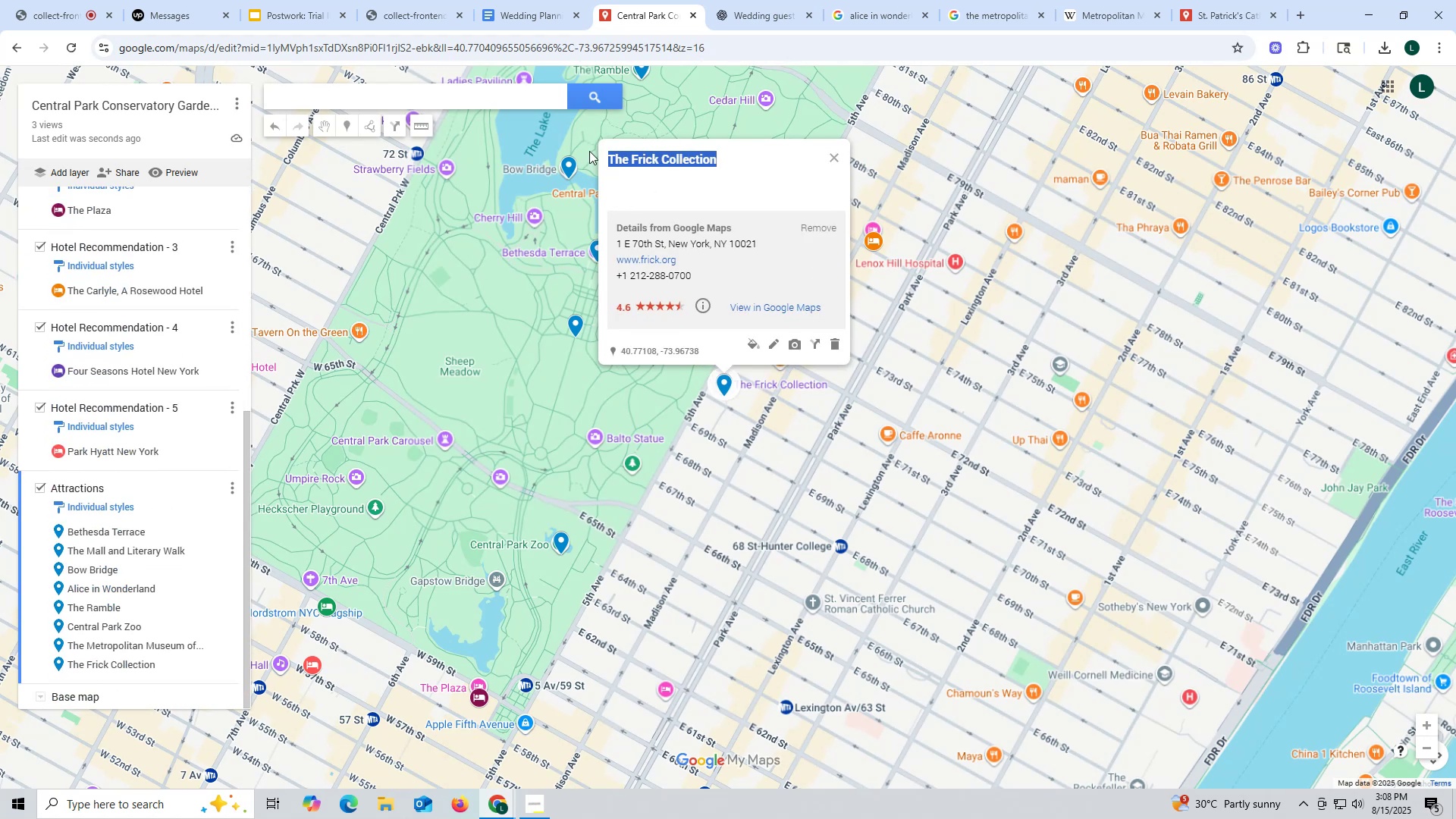 
key(Control+C)
 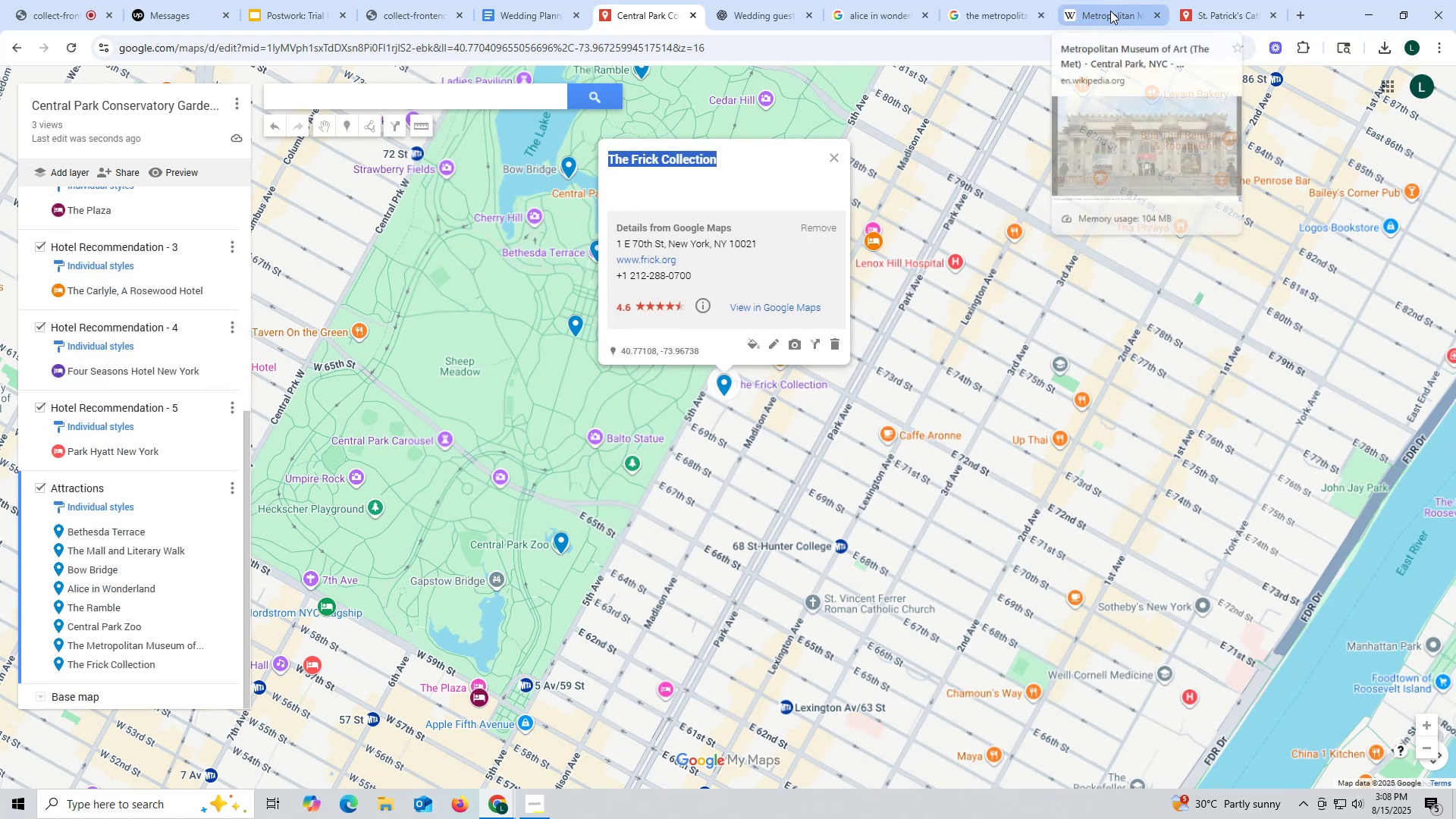 
left_click([1111, 11])
 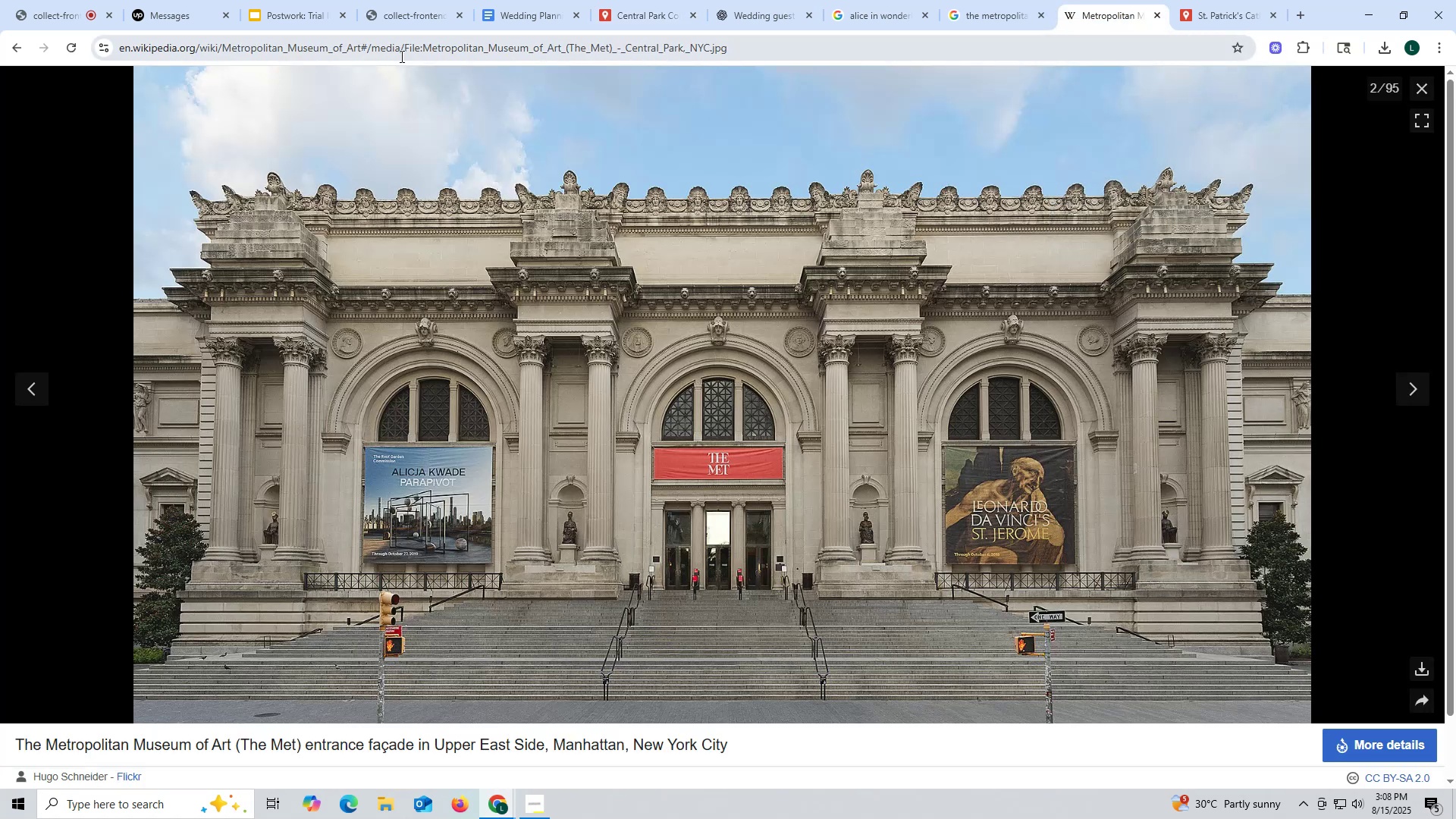 
left_click([404, 47])
 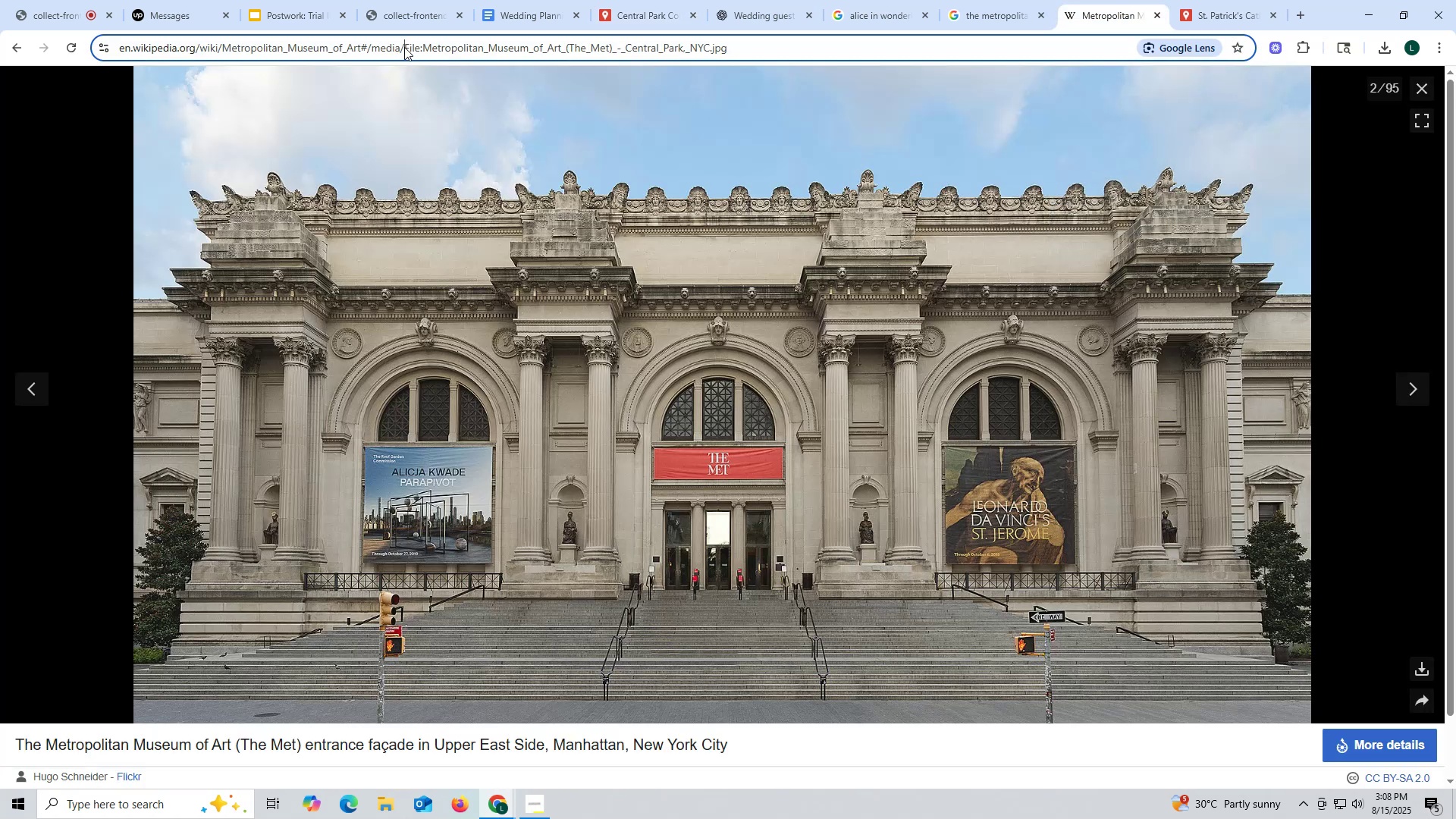 
key(Control+ControlLeft)
 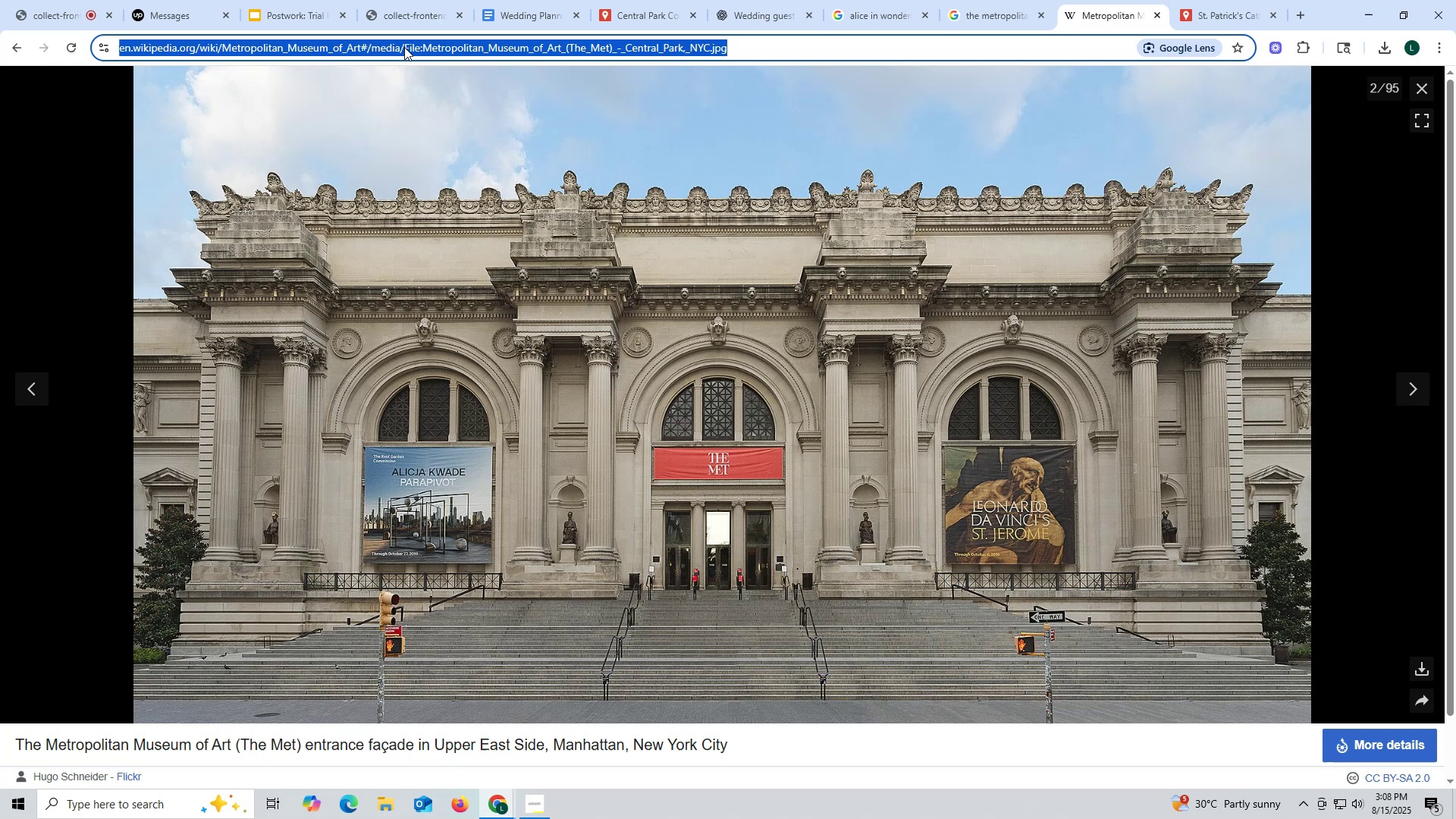 
key(Control+V)
 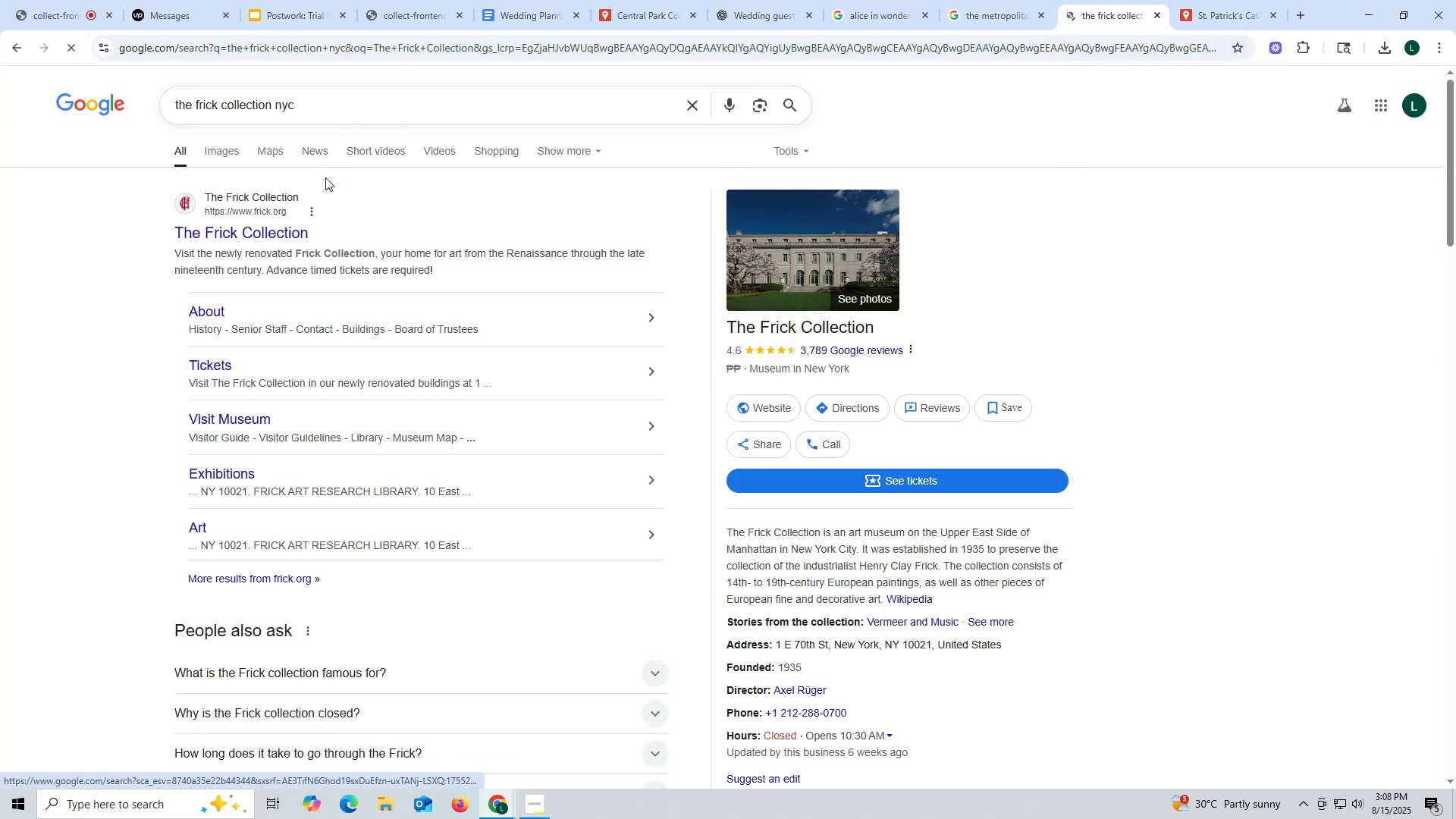 
left_click([221, 151])
 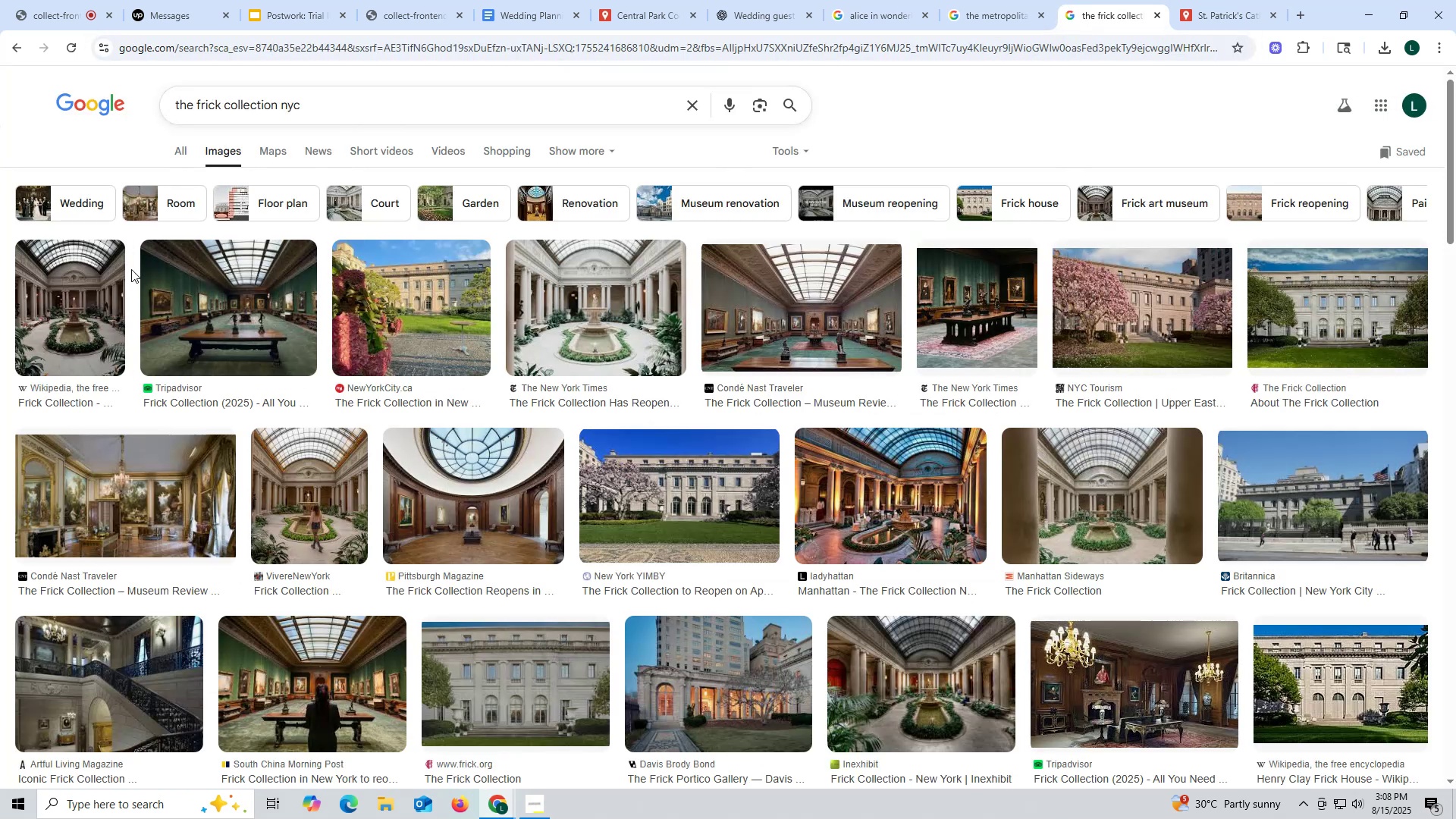 
left_click([69, 286])
 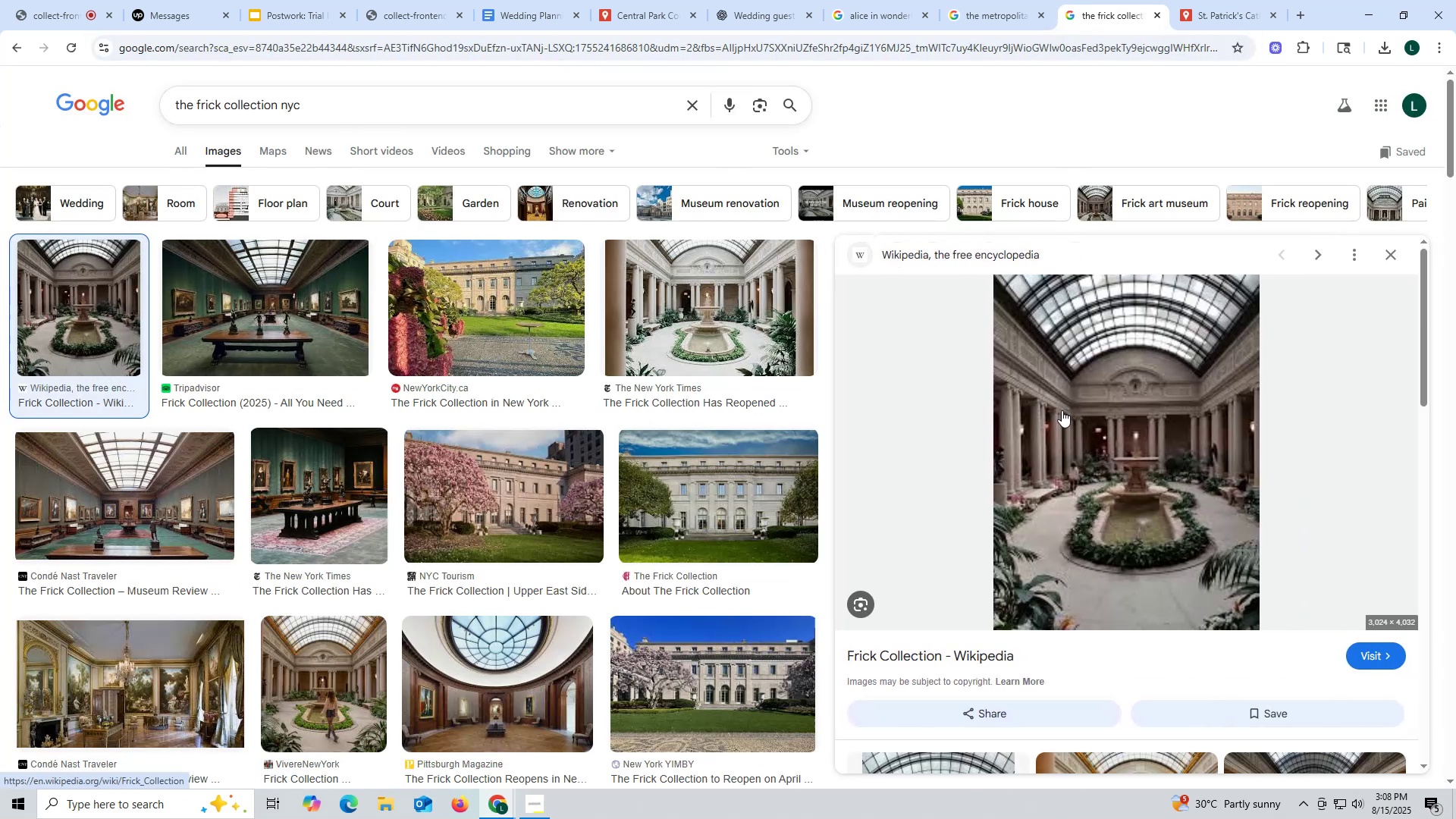 
left_click([1128, 425])
 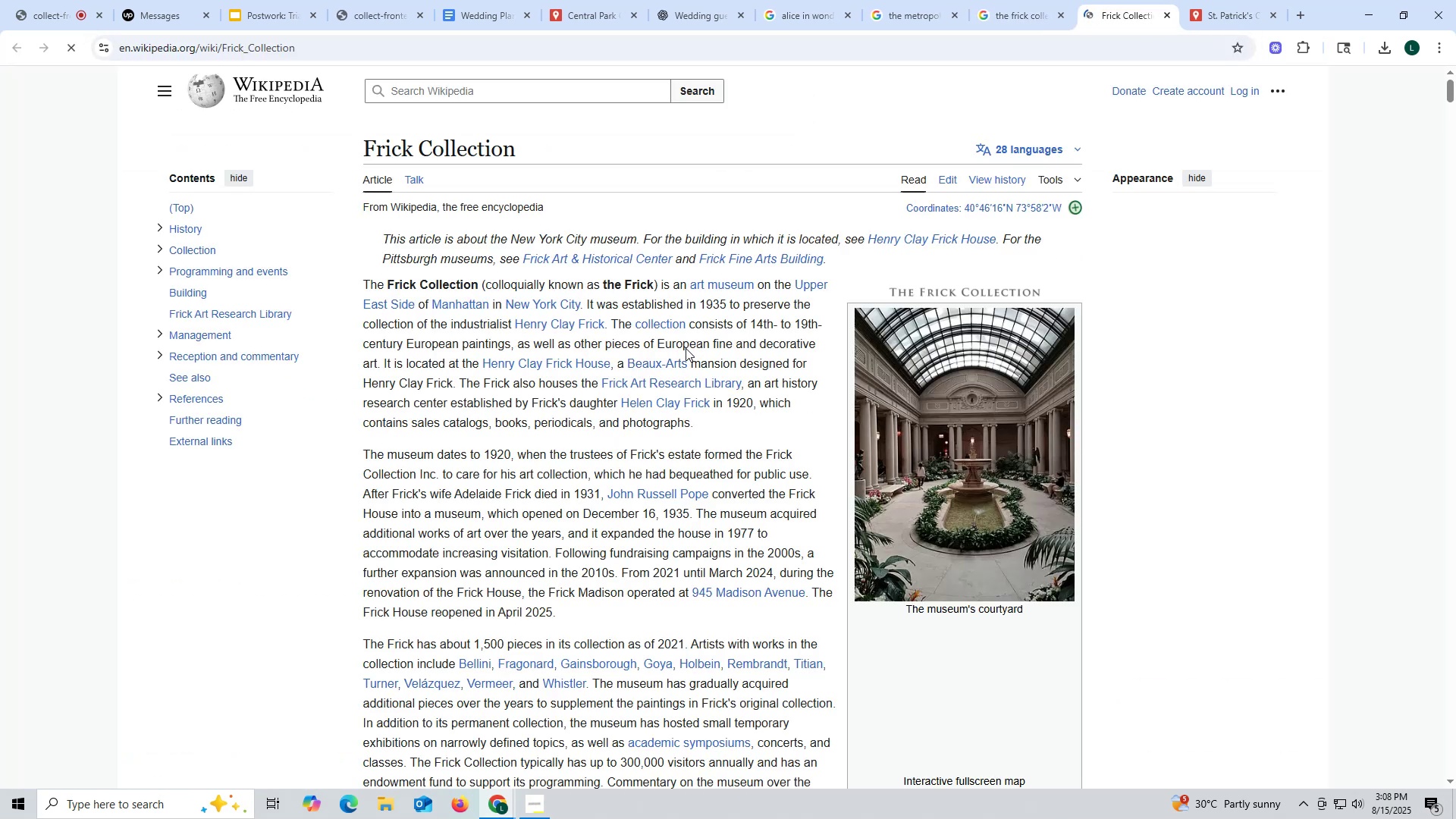 
left_click([972, 422])
 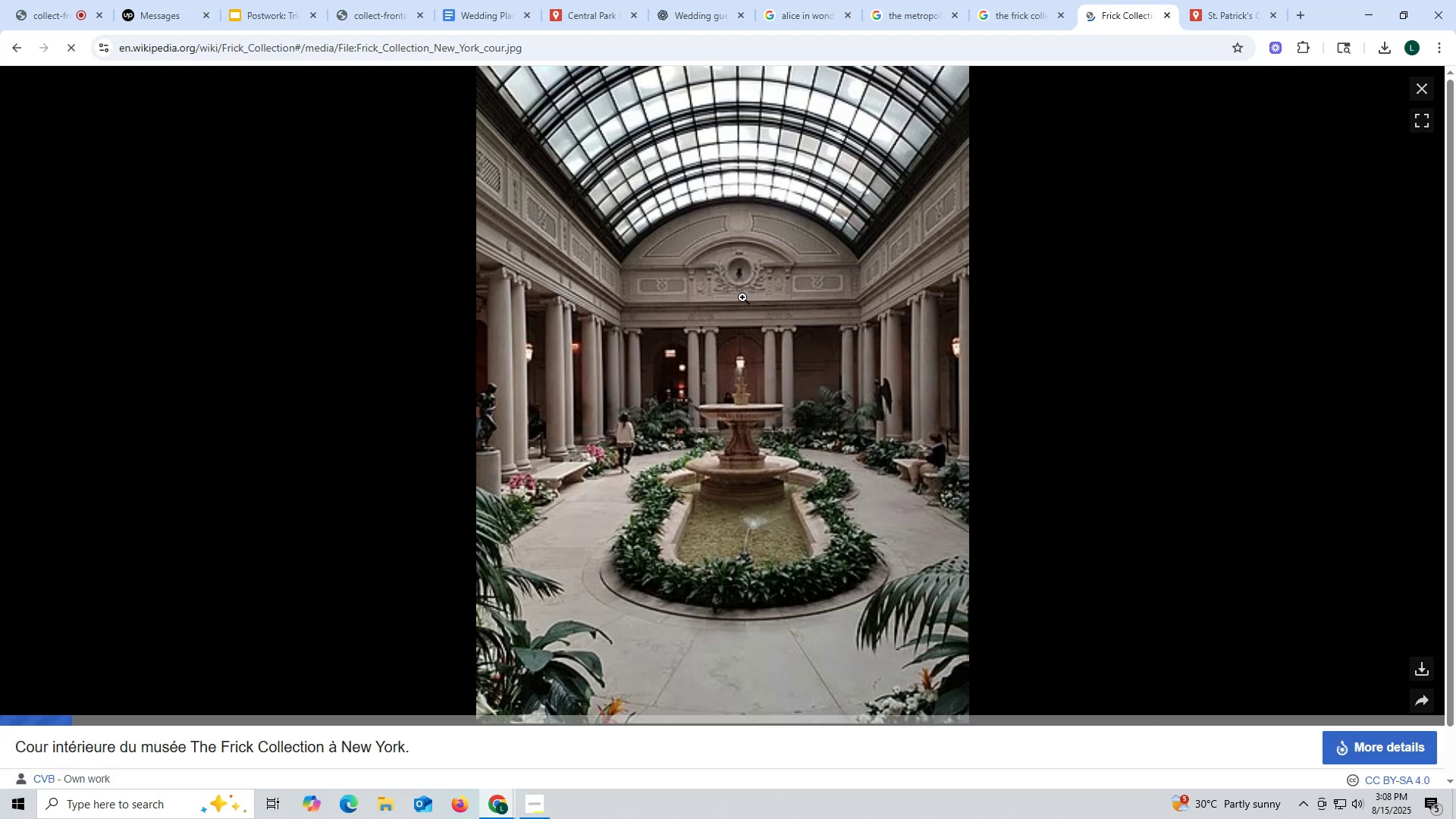 
right_click([742, 295])
 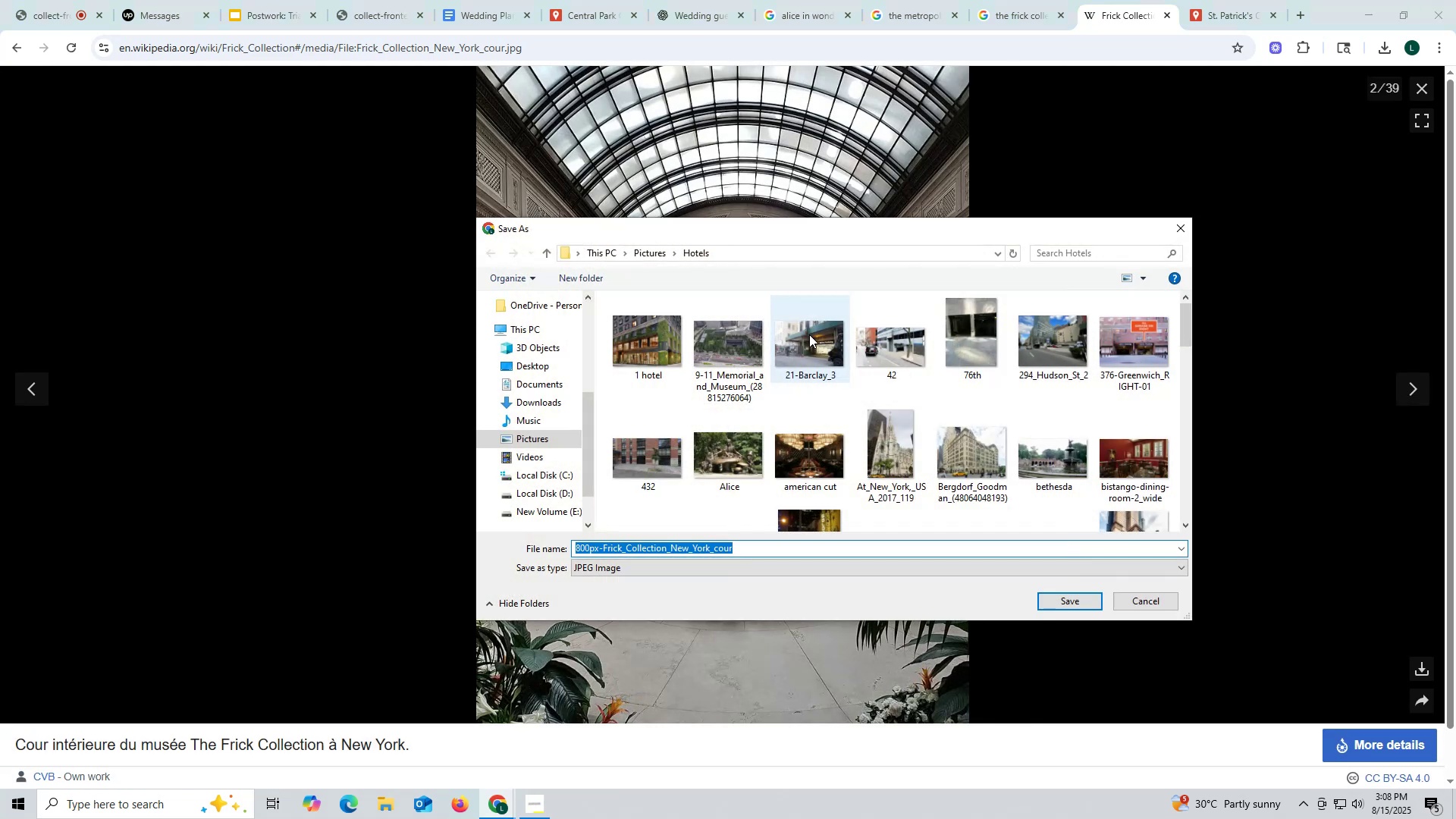 
type(fr)
 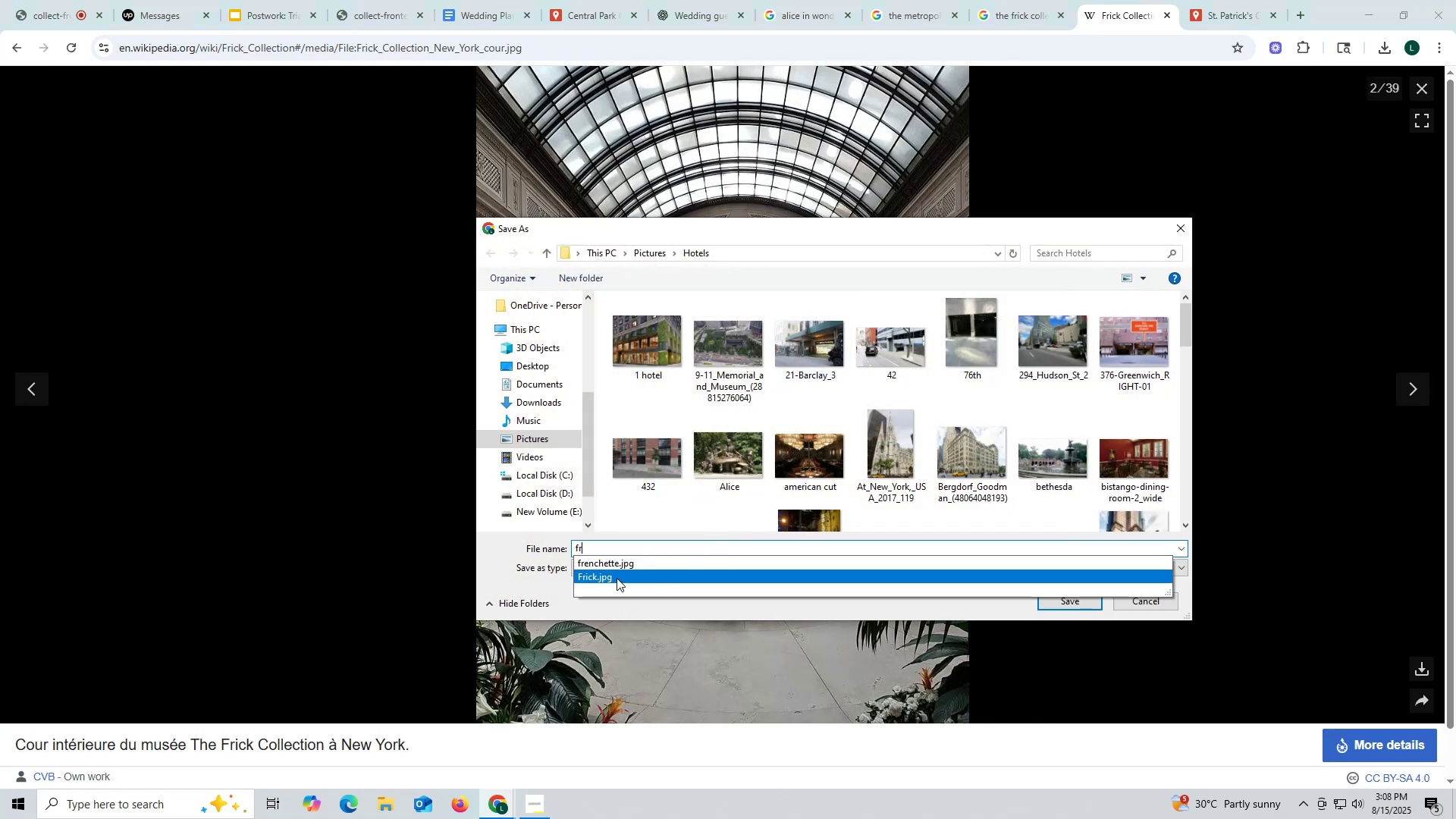 
left_click([617, 578])
 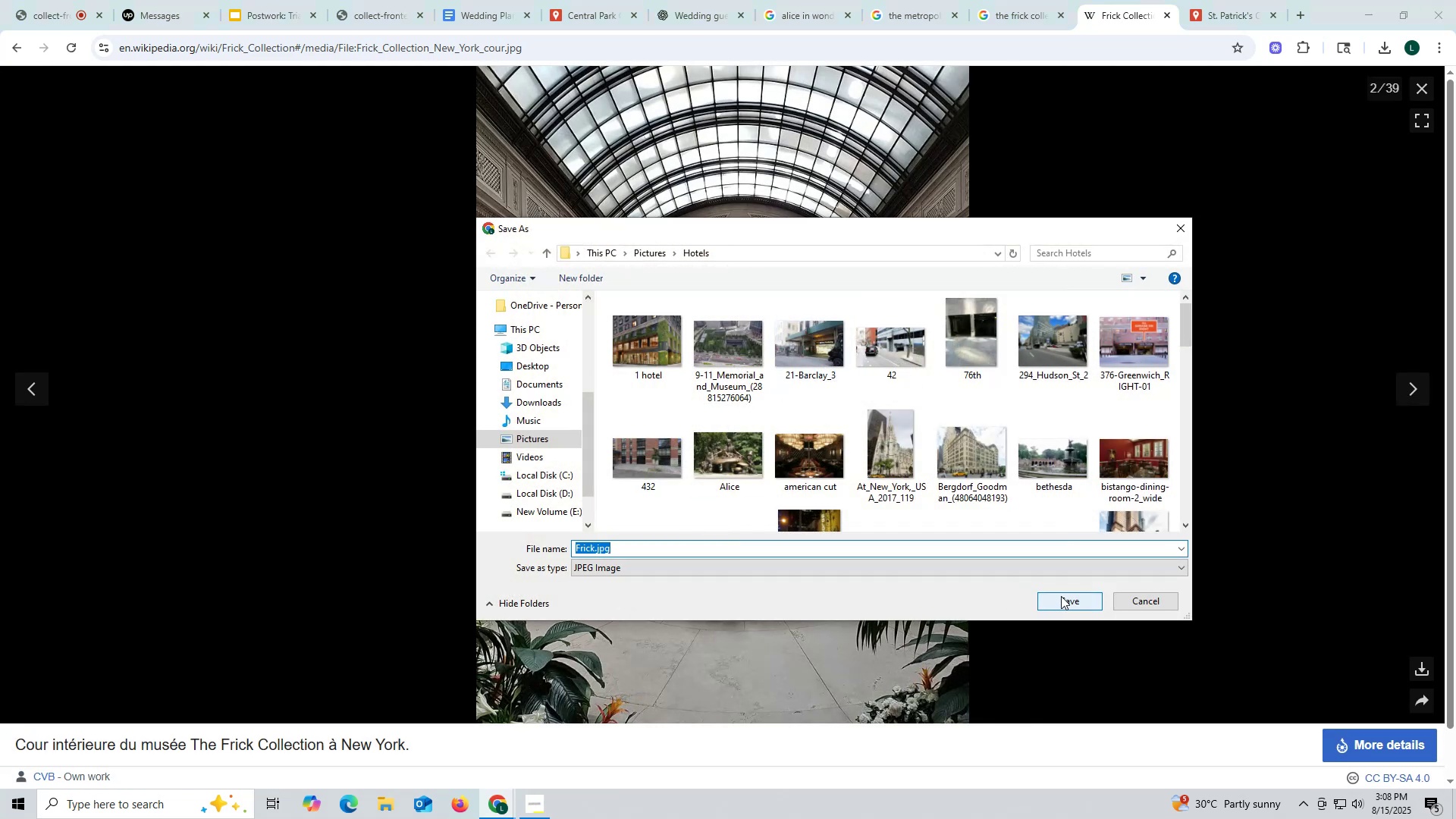 
left_click([1062, 601])
 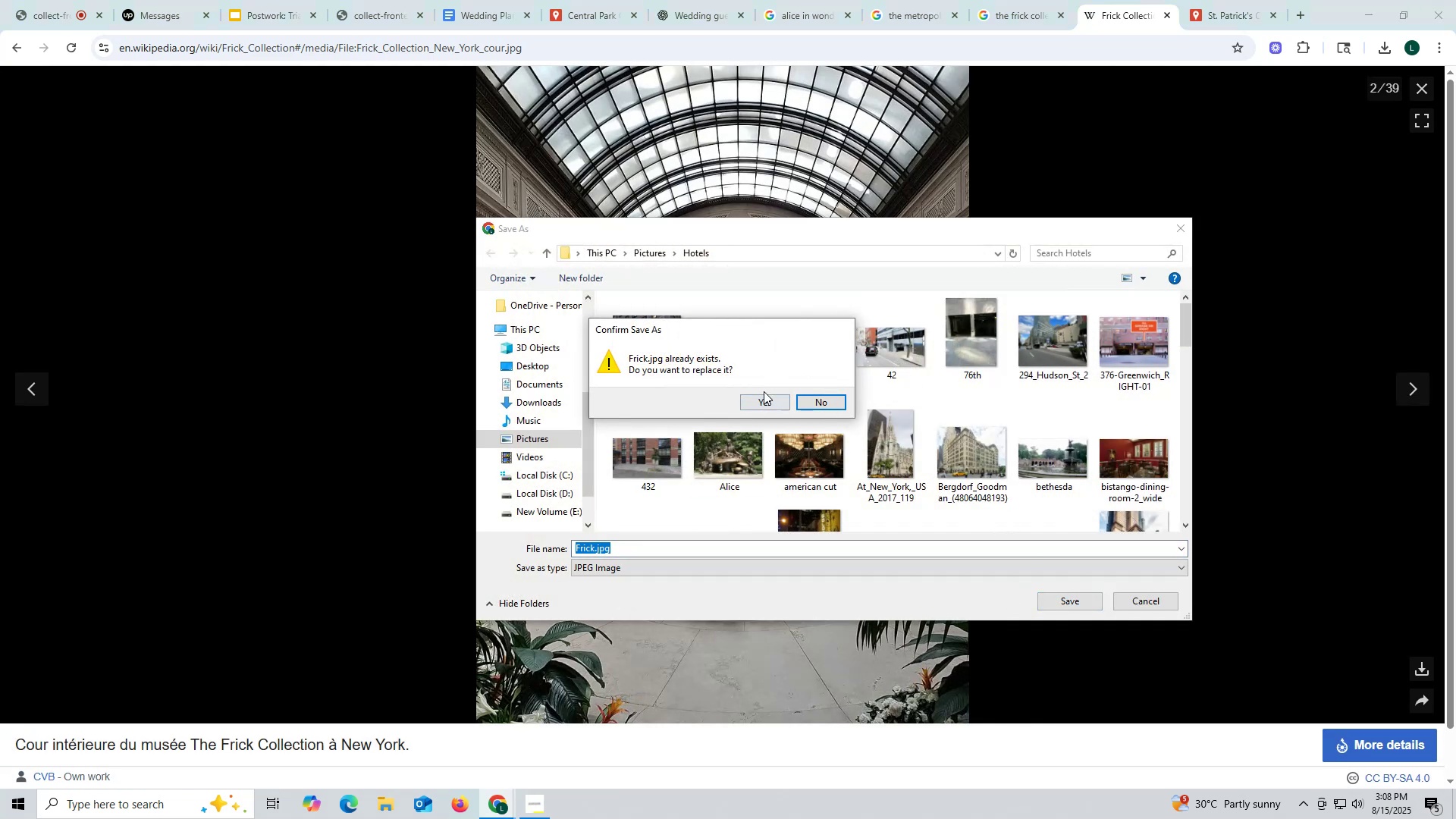 
double_click([764, 408])
 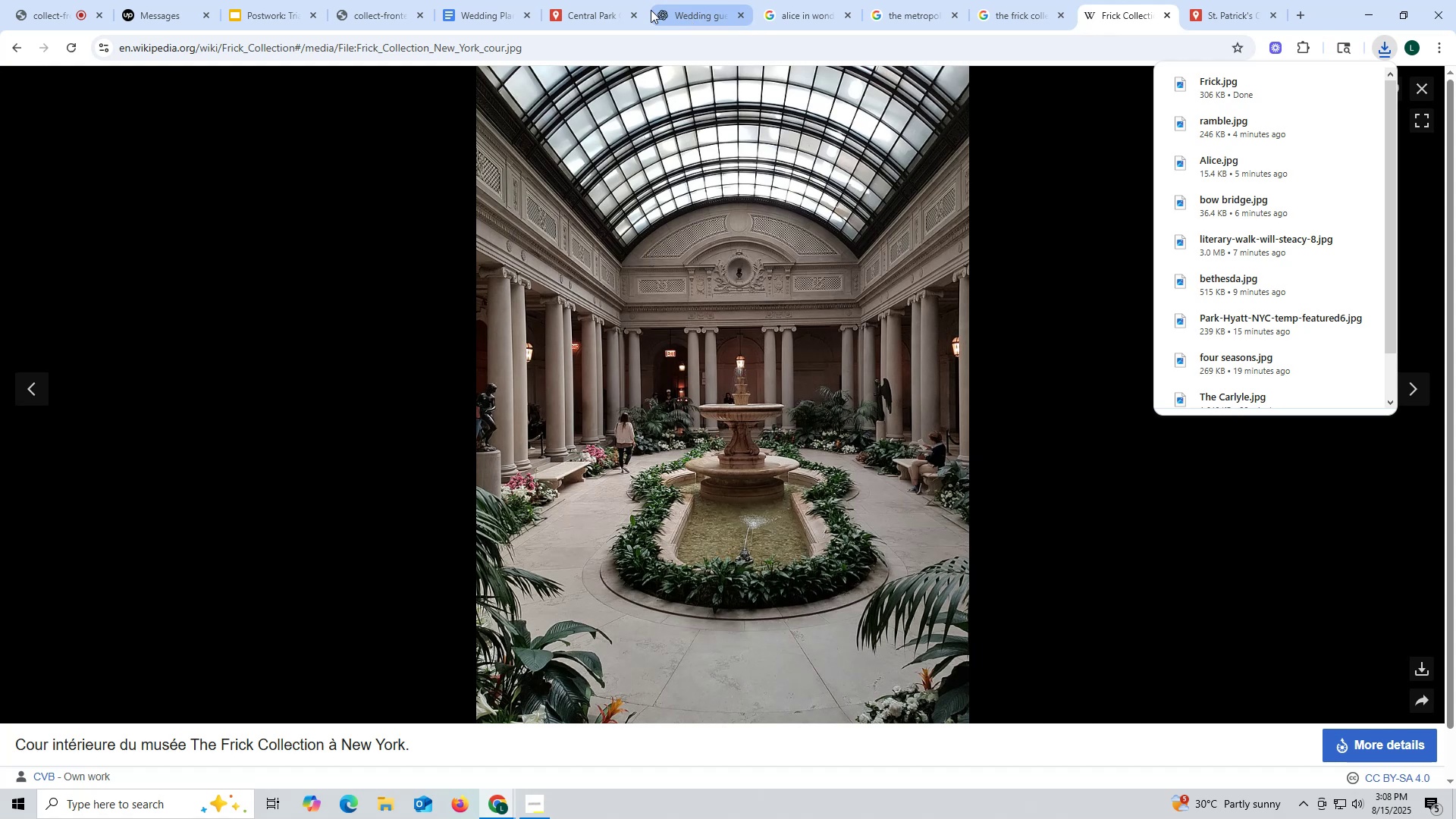 
left_click([597, 4])
 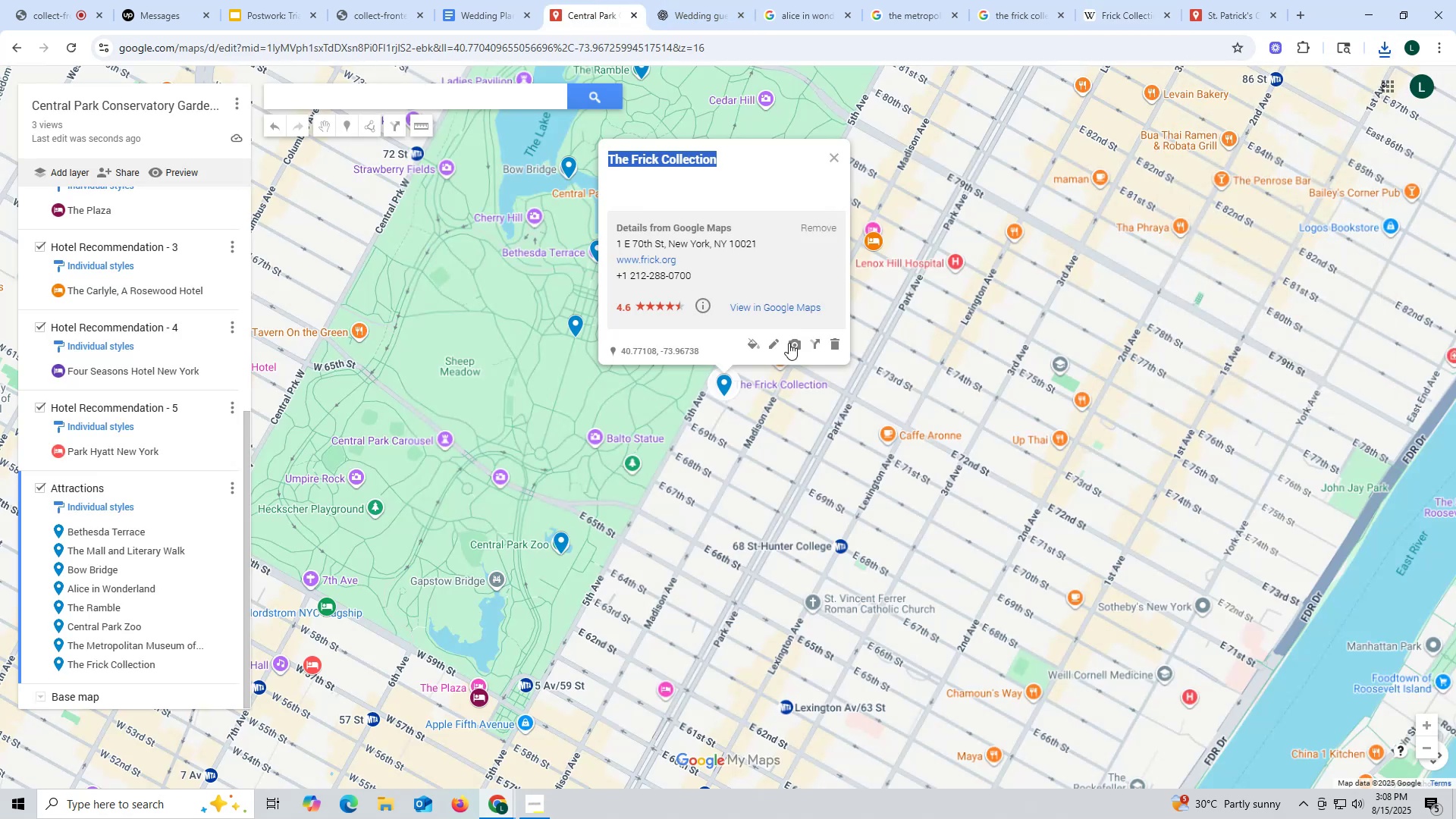 
left_click([795, 345])
 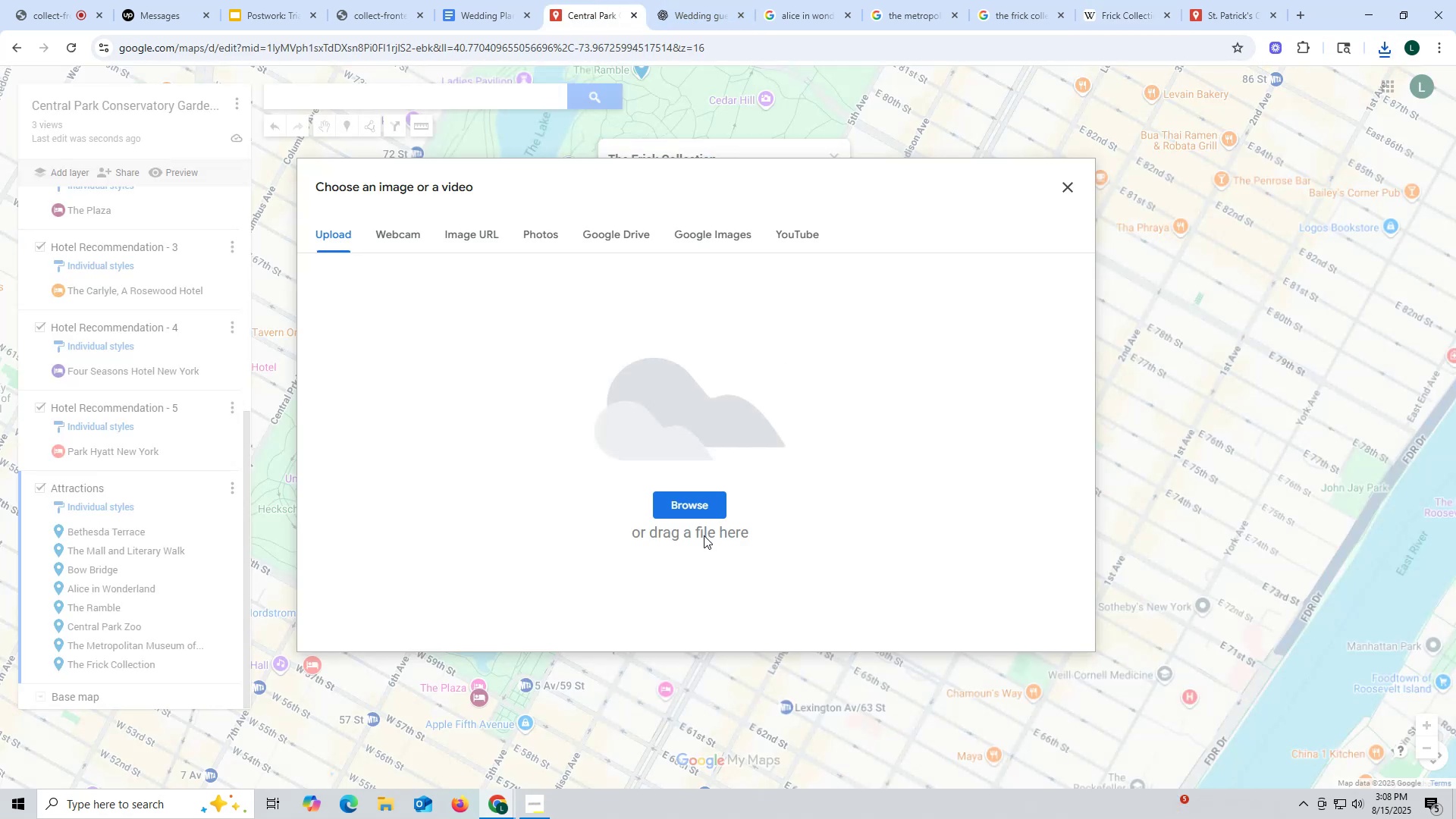 
left_click([694, 512])
 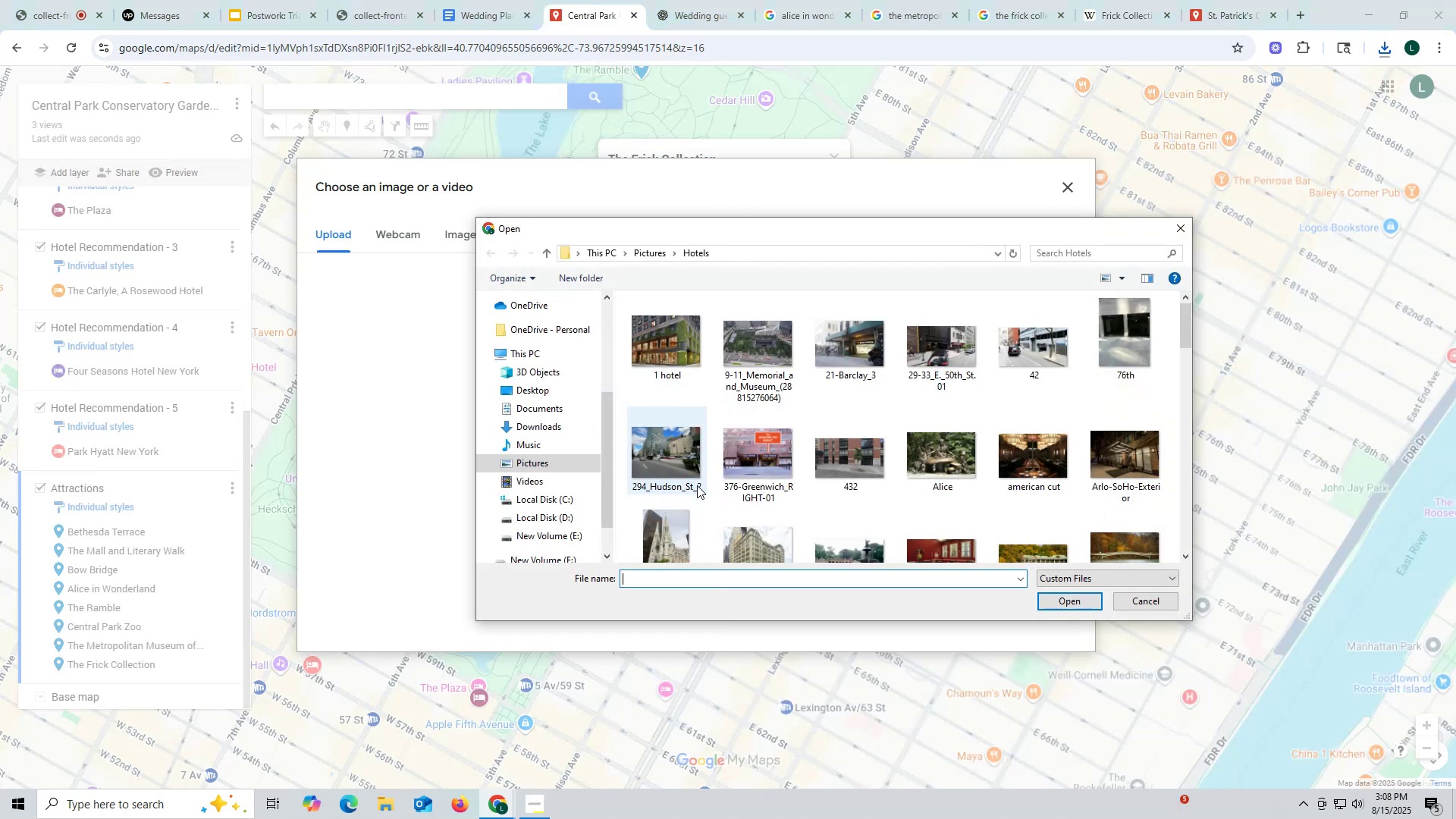 
scroll: coordinate [968, 435], scroll_direction: down, amount: 10.0
 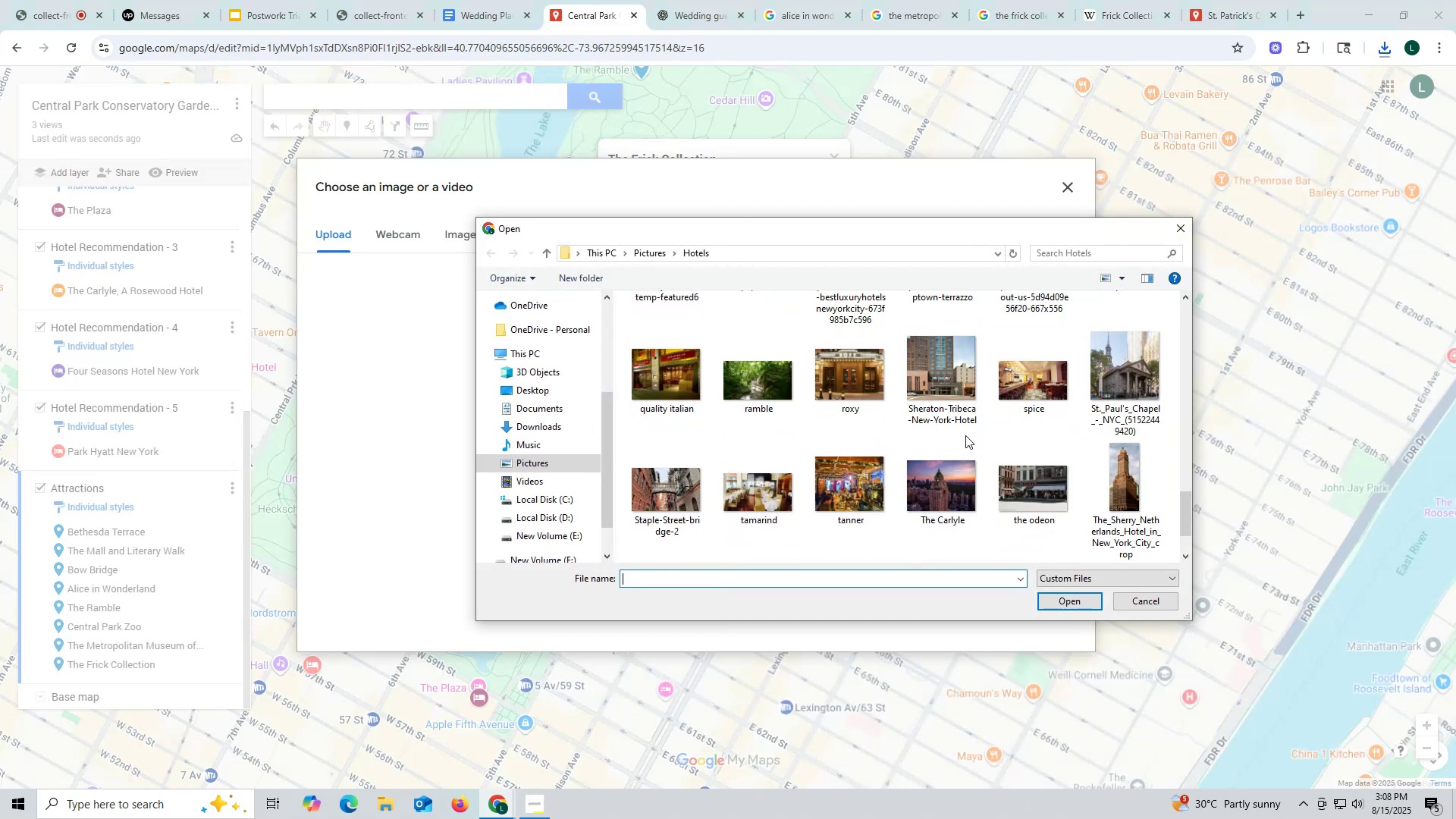 
scroll: coordinate [965, 435], scroll_direction: up, amount: 4.0
 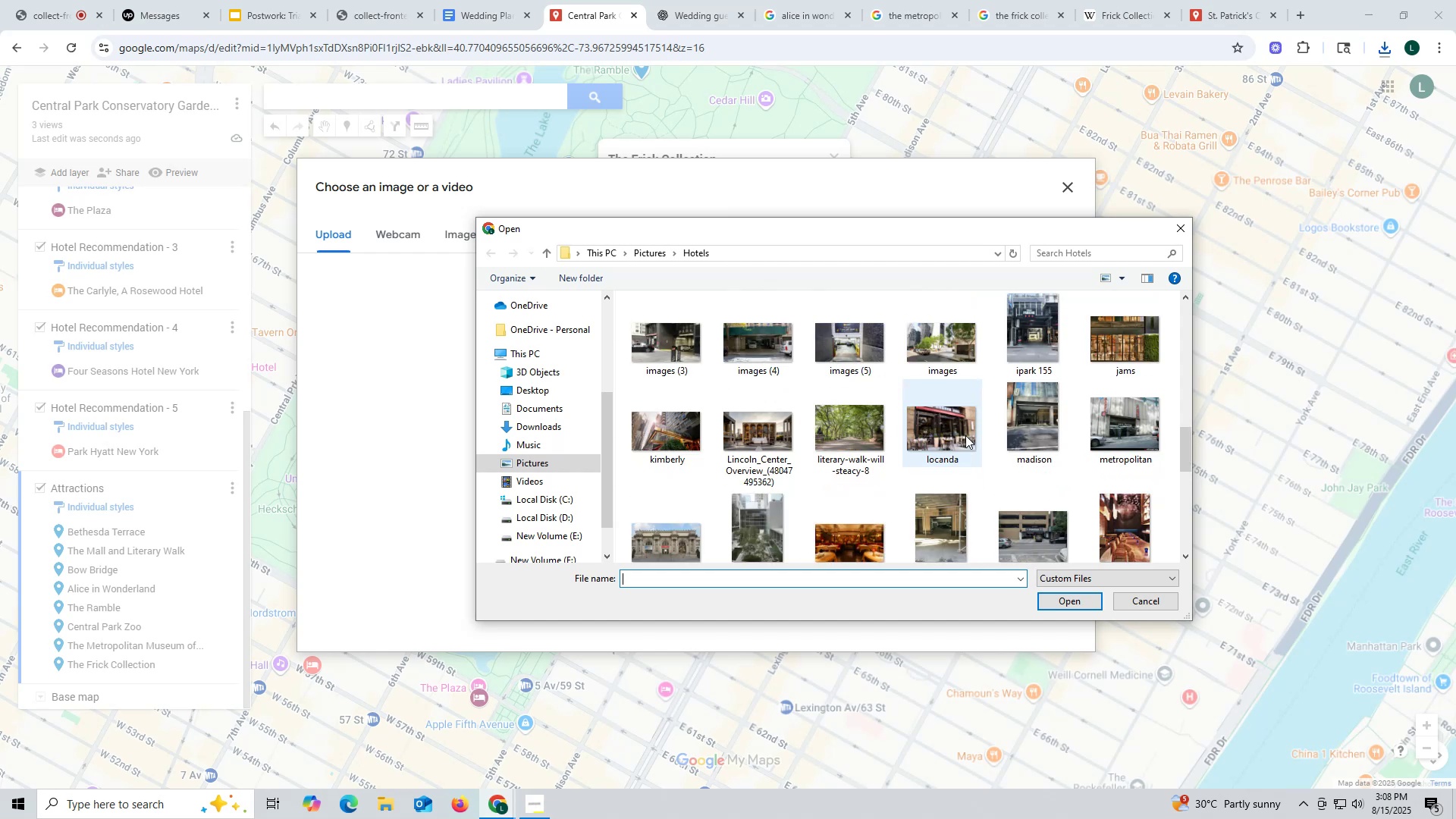 
wait(5.93)
 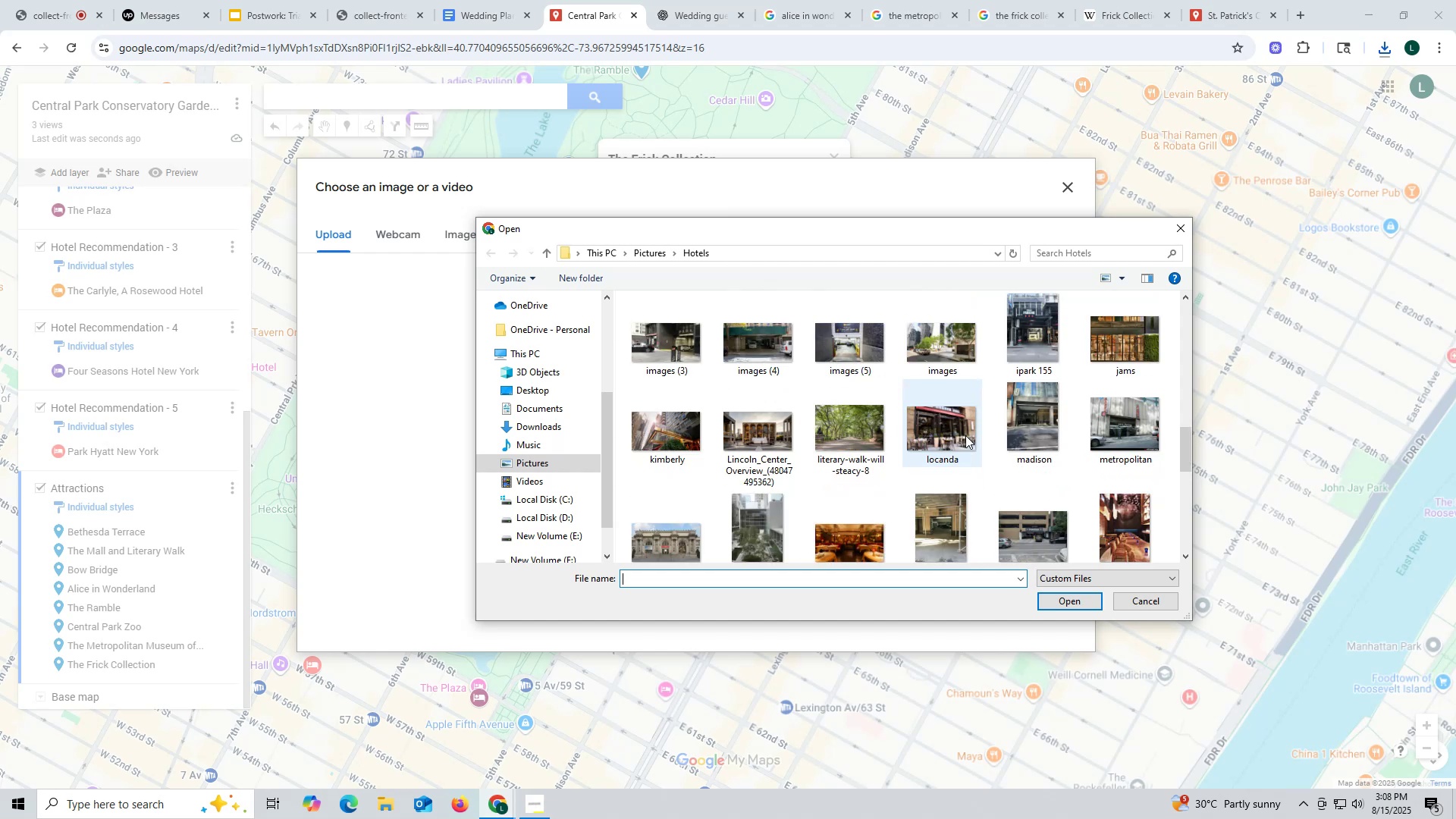 
scroll: coordinate [824, 481], scroll_direction: up, amount: 2.0
 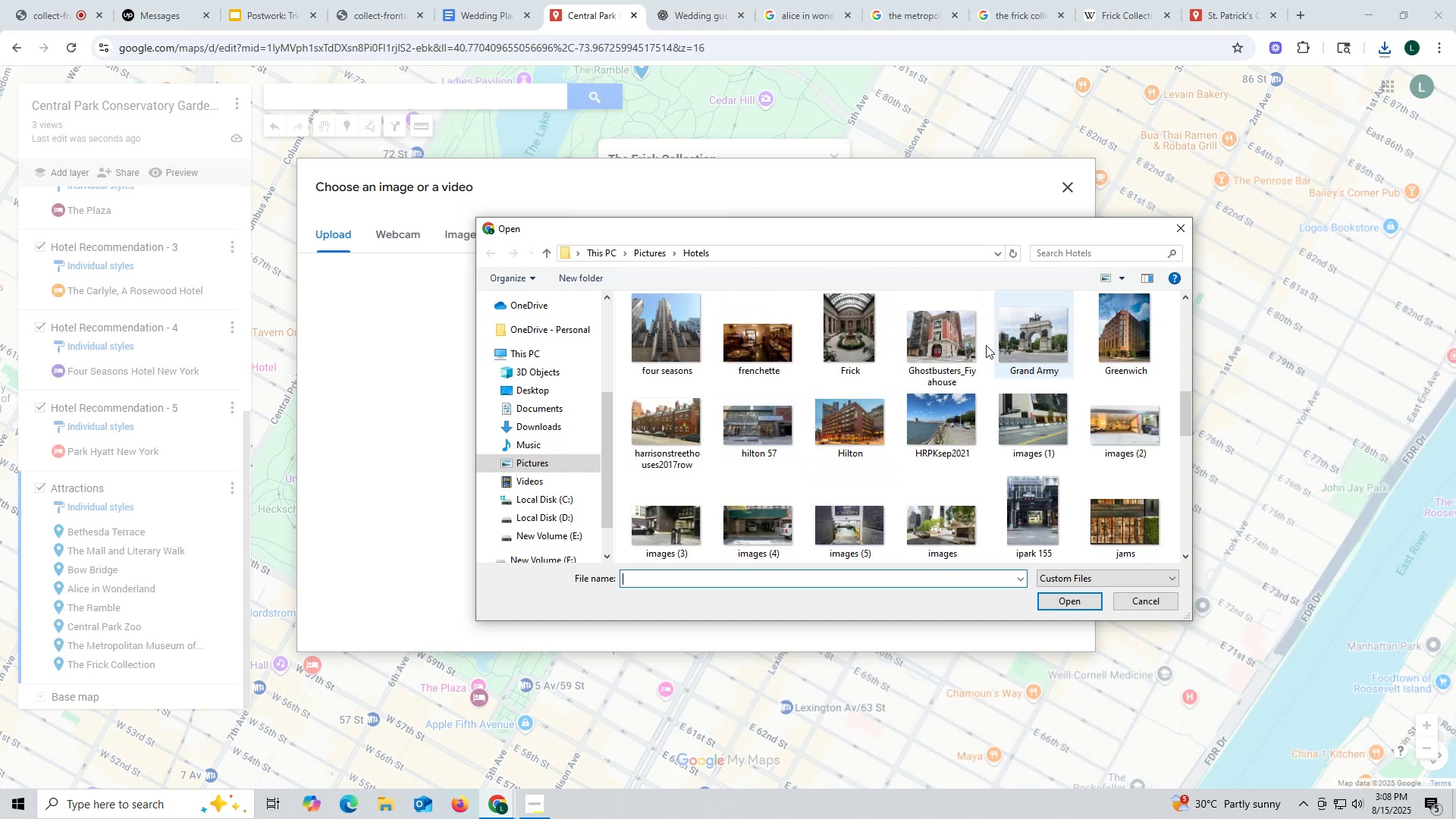 
left_click([870, 344])
 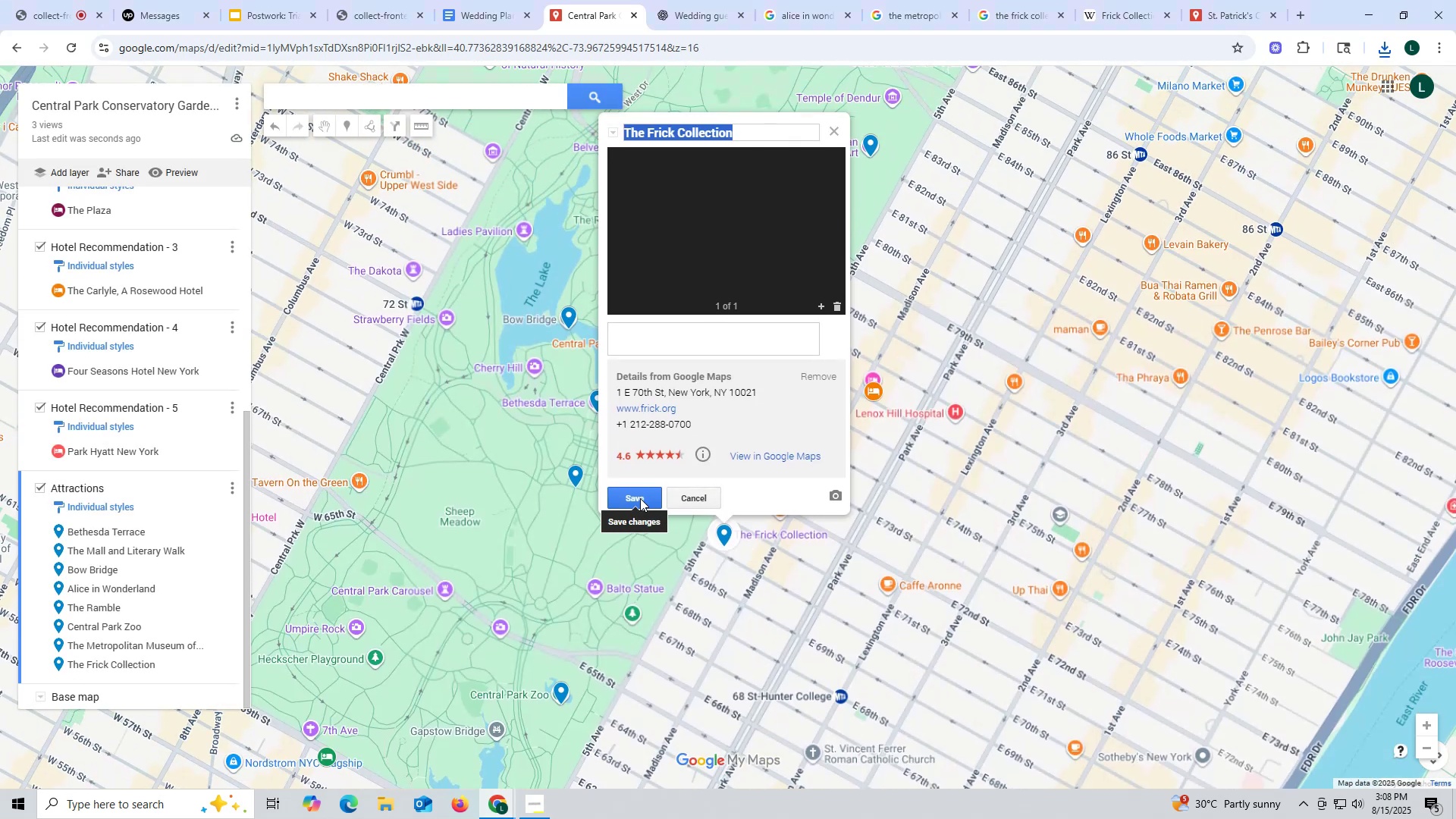 
left_click([638, 498])
 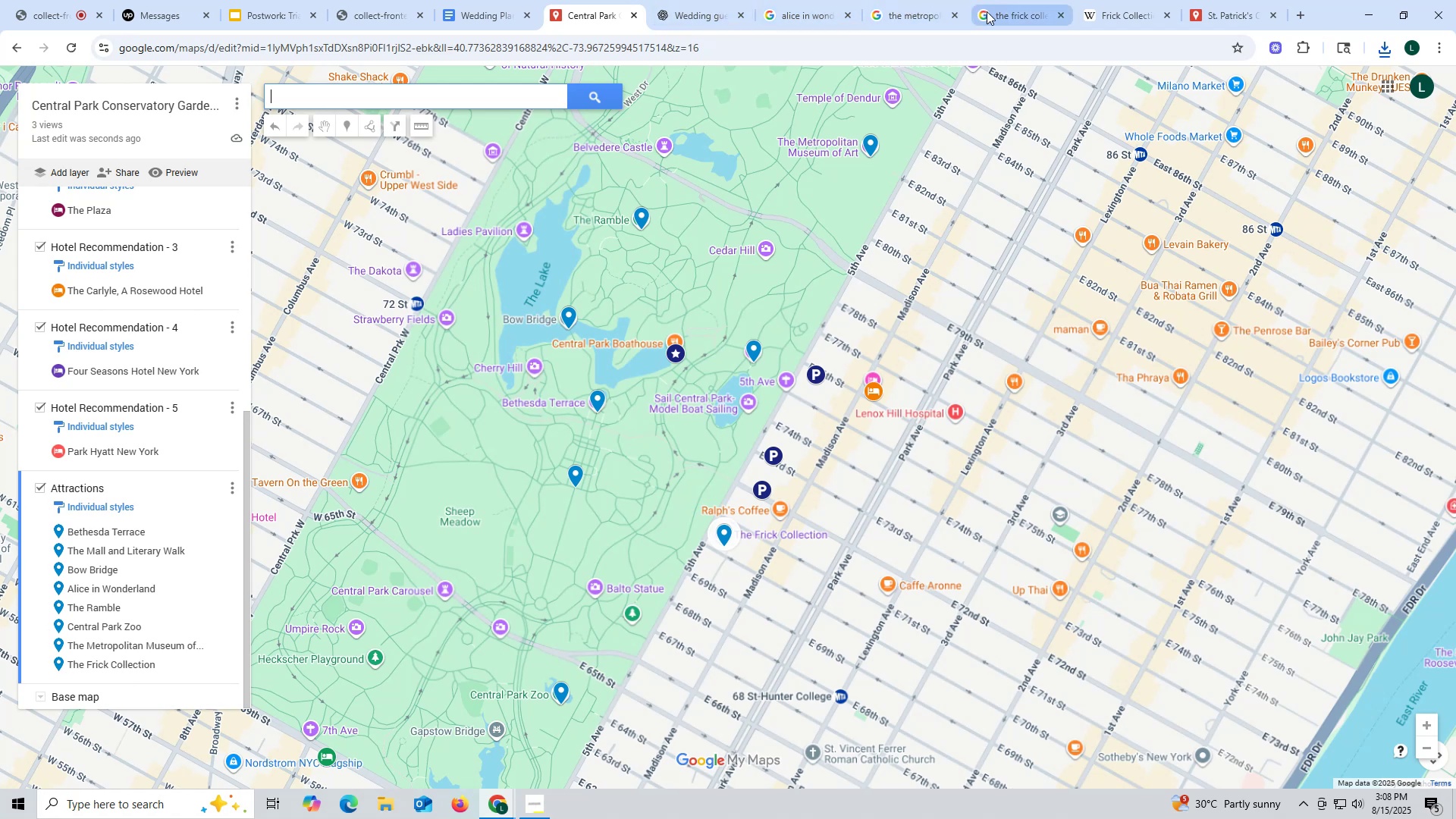 
left_click([1008, 17])
 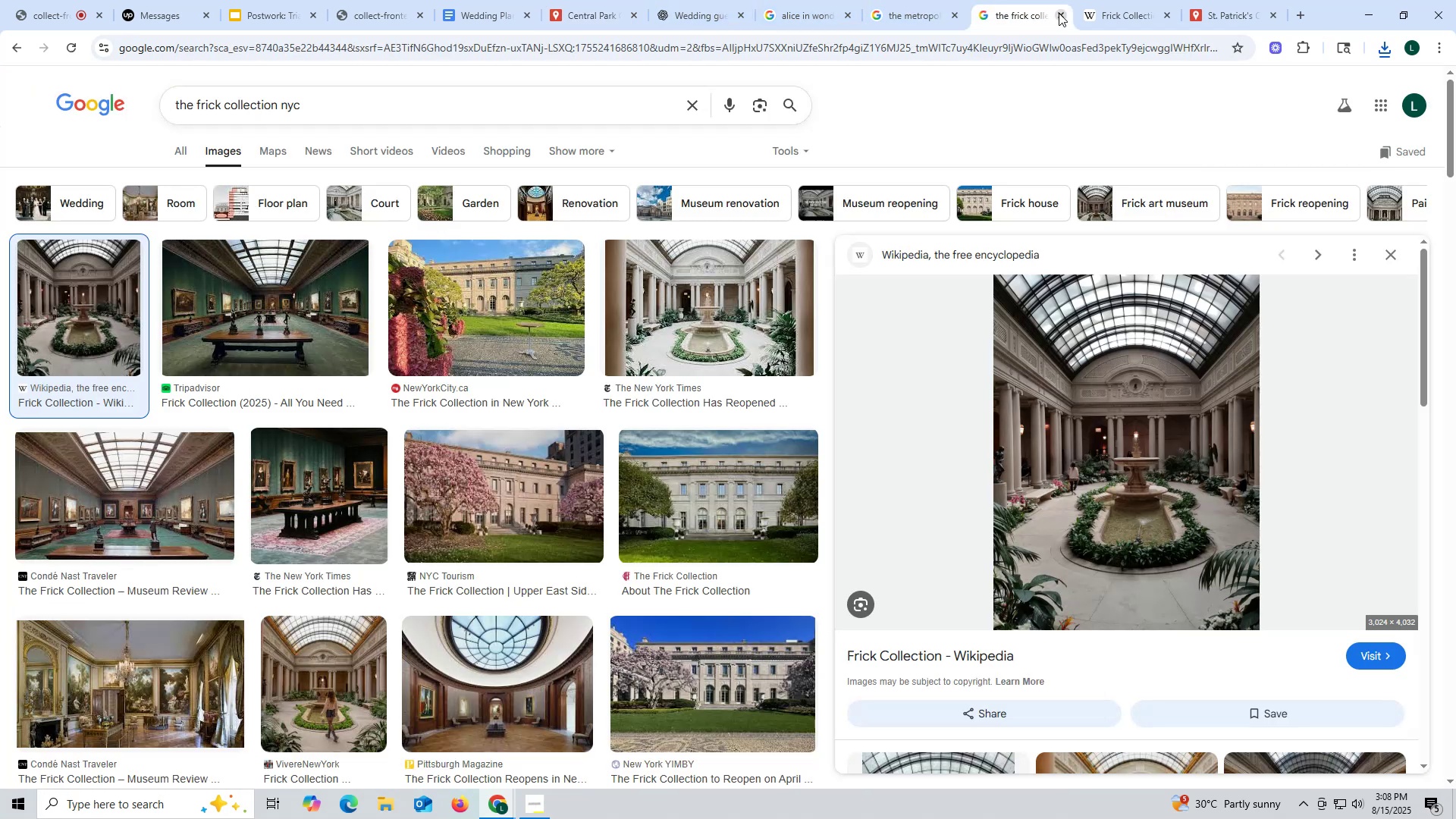 
left_click([1059, 13])
 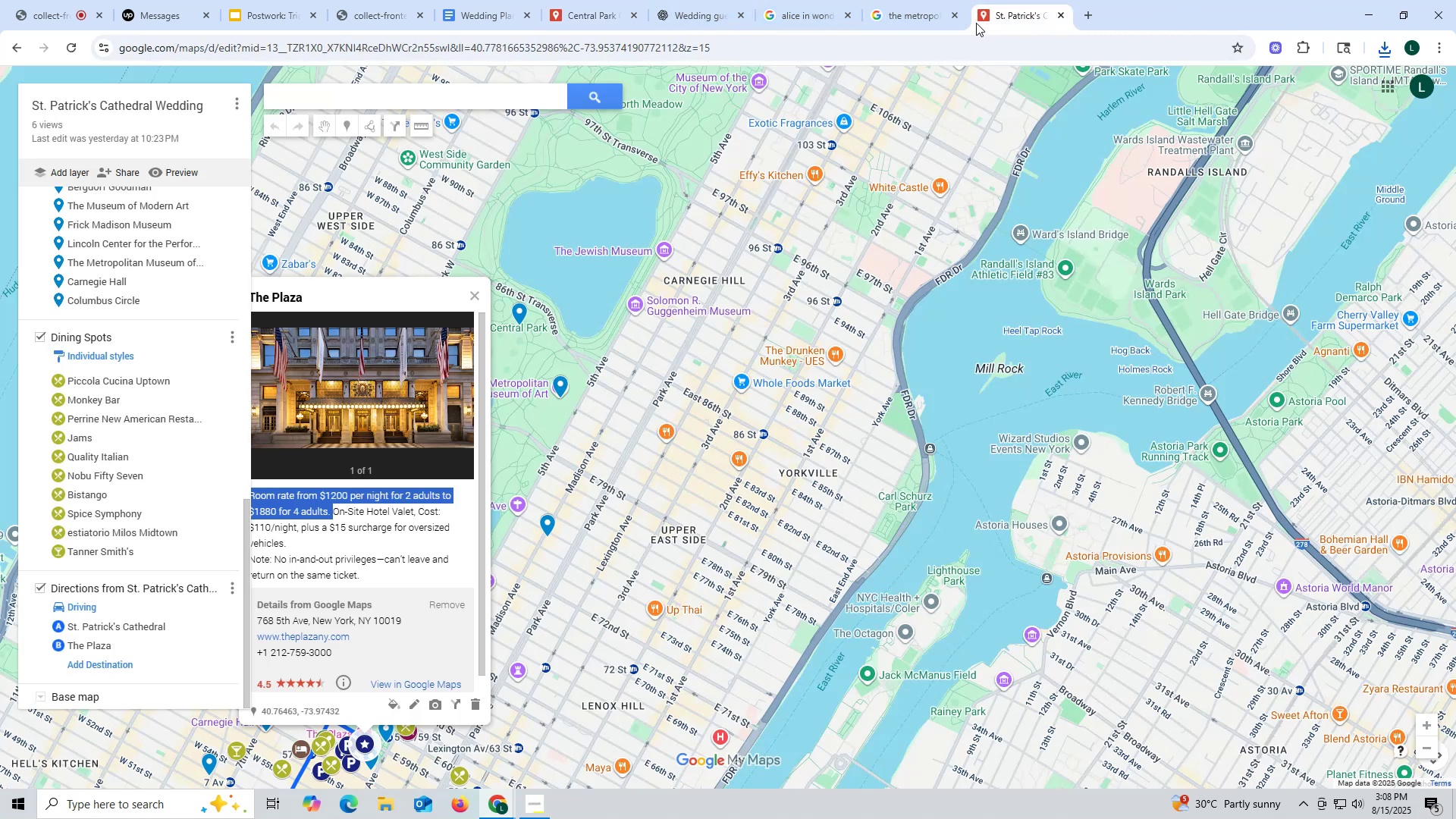 
left_click([952, 15])
 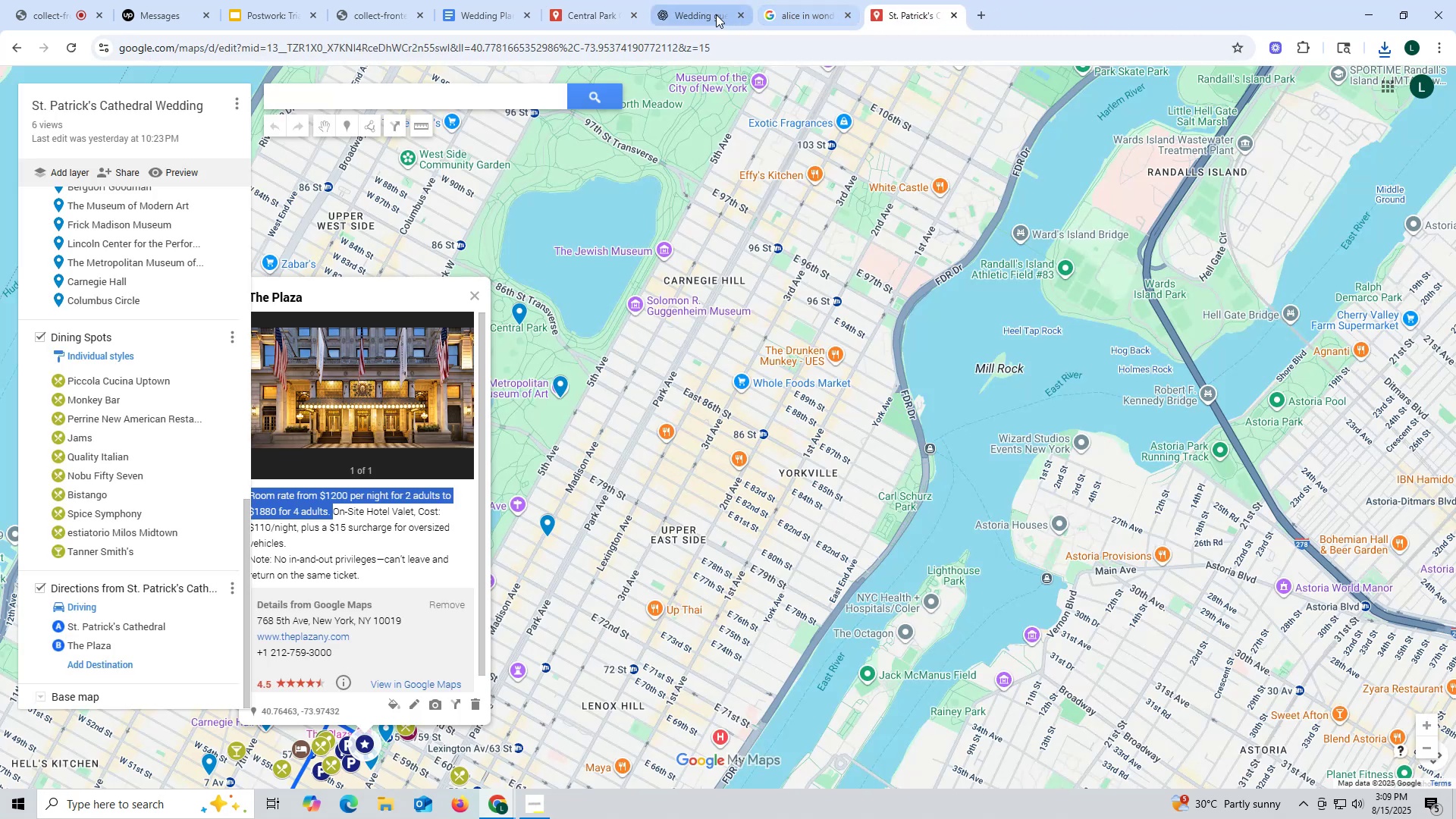 
left_click([714, 14])
 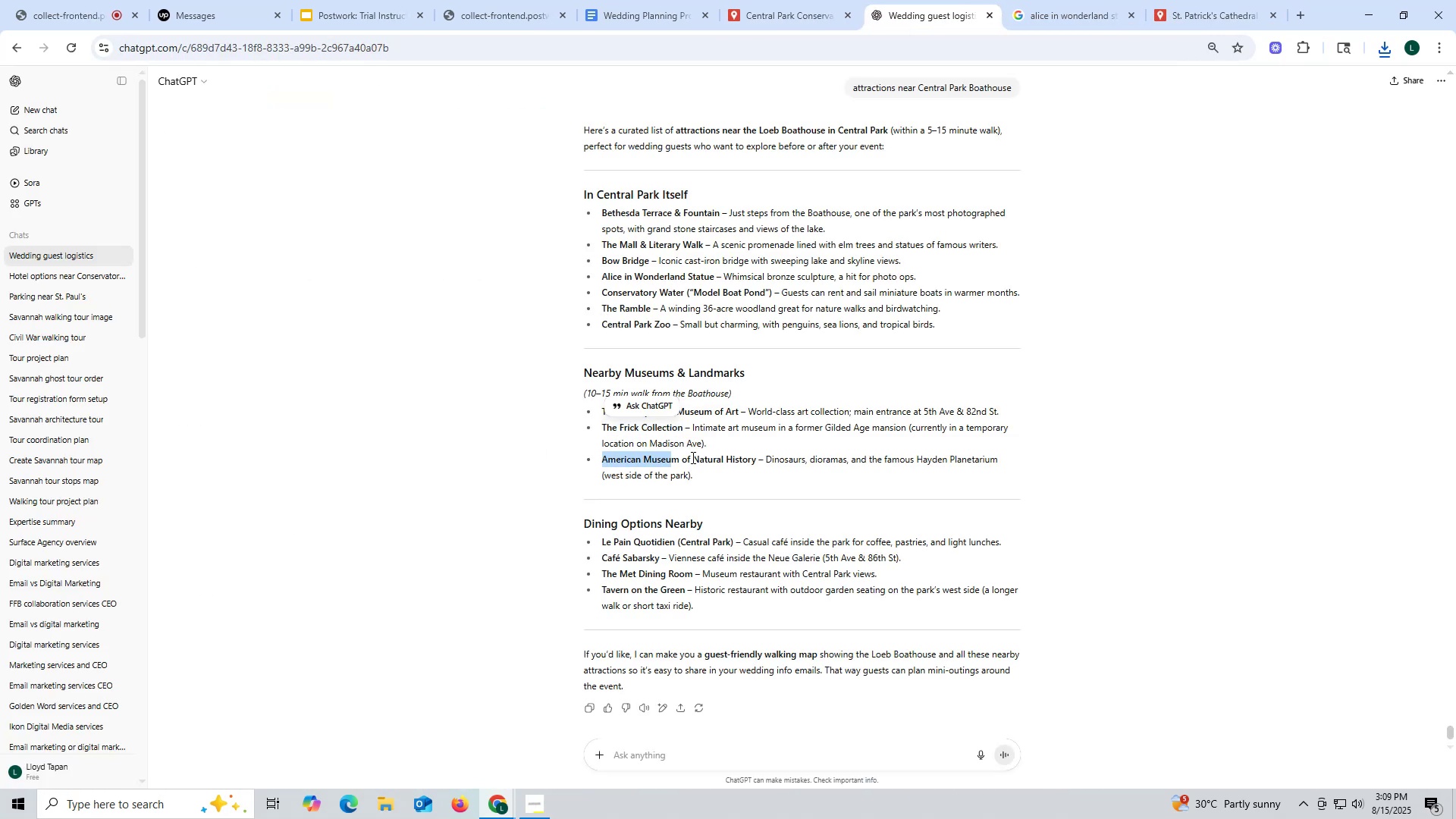 
key(Control+ControlLeft)
 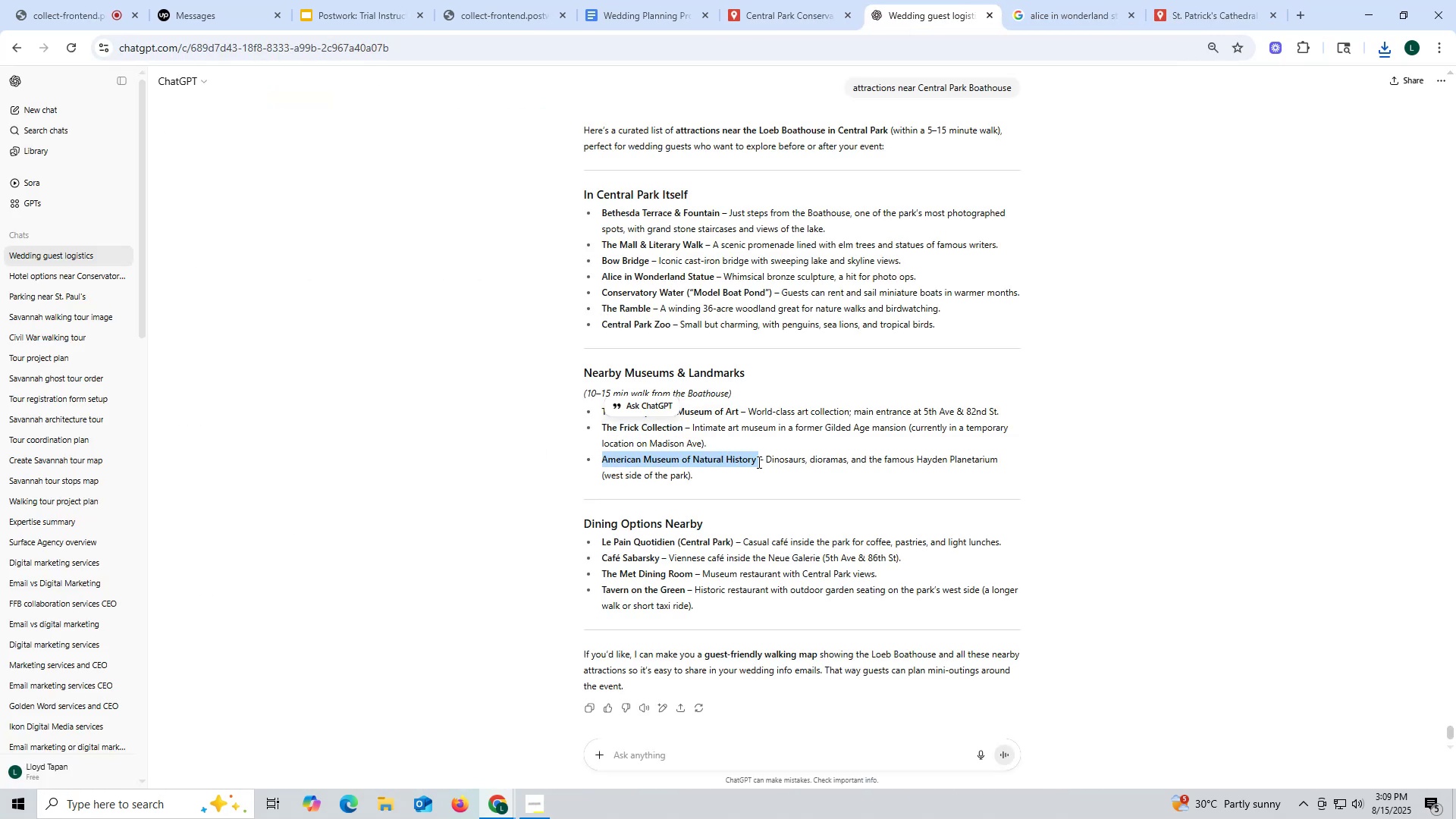 
key(Control+C)
 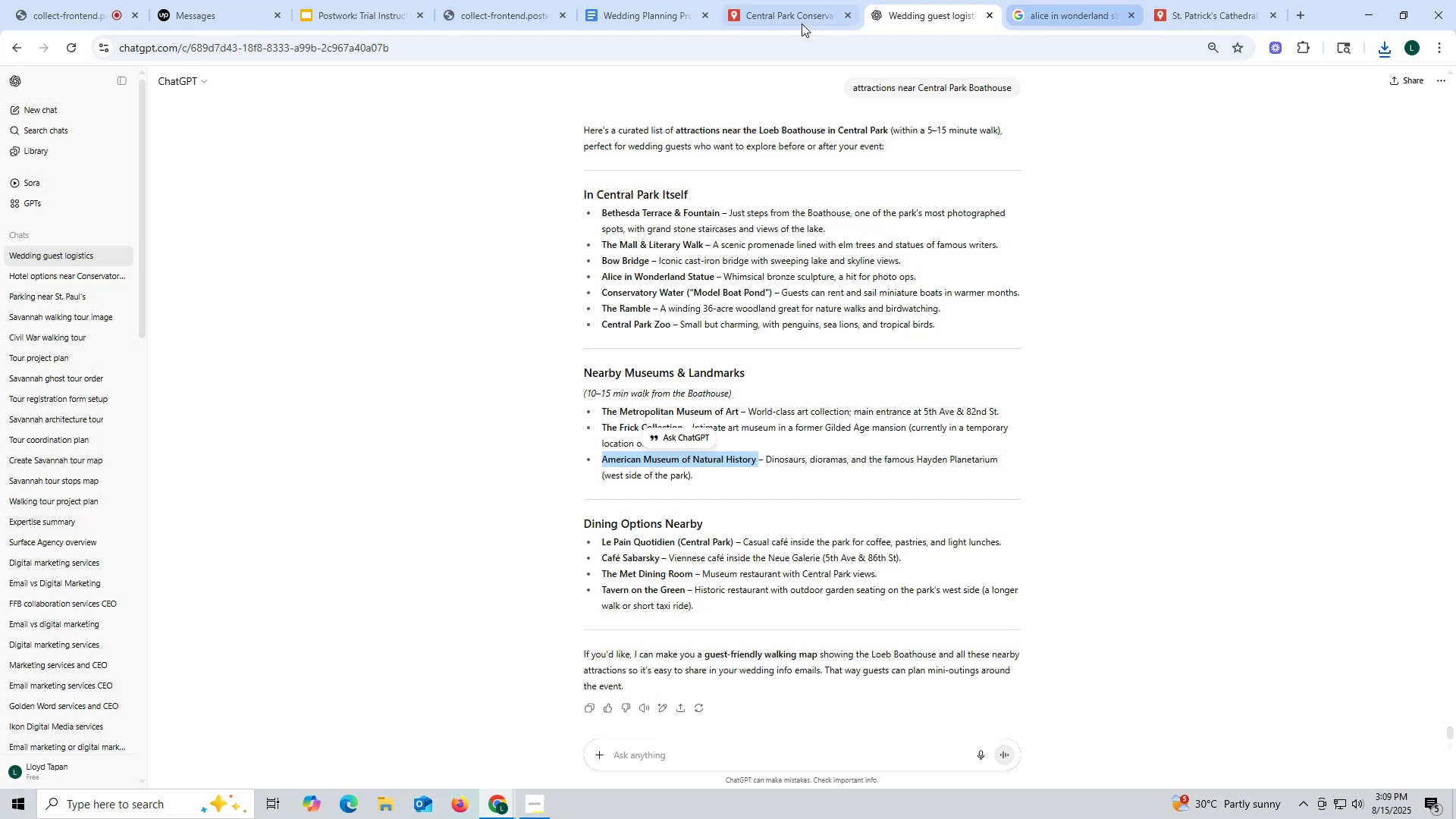 
left_click([802, 20])
 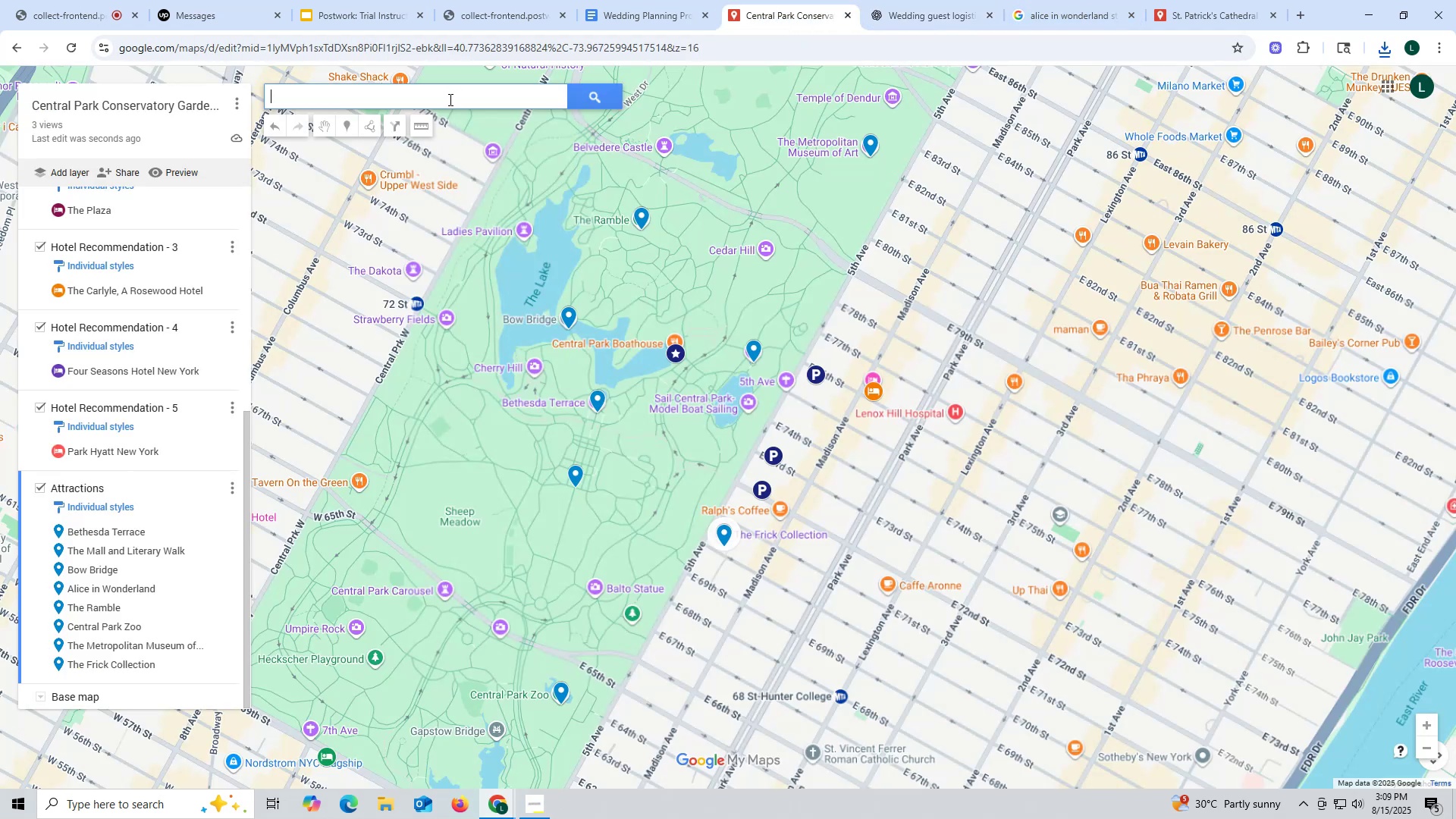 
left_click([449, 99])
 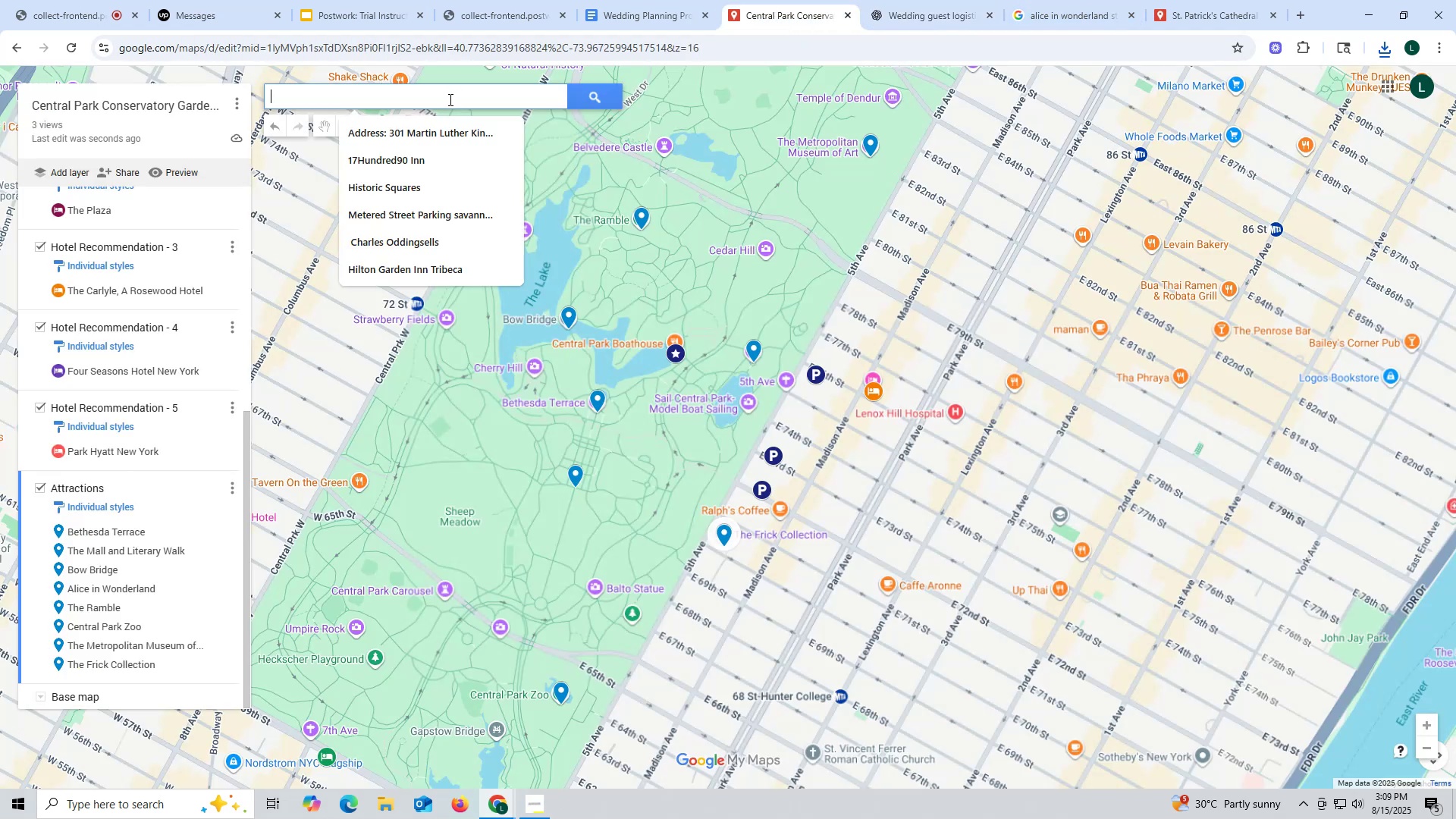 
key(Control+ControlLeft)
 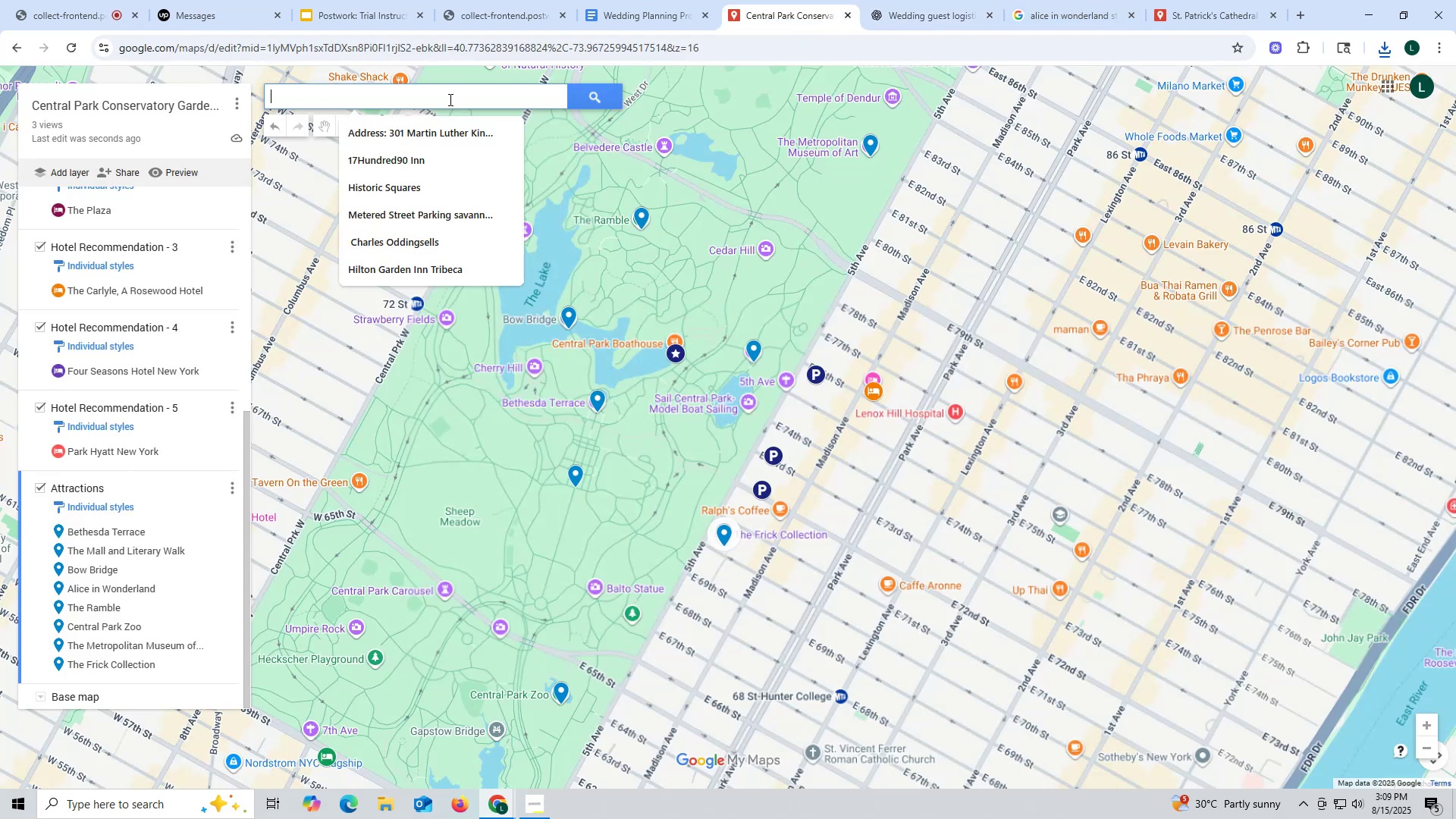 
key(Control+V)
 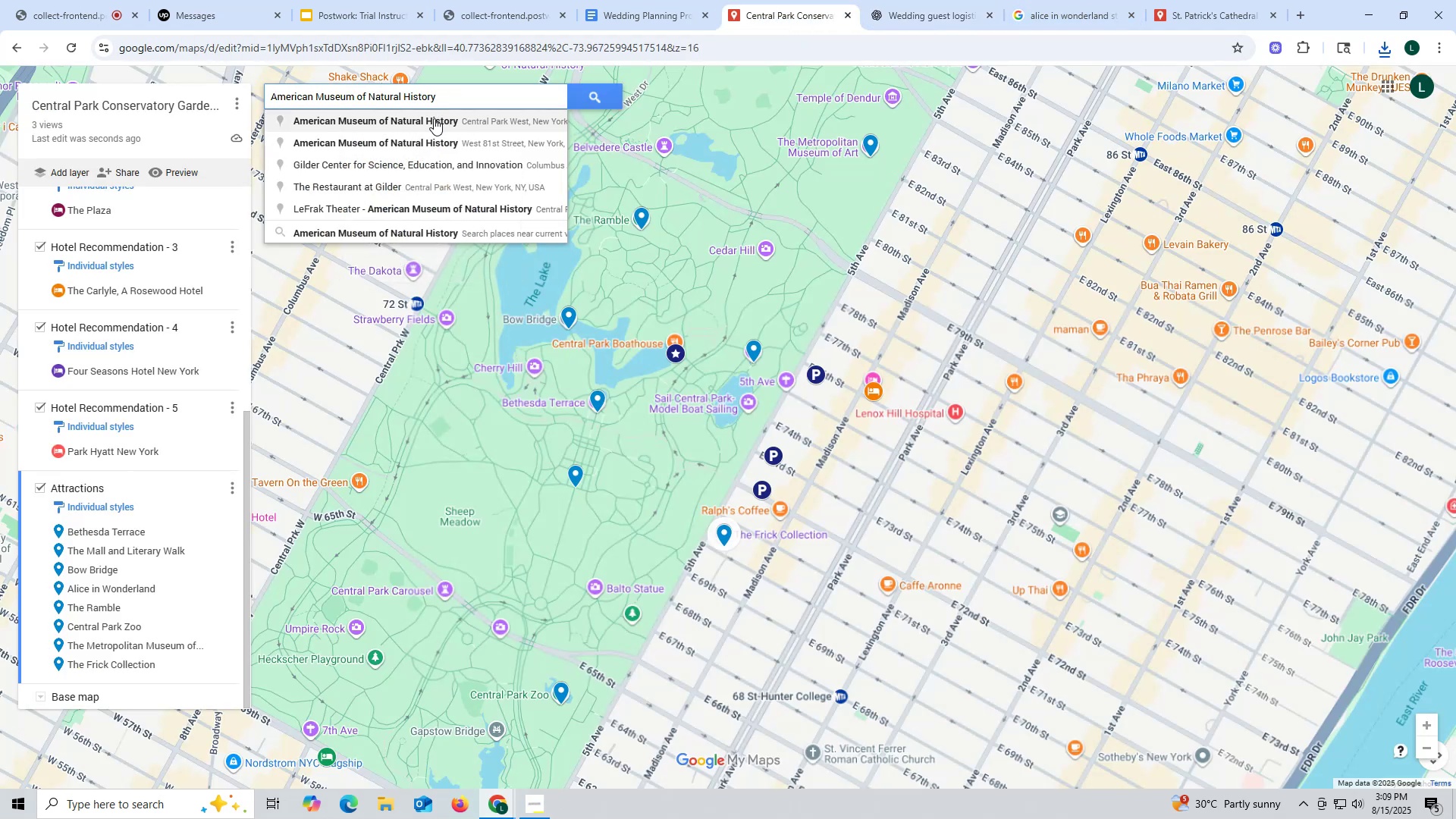 
left_click([434, 118])
 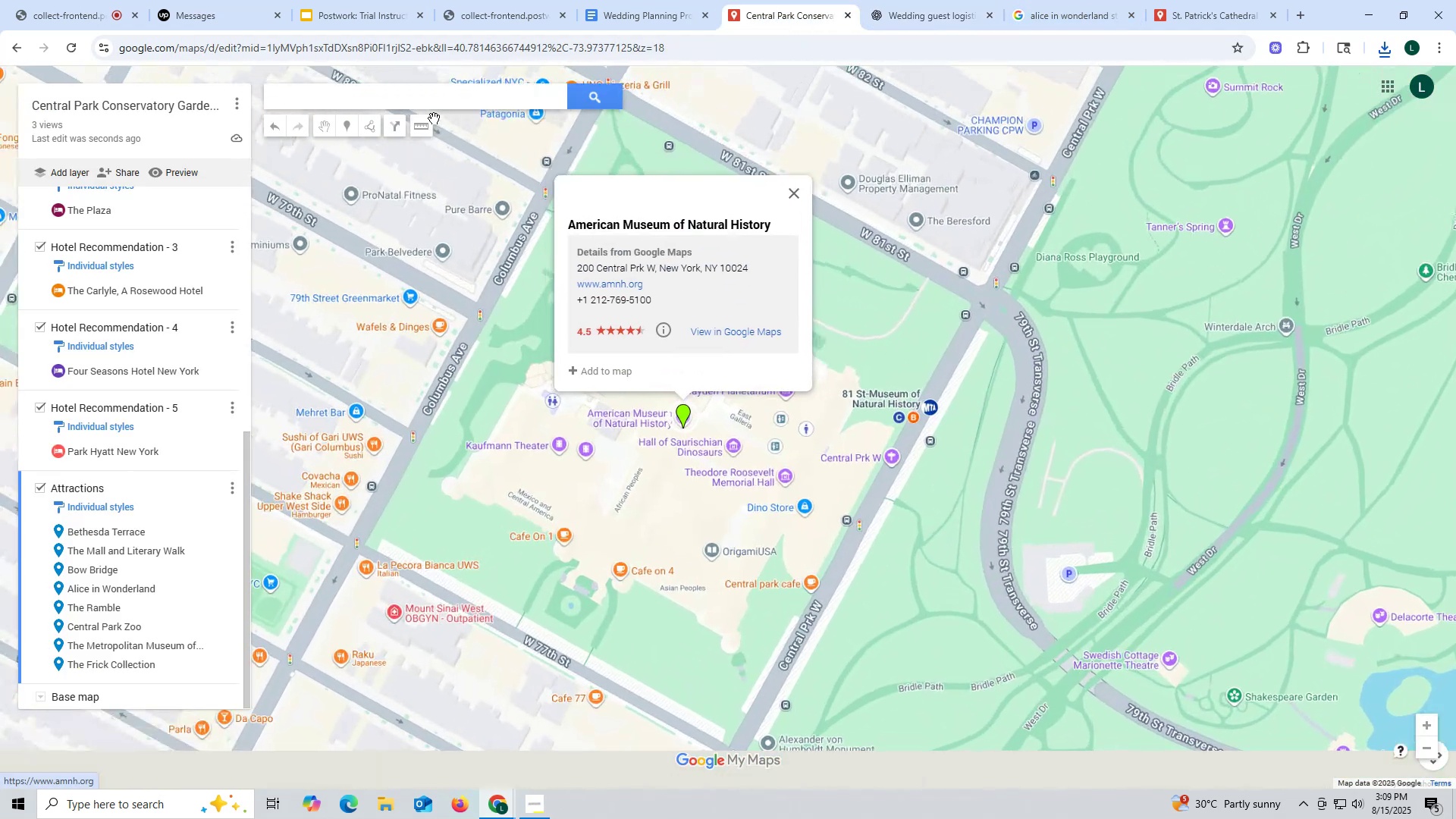 
scroll: coordinate [719, 325], scroll_direction: down, amount: 15.0
 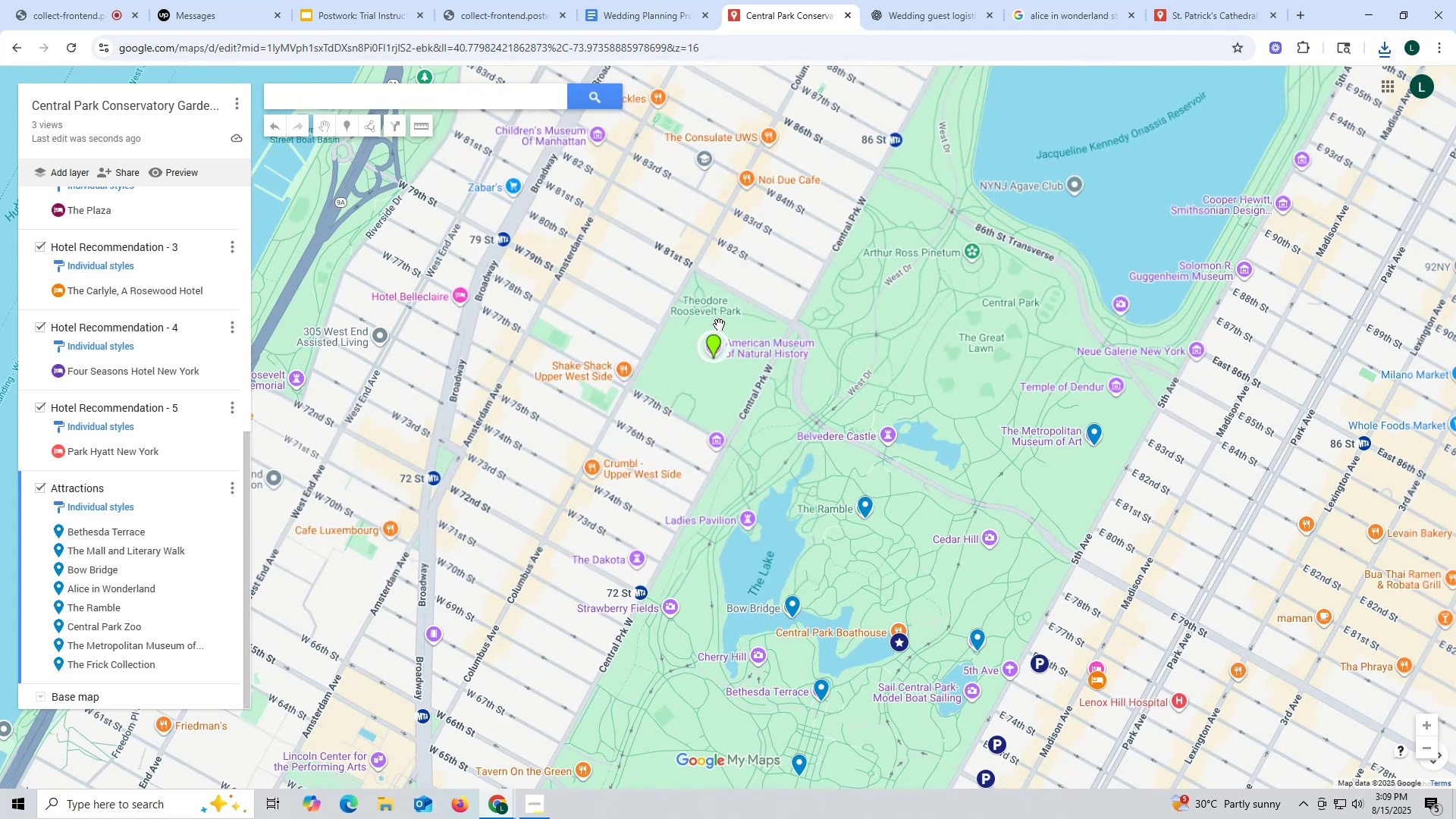 
wait(13.86)
 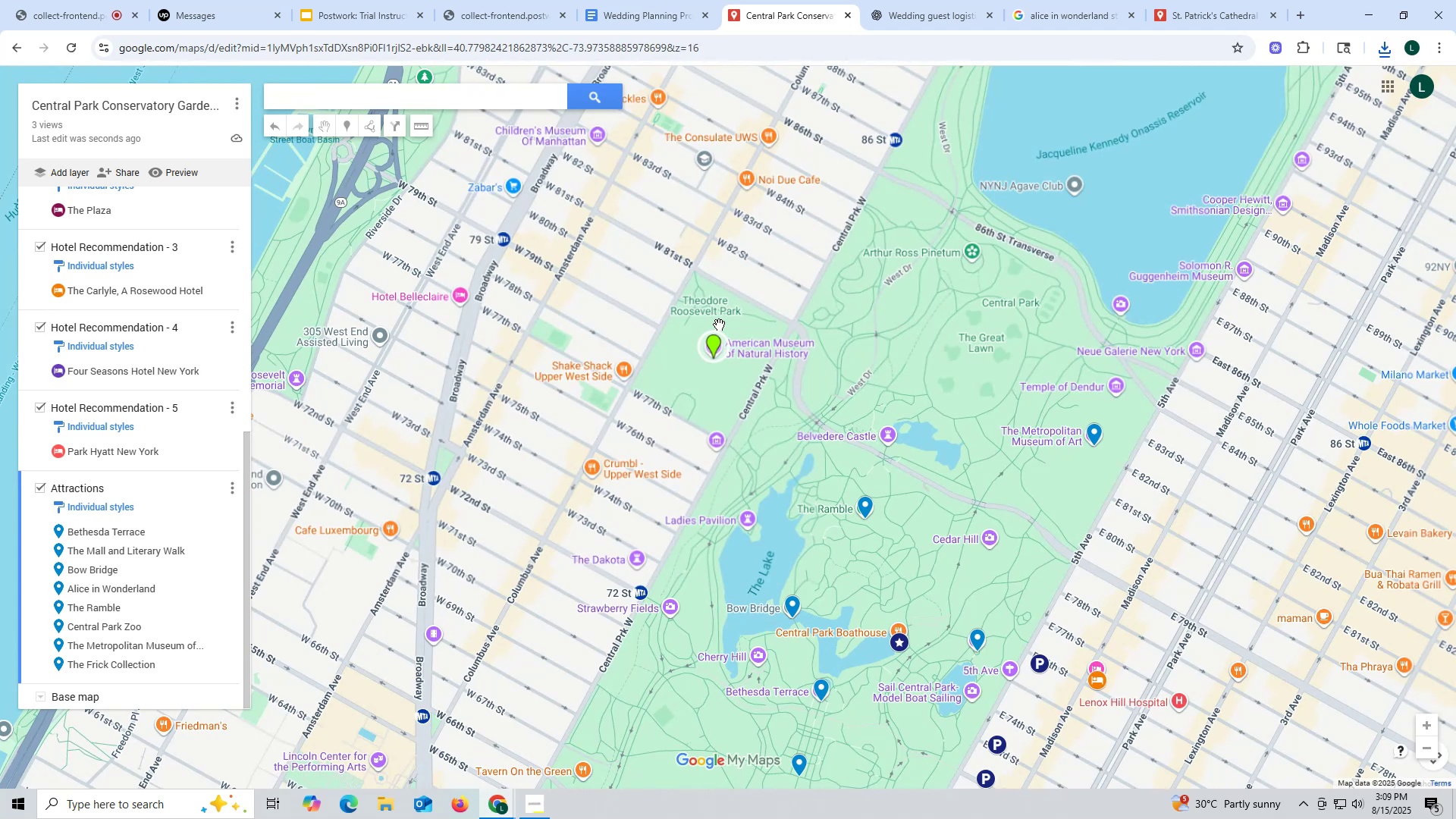 
scroll: coordinate [694, 315], scroll_direction: down, amount: 1.0
 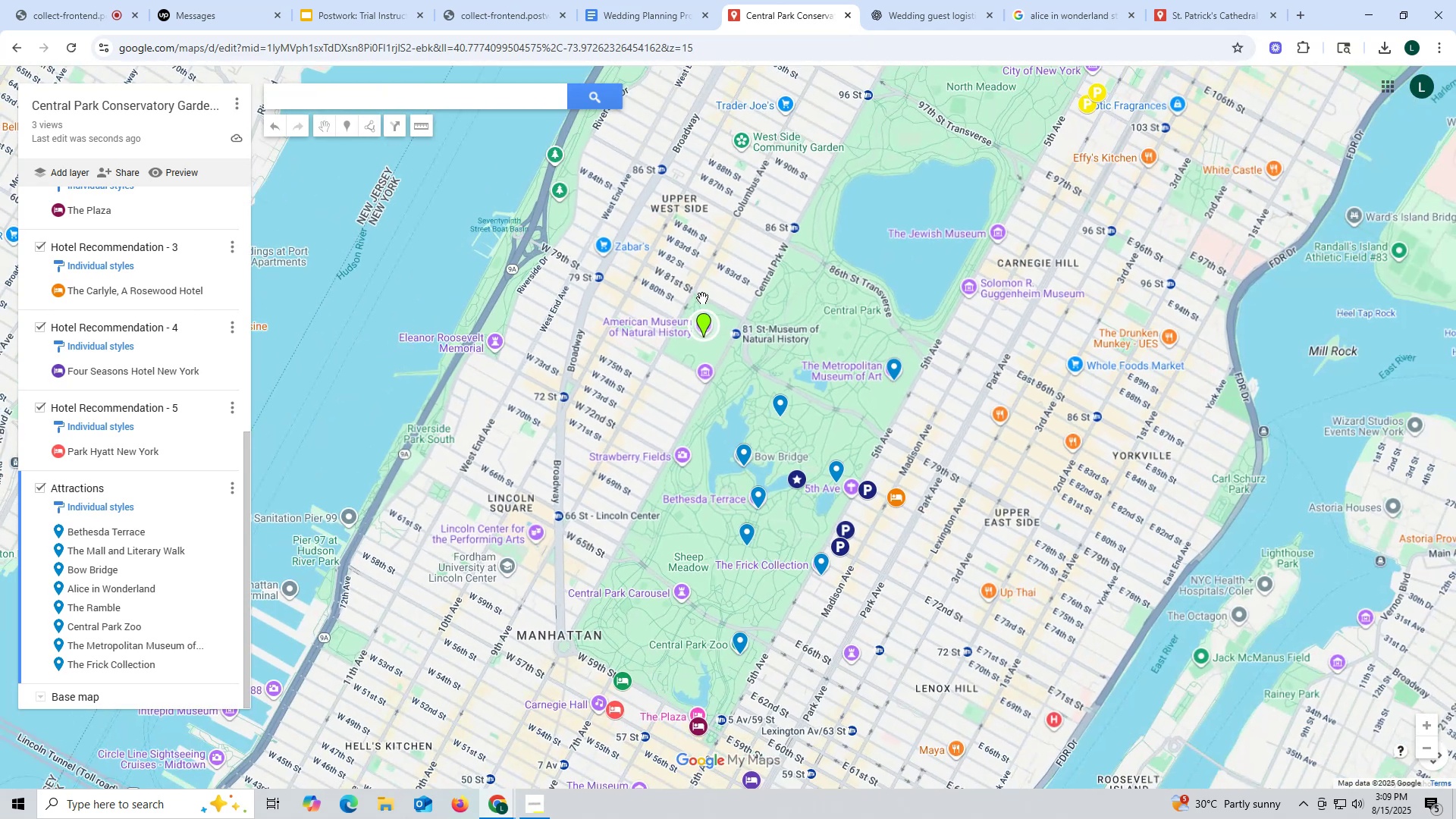 
scroll: coordinate [158, 281], scroll_direction: up, amount: 14.0
 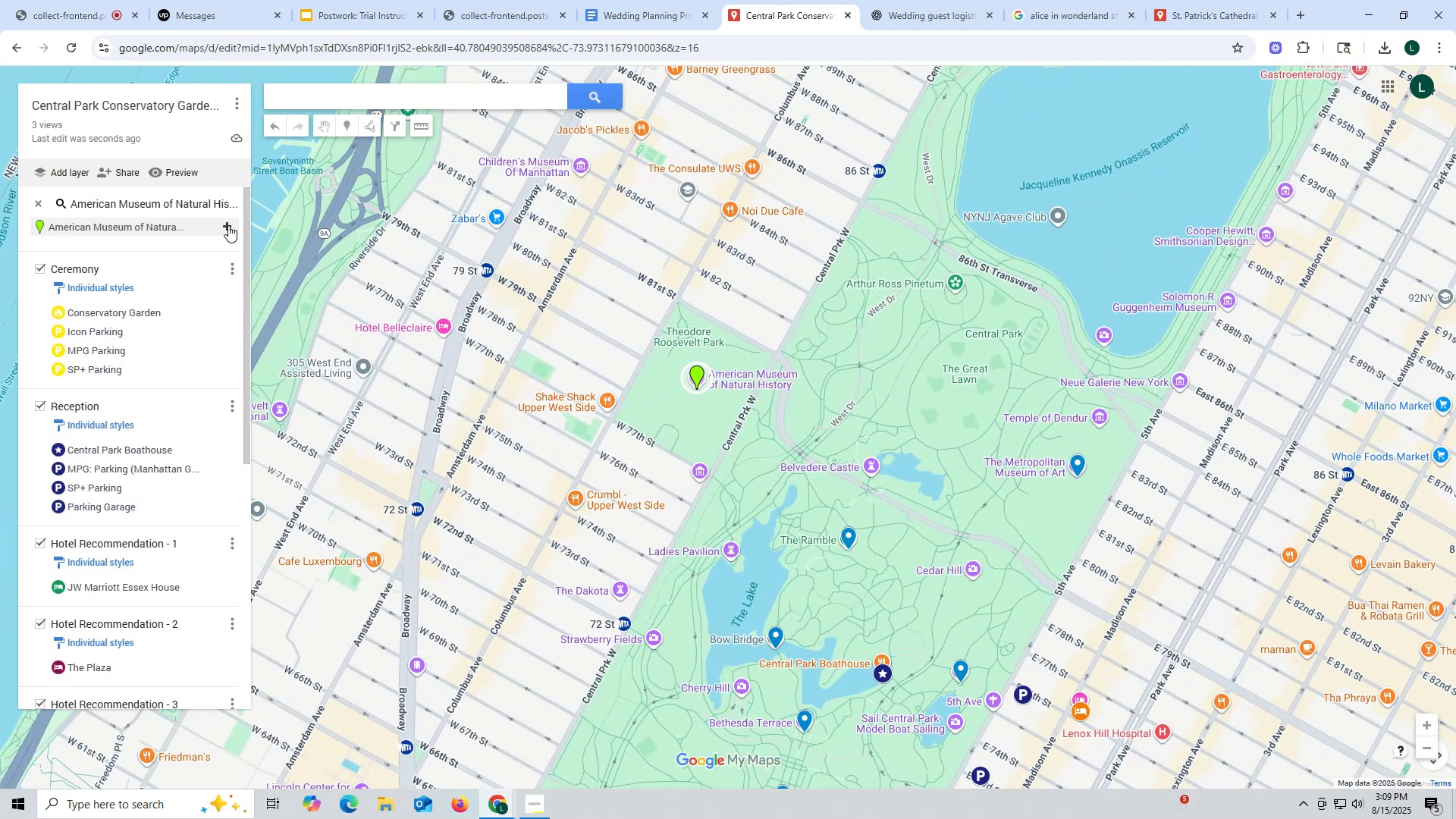 
left_click([228, 225])
 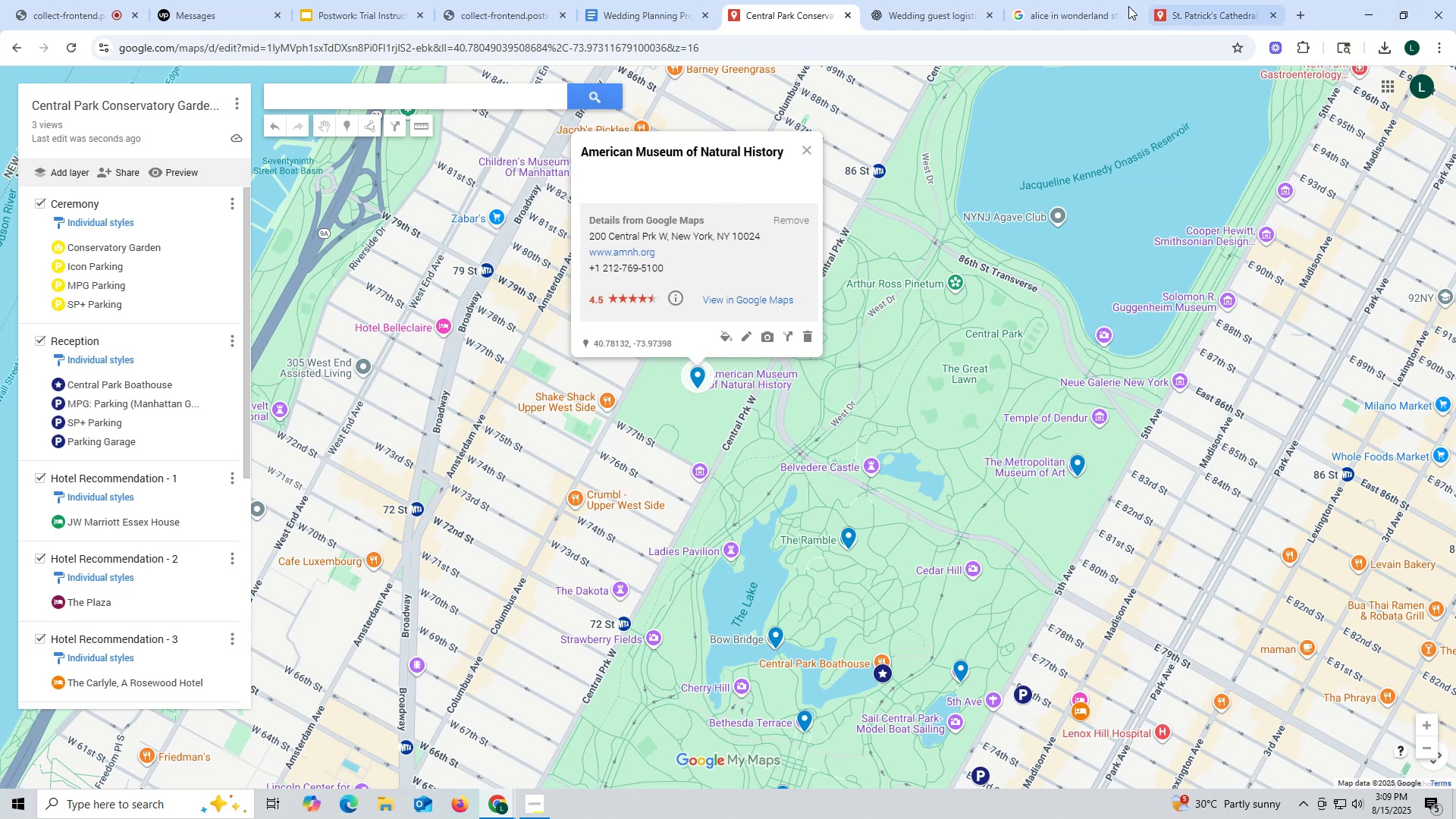 
wait(5.83)
 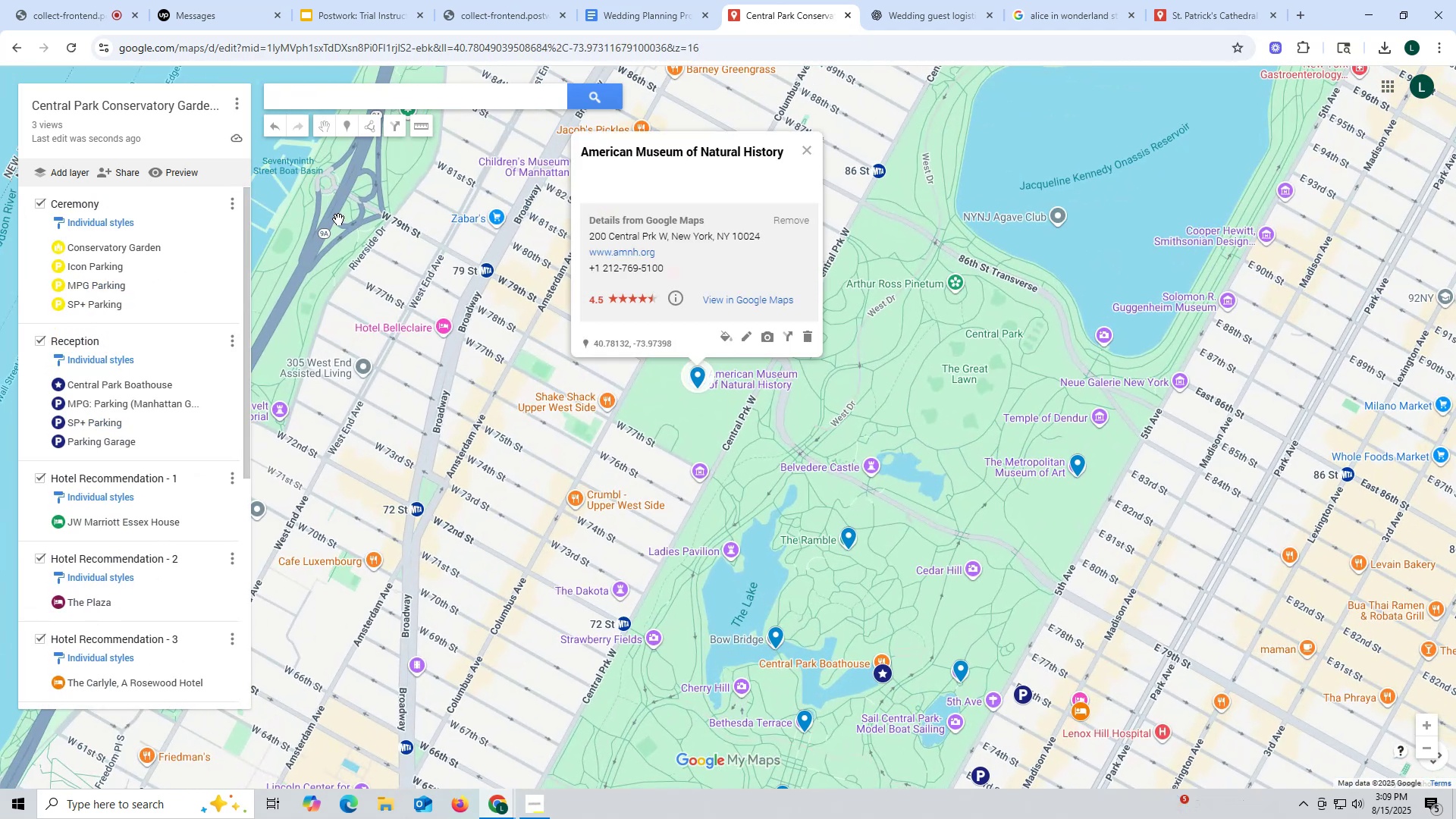 
key(Control+ControlLeft)
 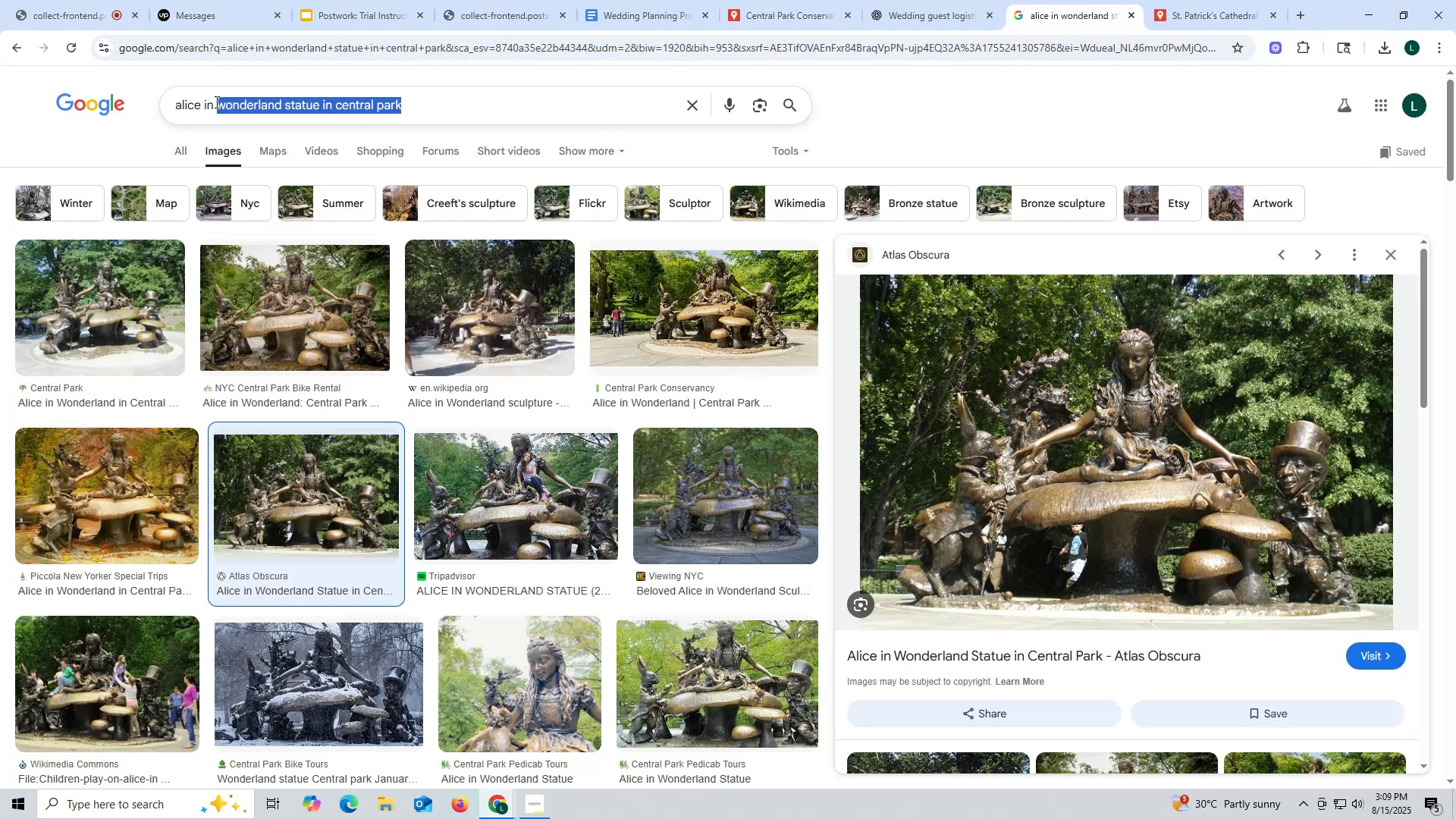 
key(Control+V)
 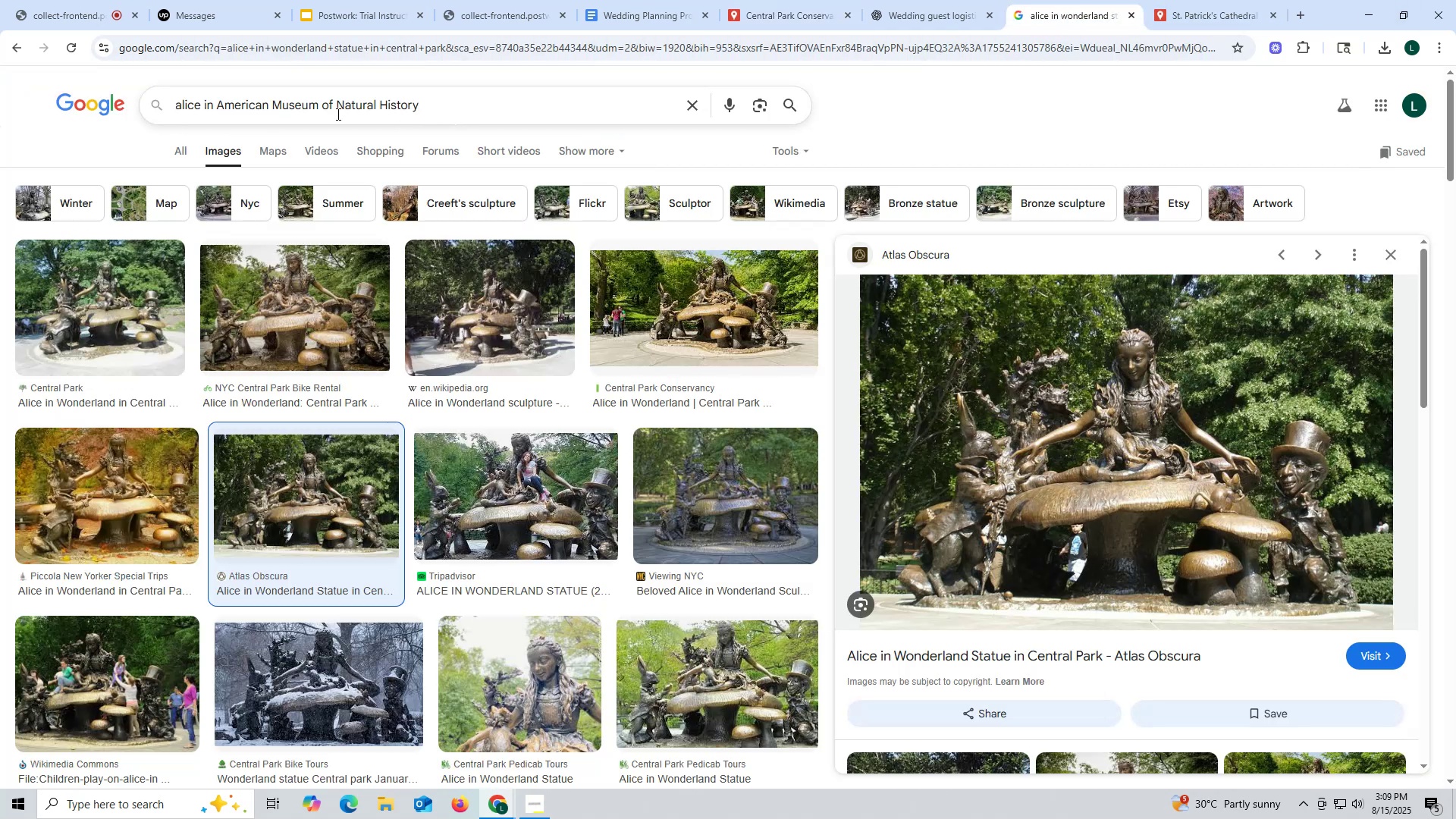 
key(Control+ControlLeft)
 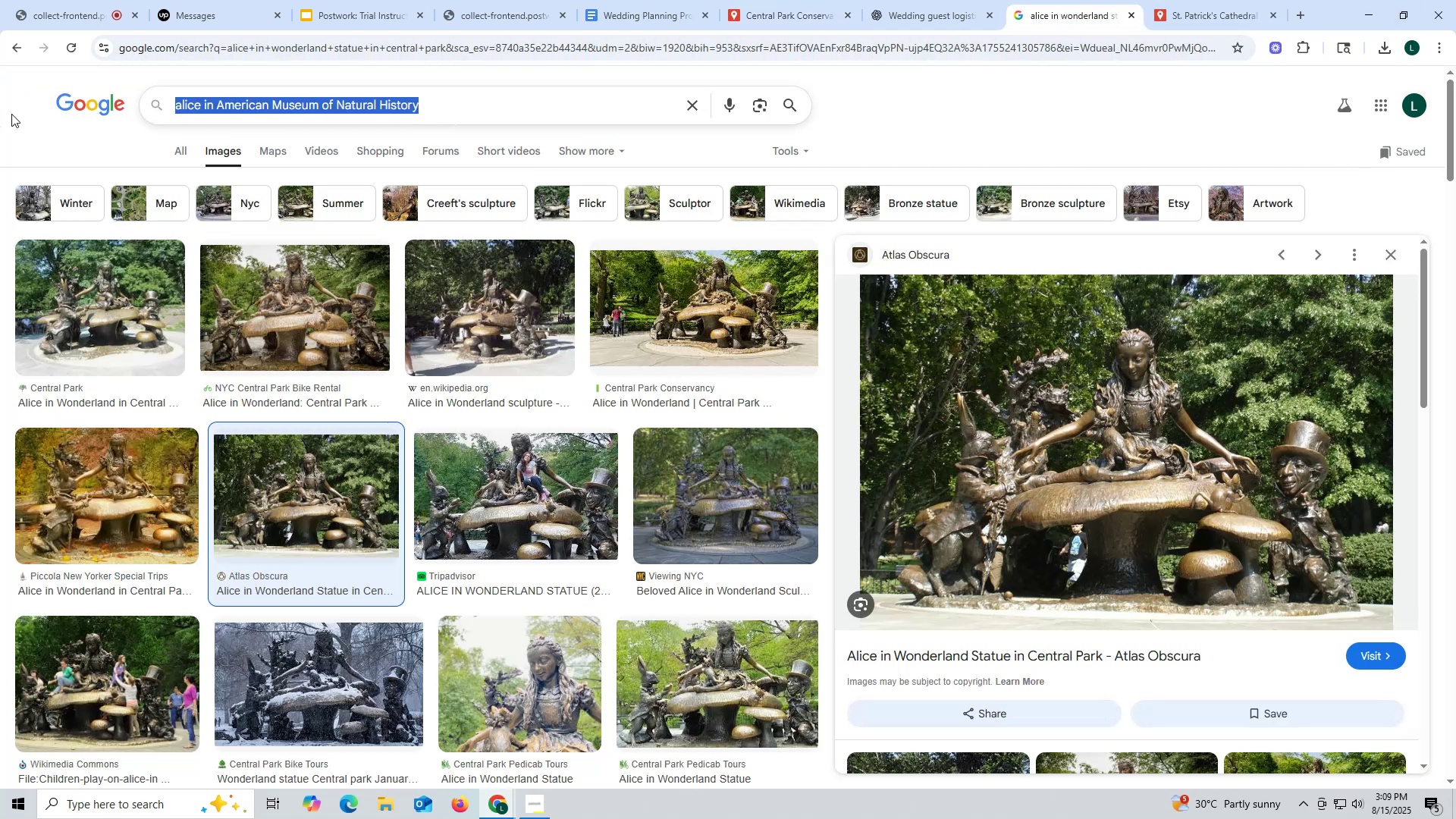 
key(Control+V)
 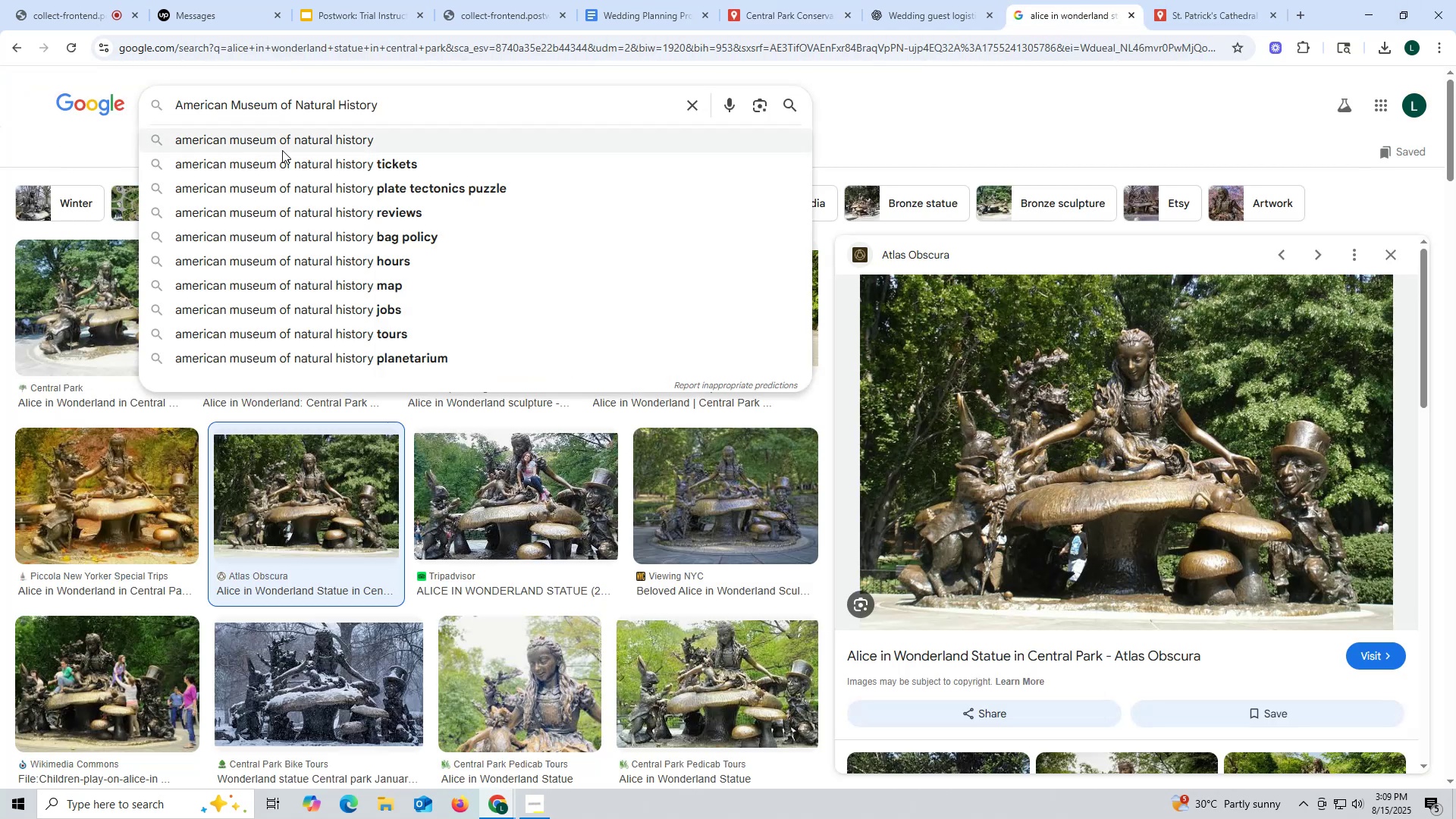 
left_click([281, 141])
 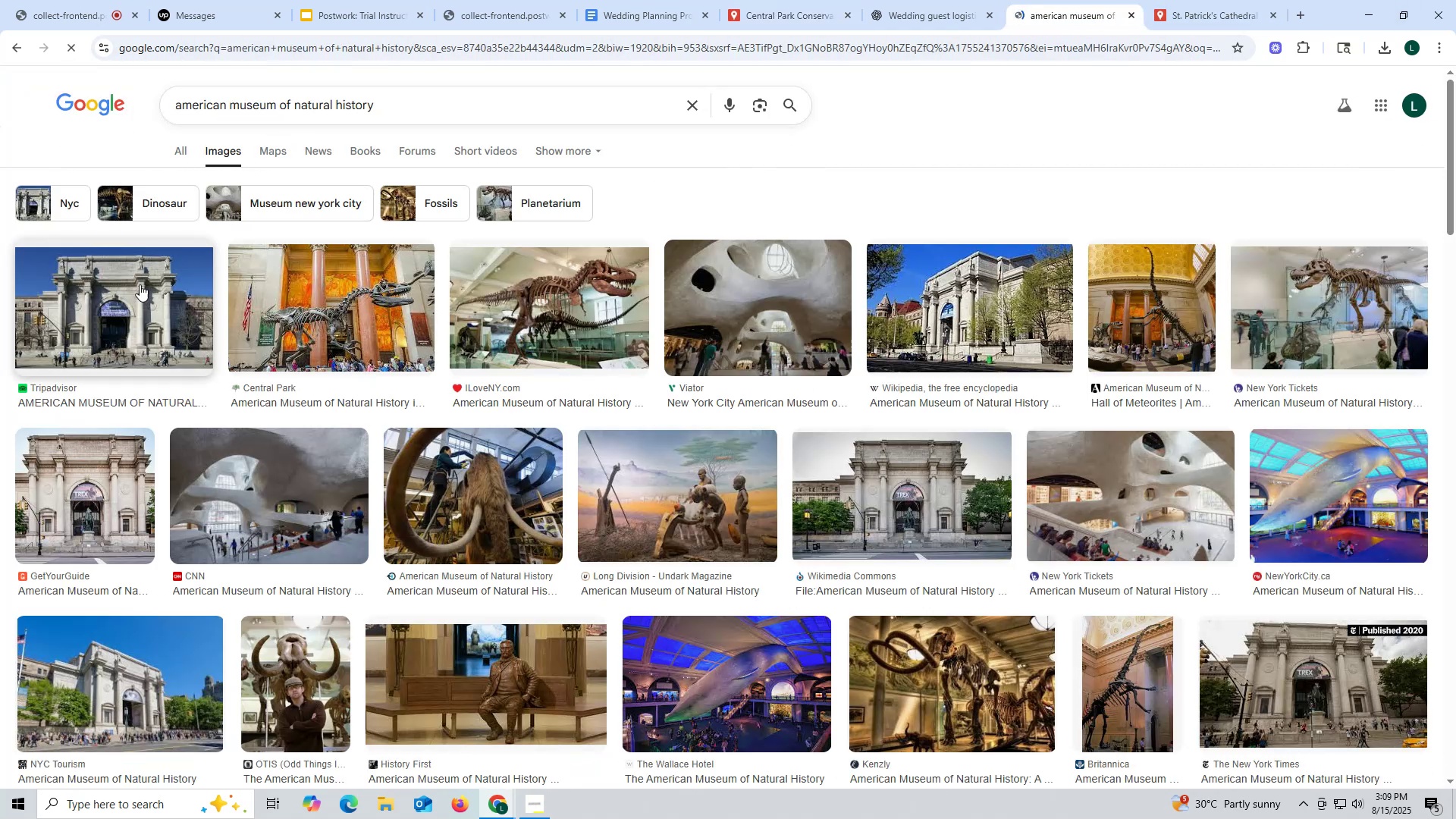 
left_click([134, 300])
 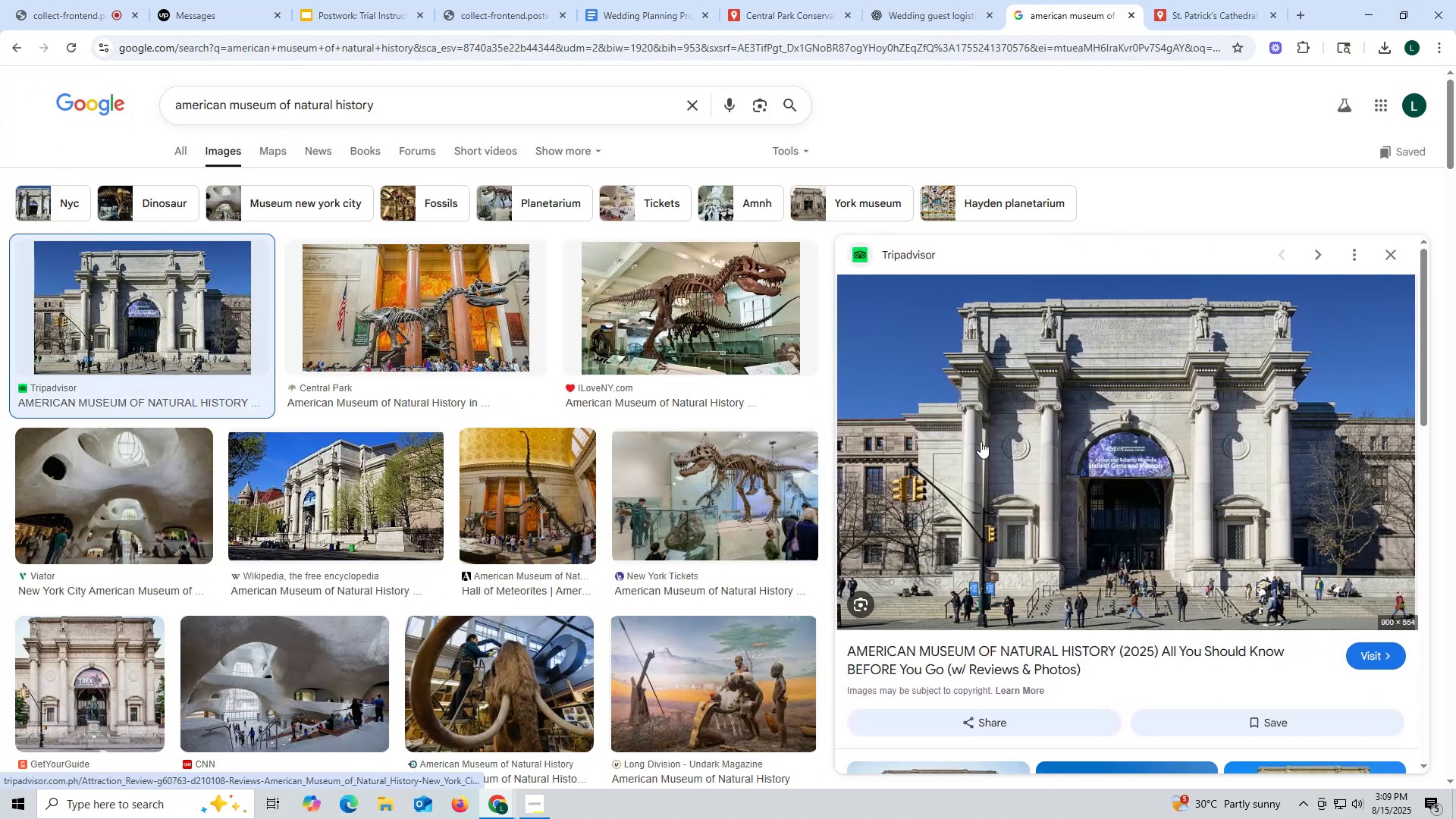 
left_click([1012, 425])
 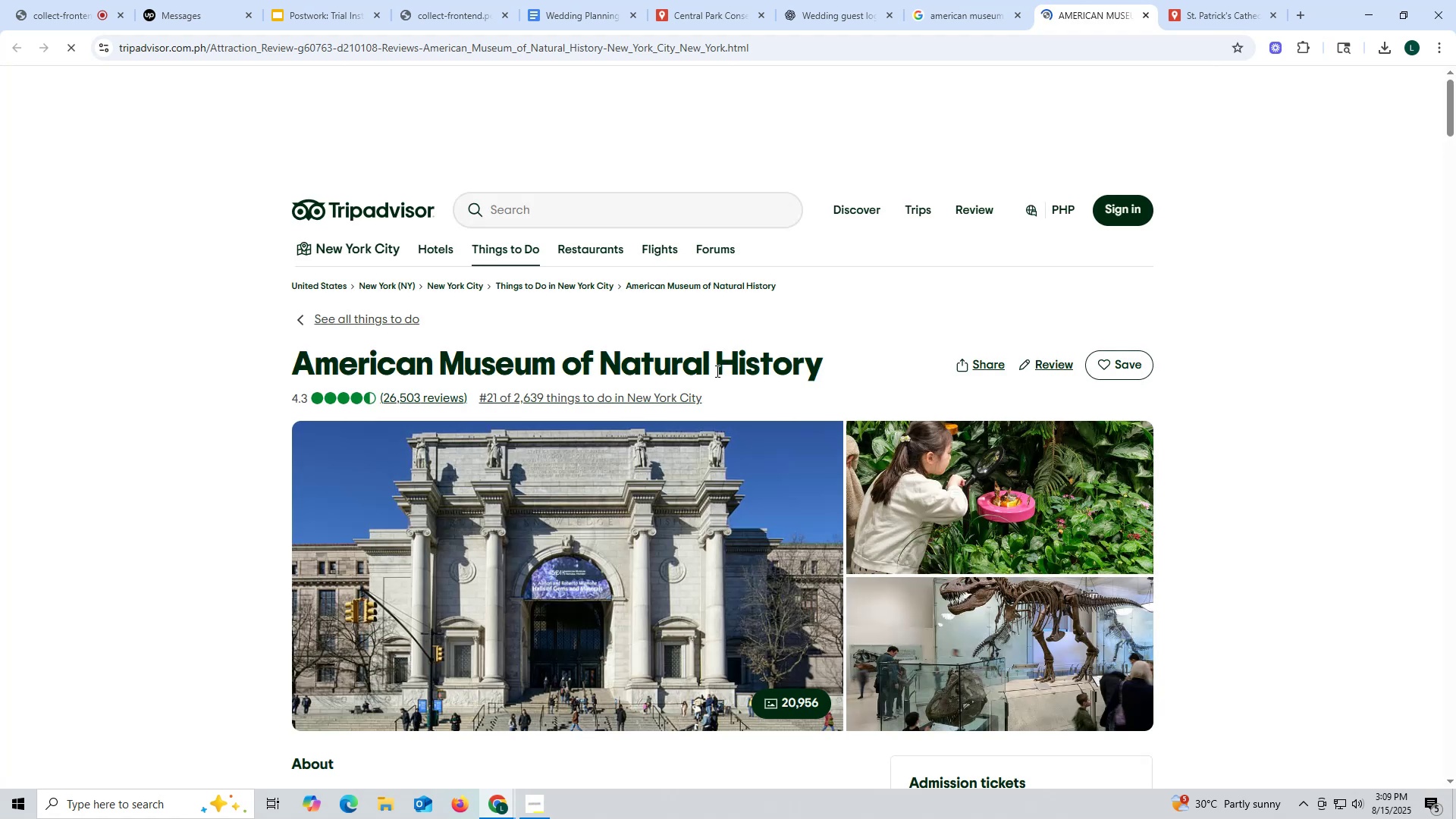 
scroll: coordinate [582, 522], scroll_direction: down, amount: 3.0
 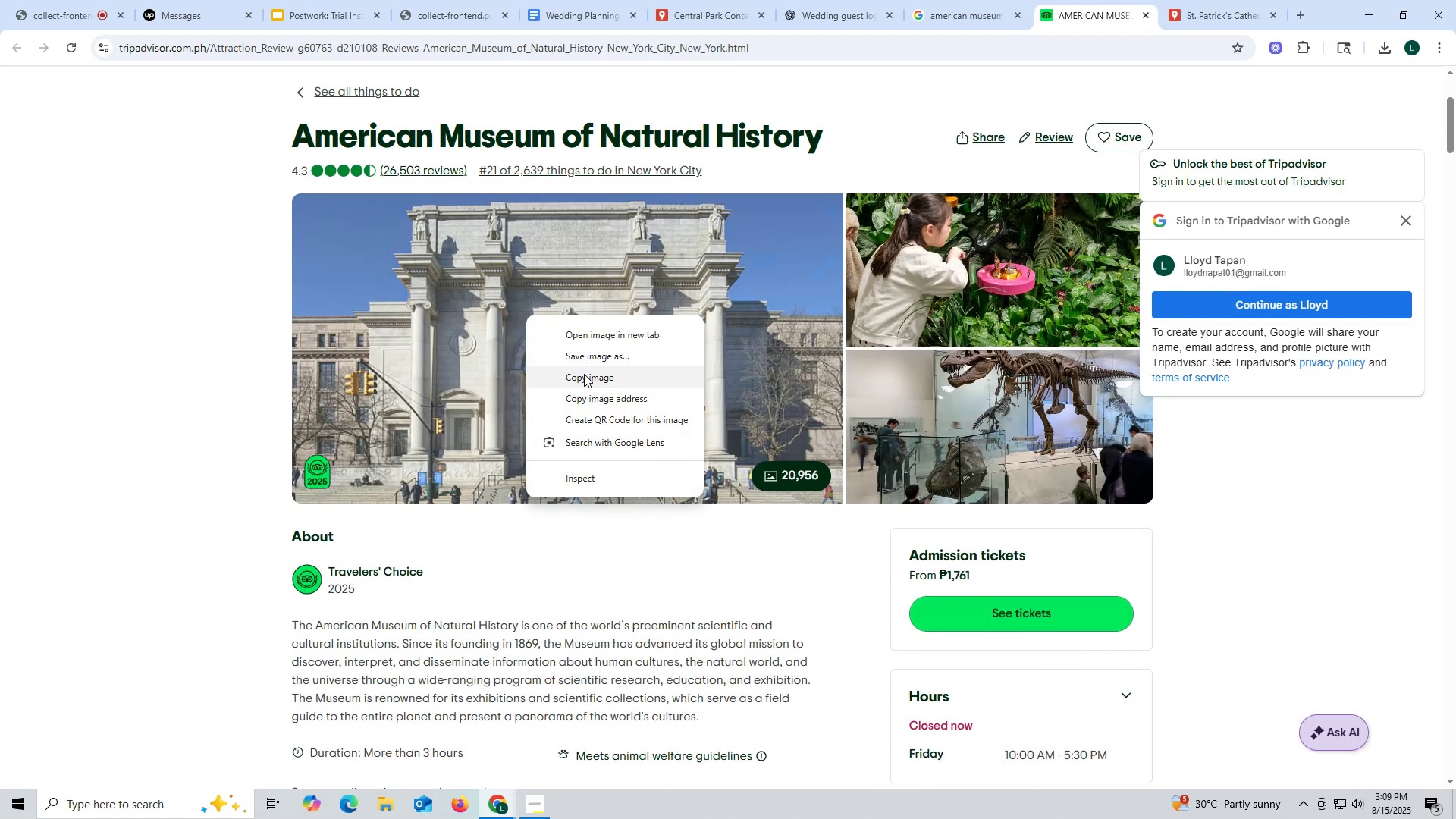 
left_click([598, 398])
 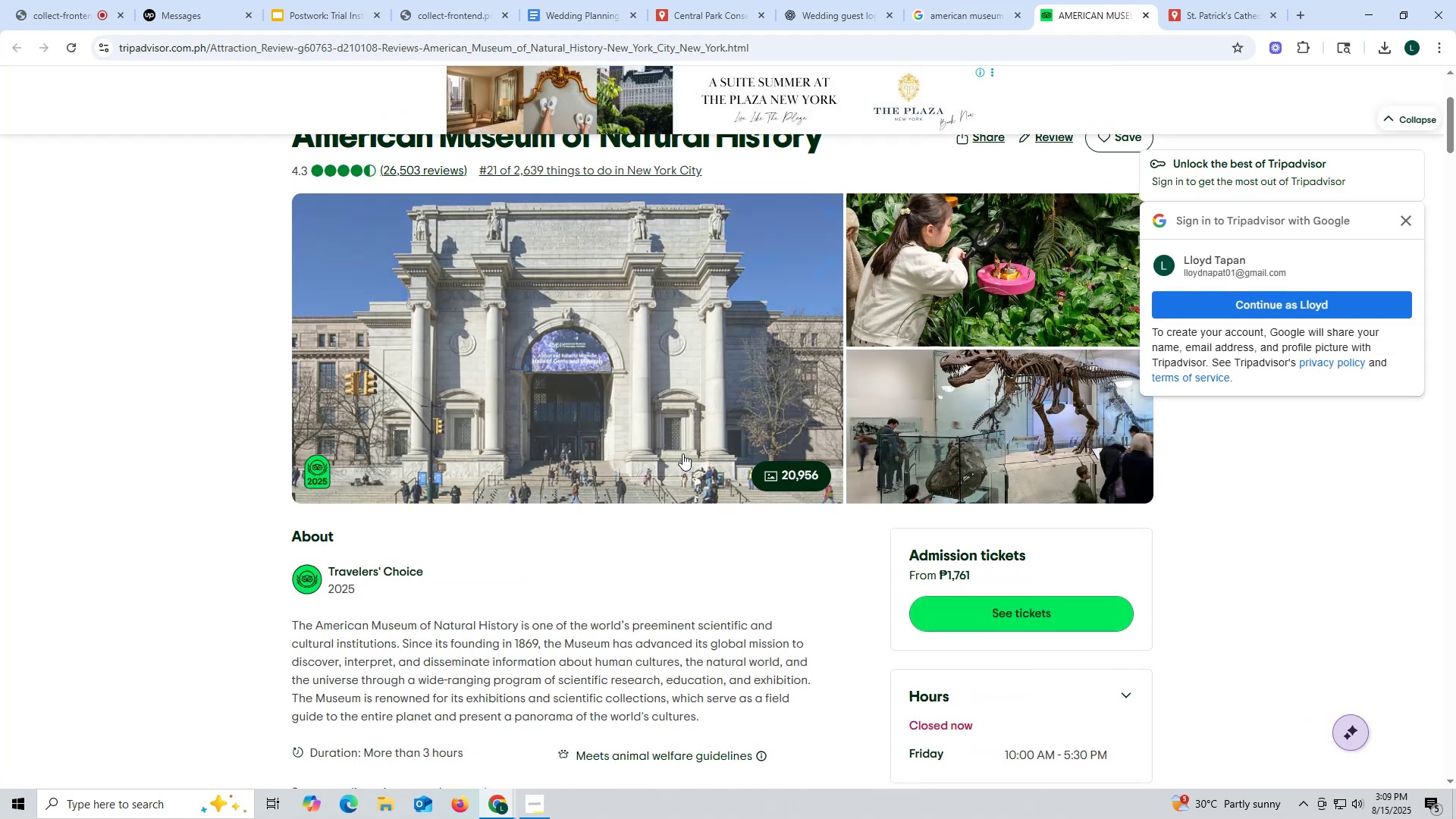 
right_click([661, 342])
 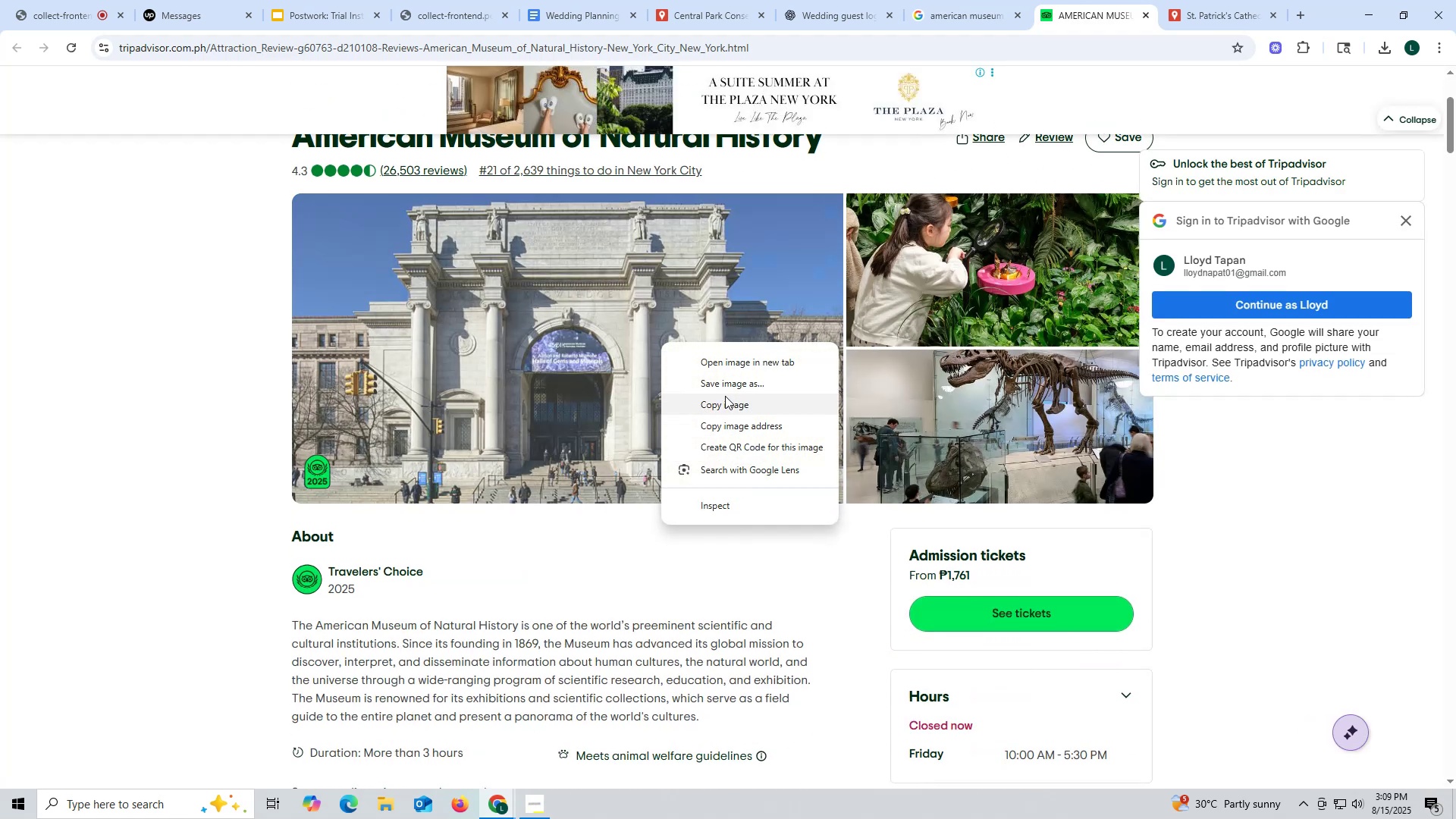 
left_click([733, 382])
 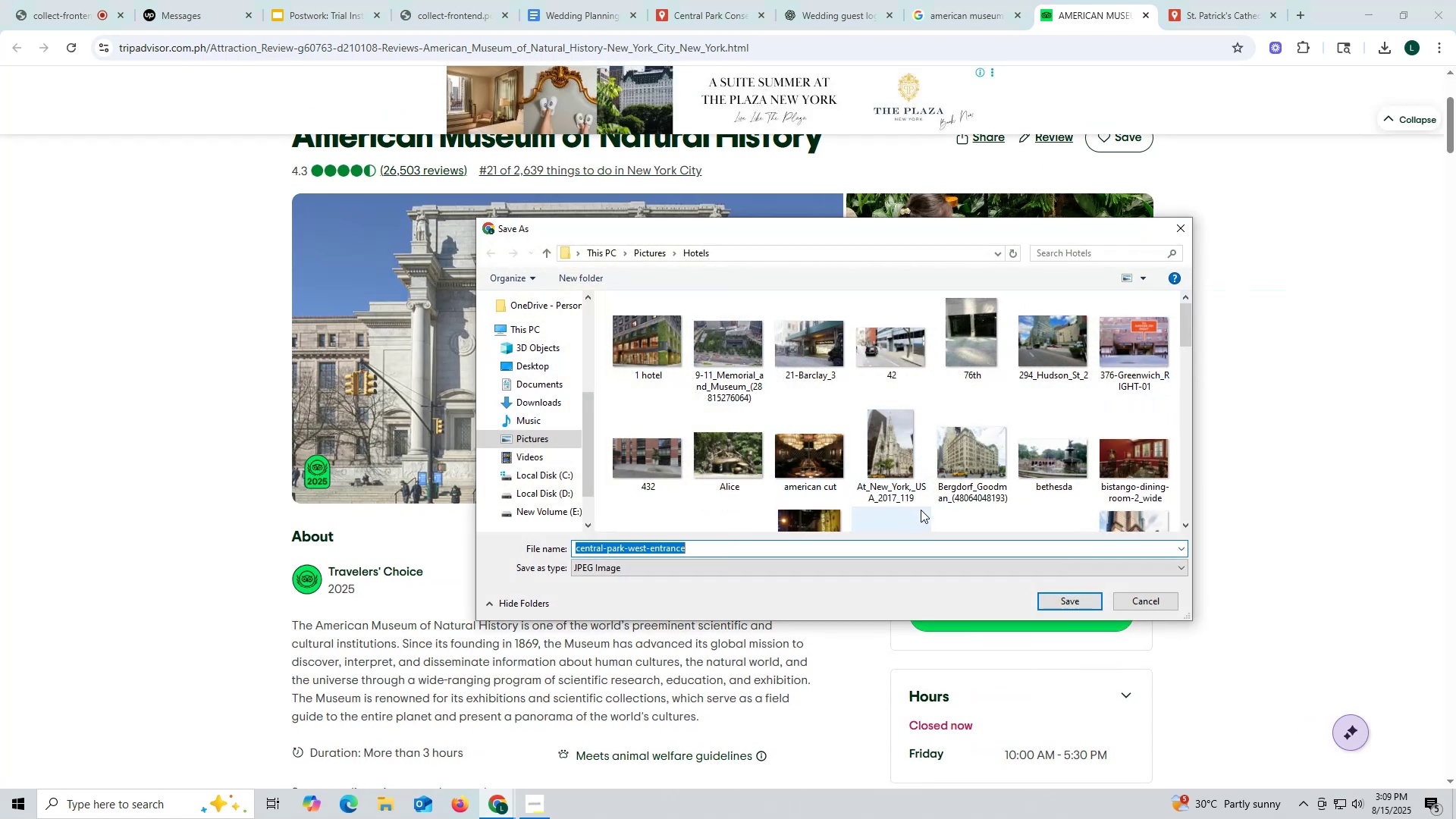 
type(amr)
key(Backspace)
type(erican museum)
 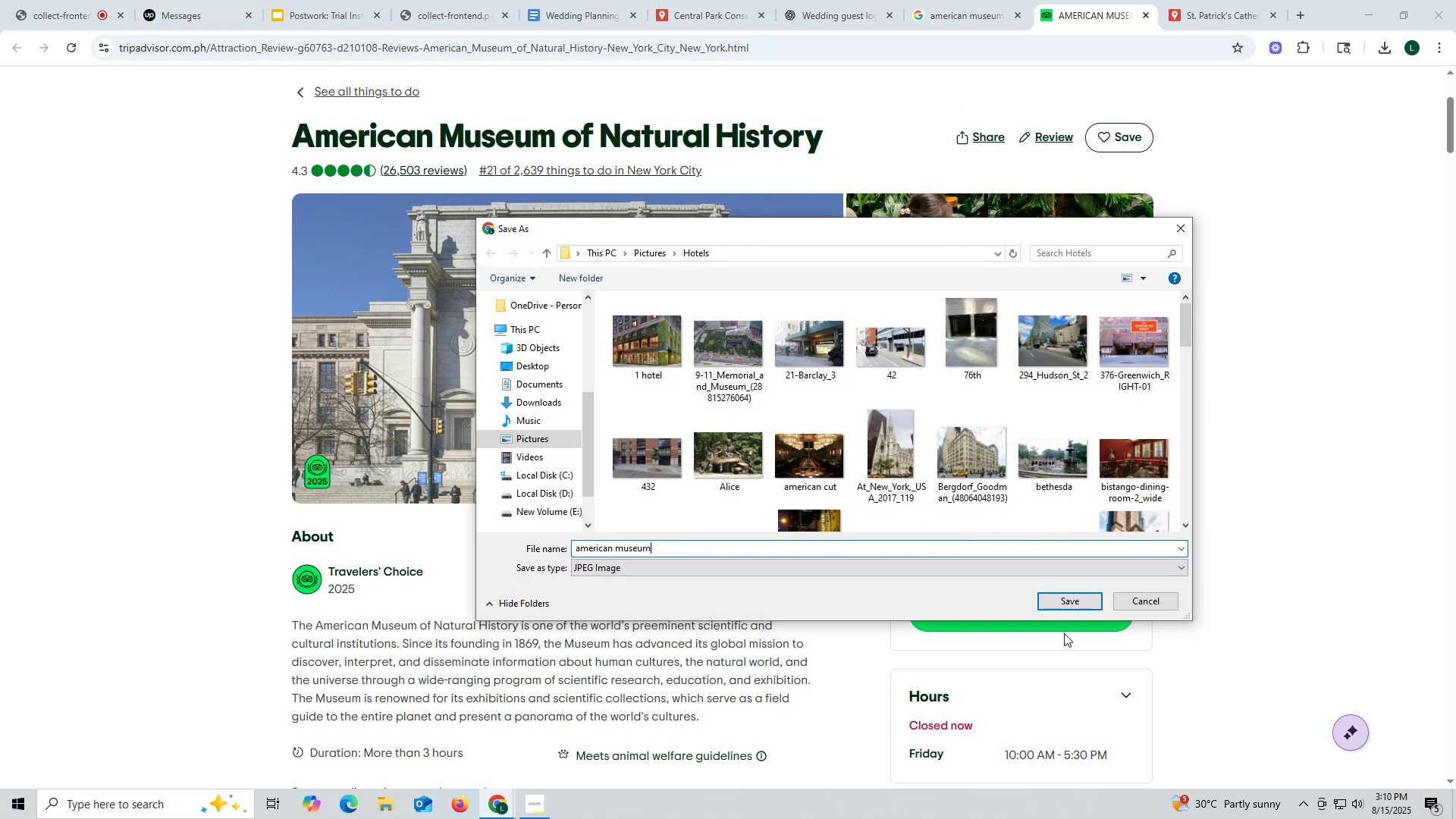 
left_click([1062, 598])
 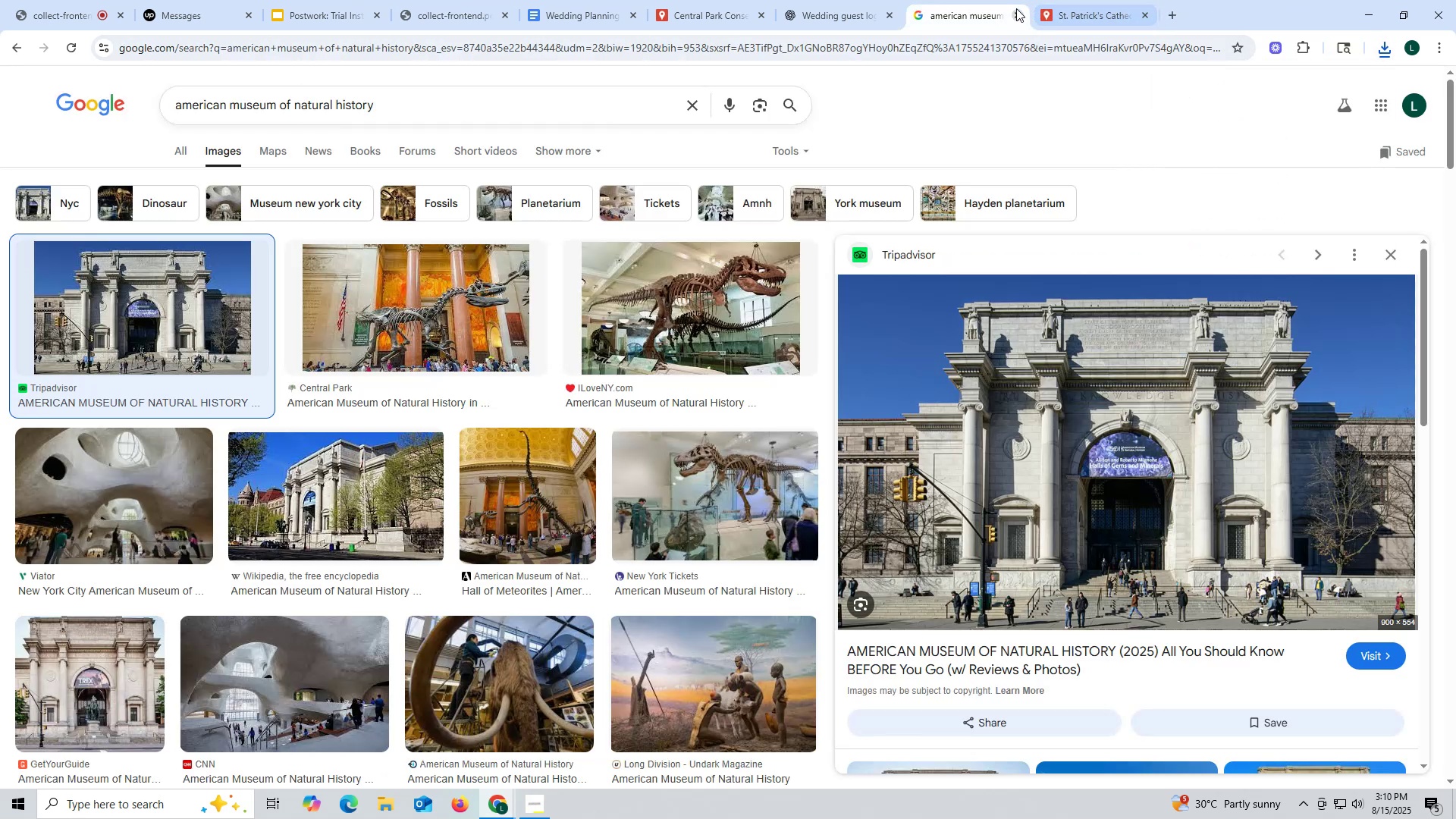 
left_click([708, 8])
 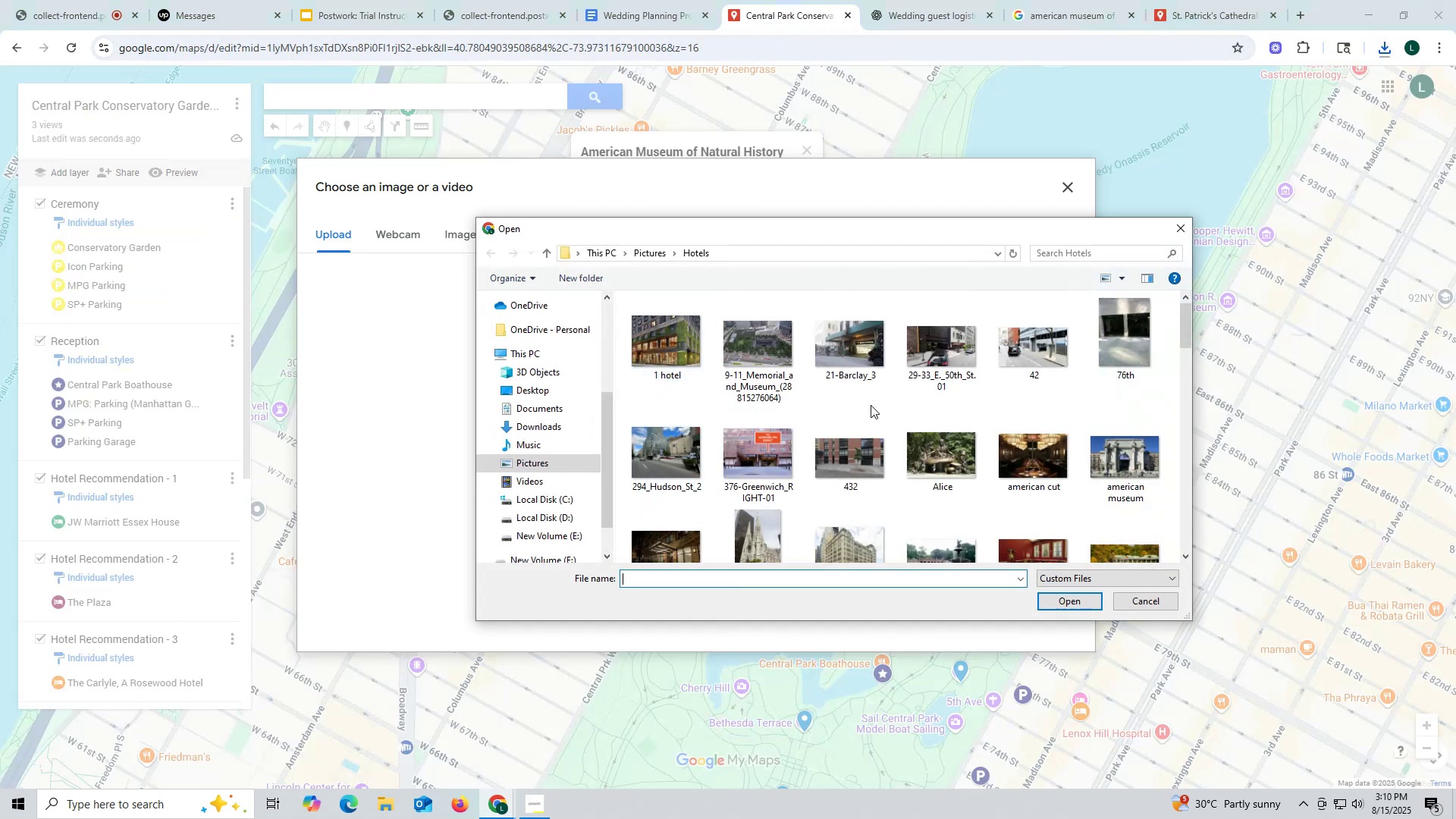 
wait(5.66)
 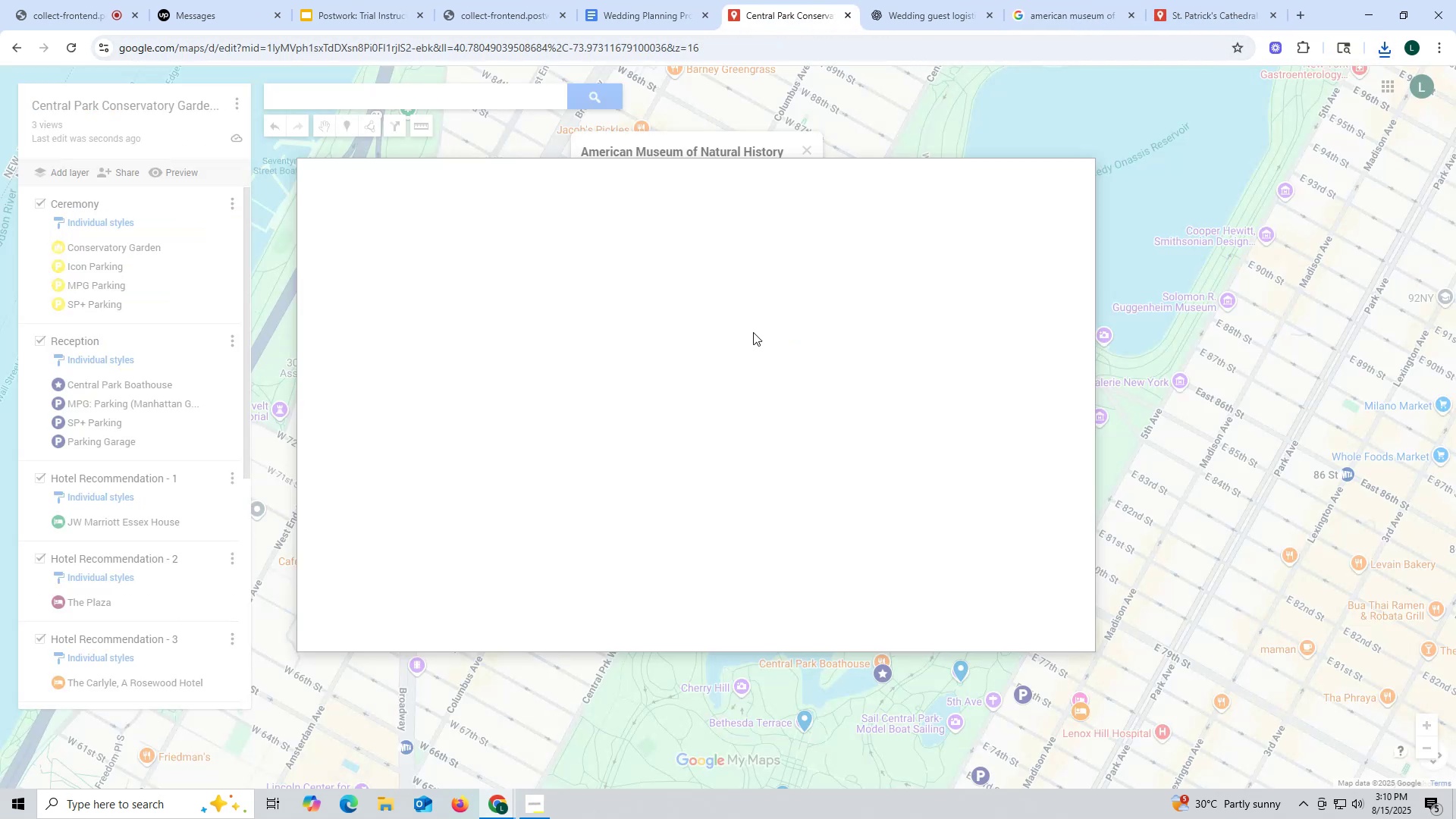 
left_click([1127, 464])
 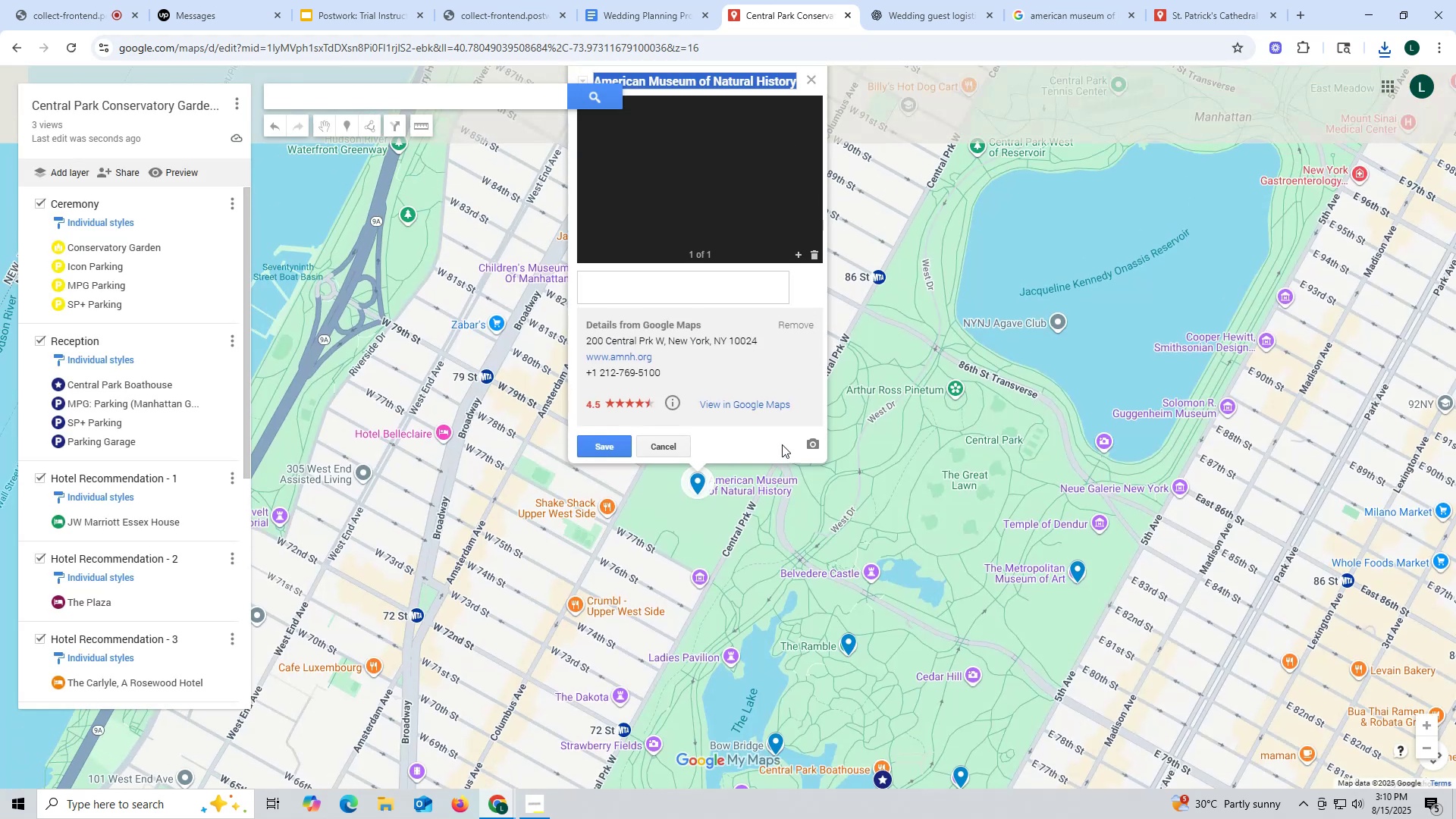 
left_click([613, 502])
 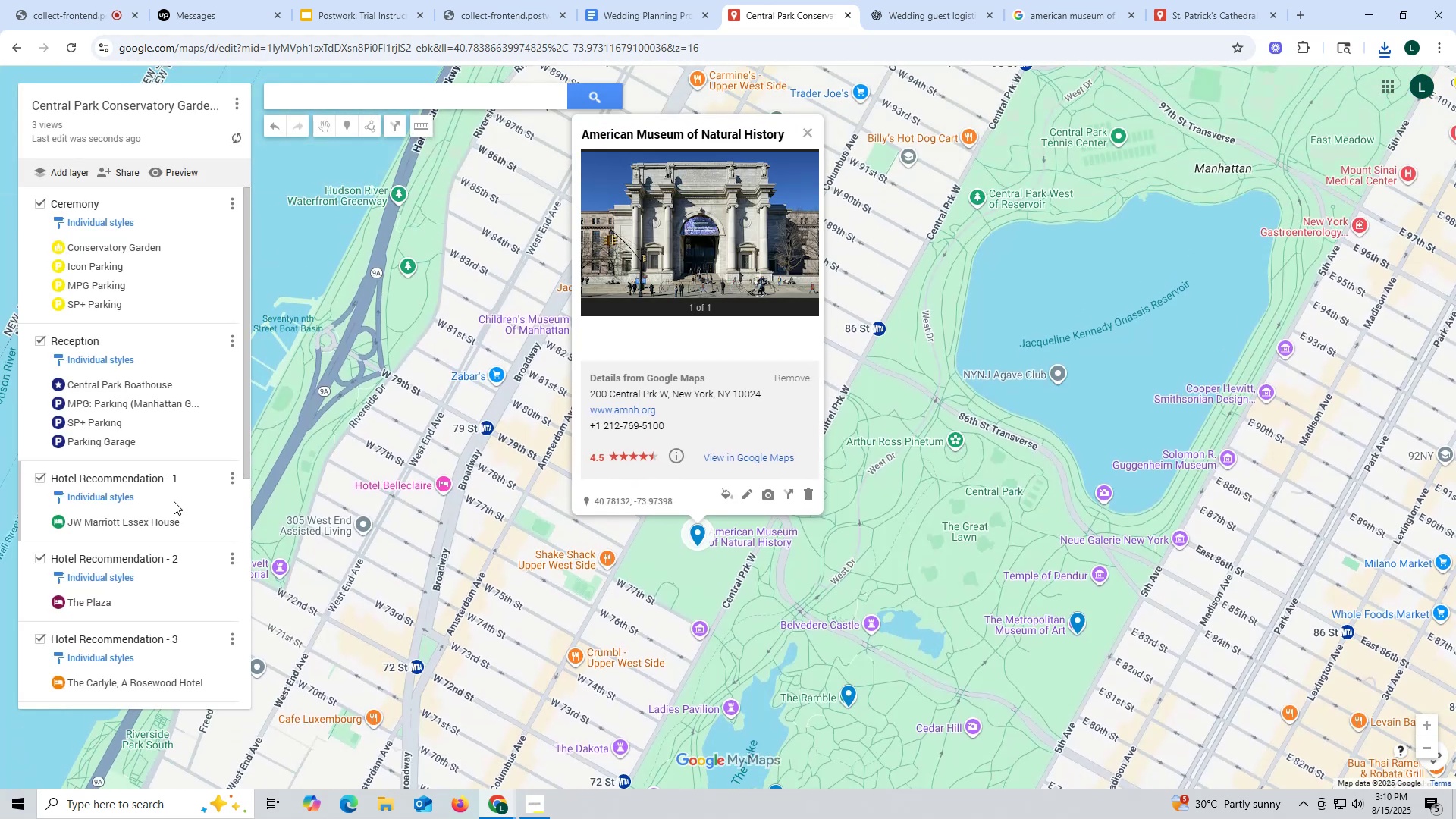 
scroll: coordinate [170, 485], scroll_direction: down, amount: 21.0
 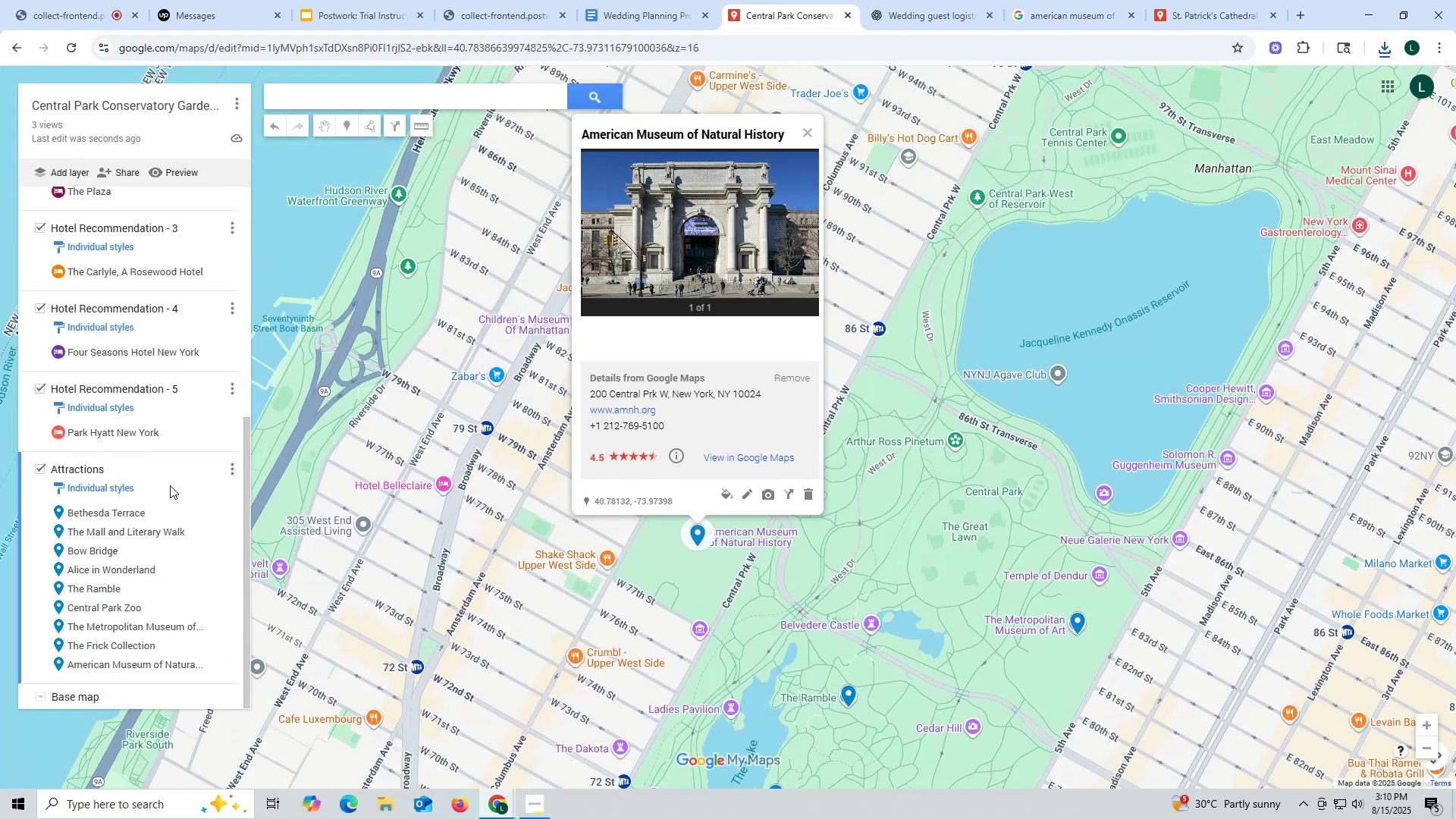 
scroll: coordinate [170, 485], scroll_direction: up, amount: 19.0
 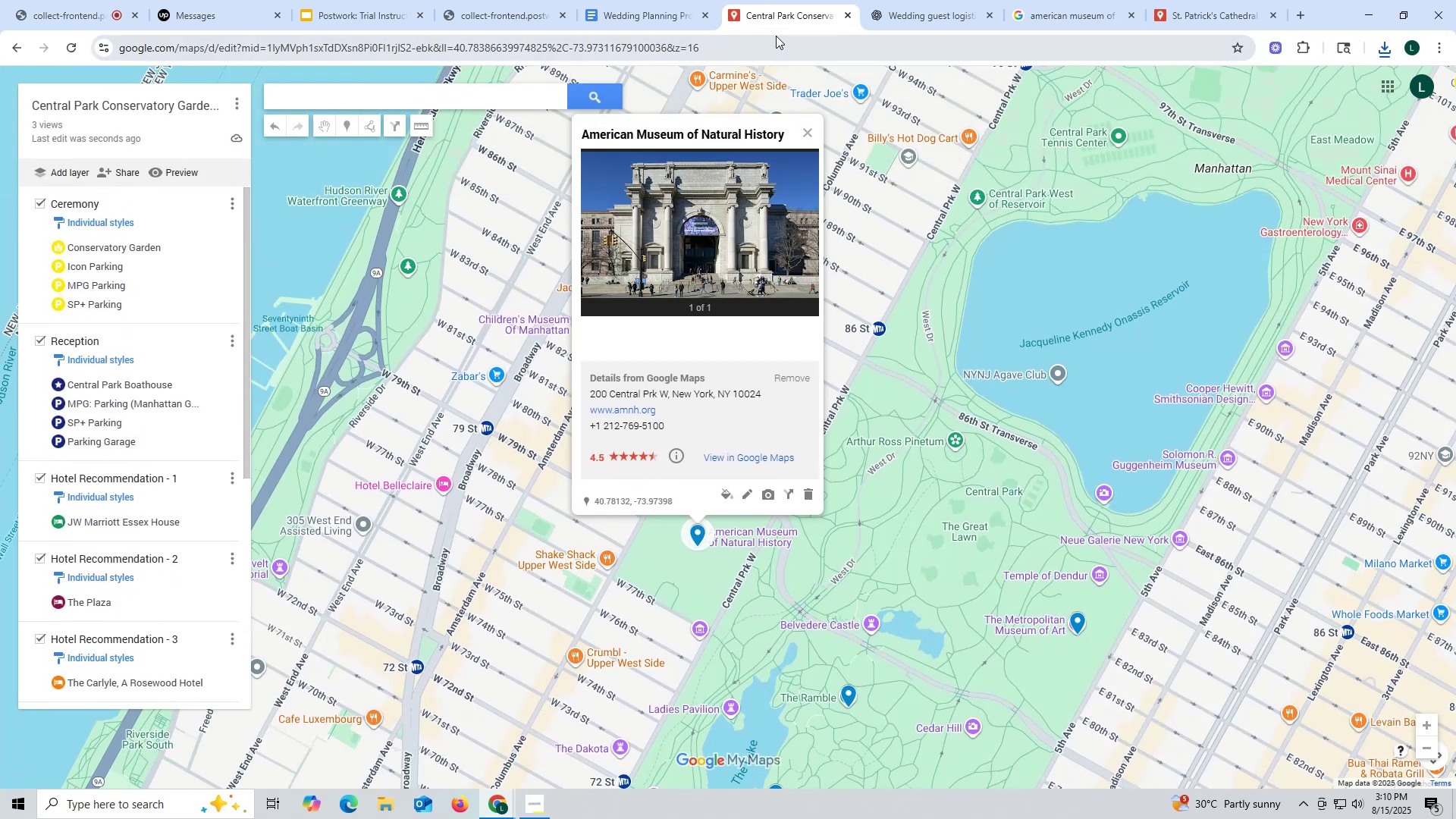 
left_click([908, 16])
 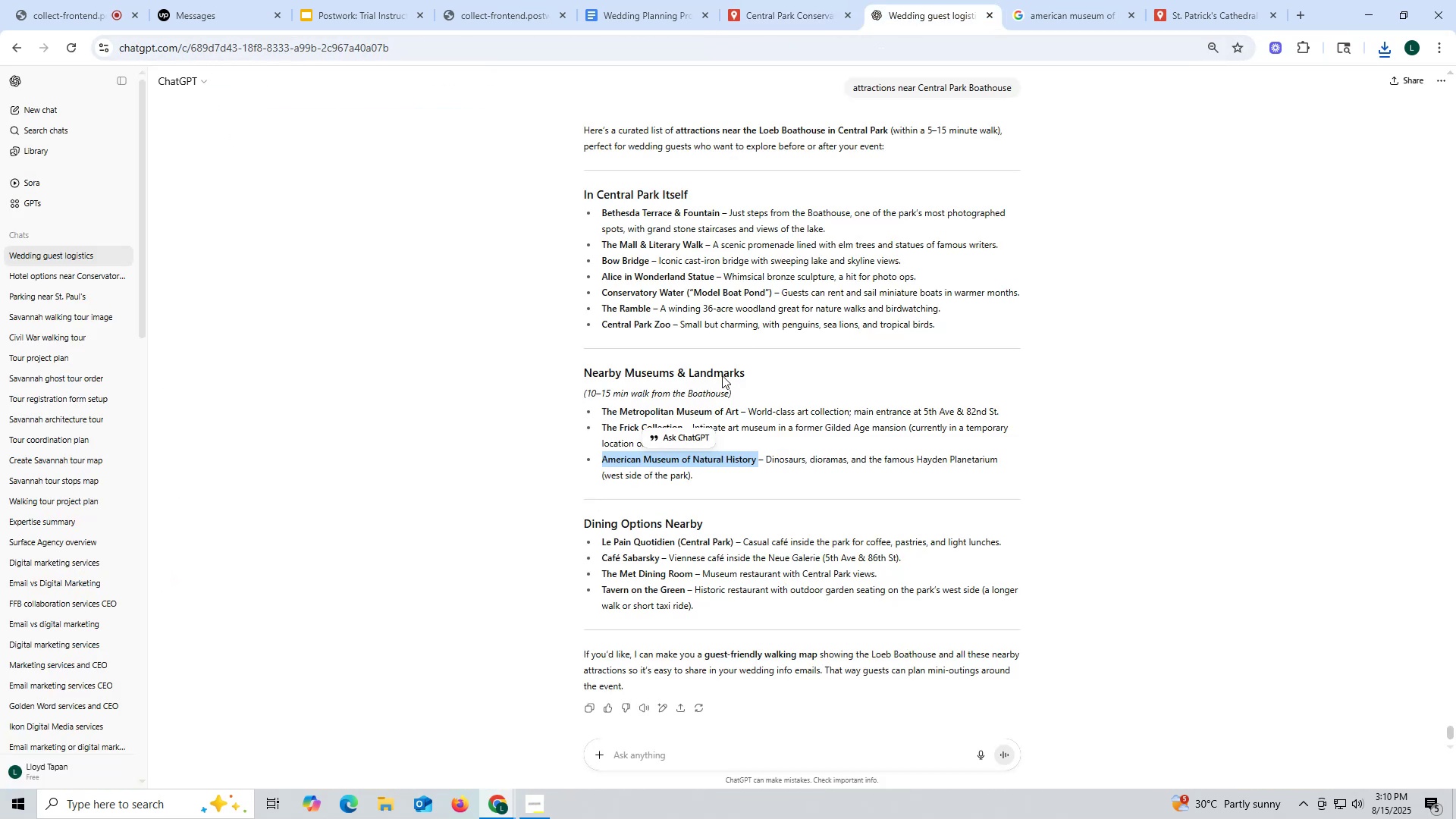 
scroll: coordinate [870, 206], scroll_direction: up, amount: 4.0
 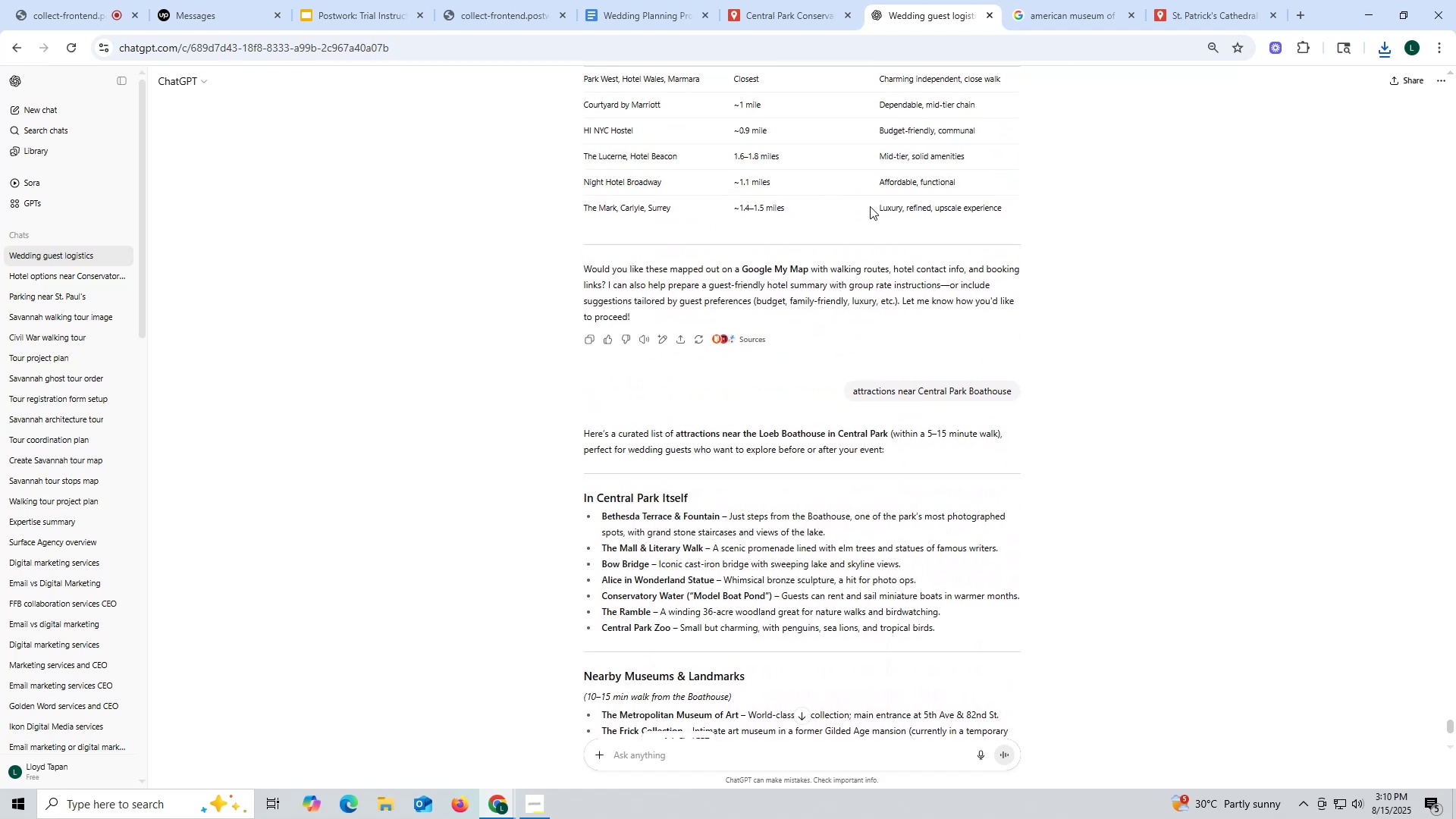 
scroll: coordinate [870, 206], scroll_direction: down, amount: 5.0
 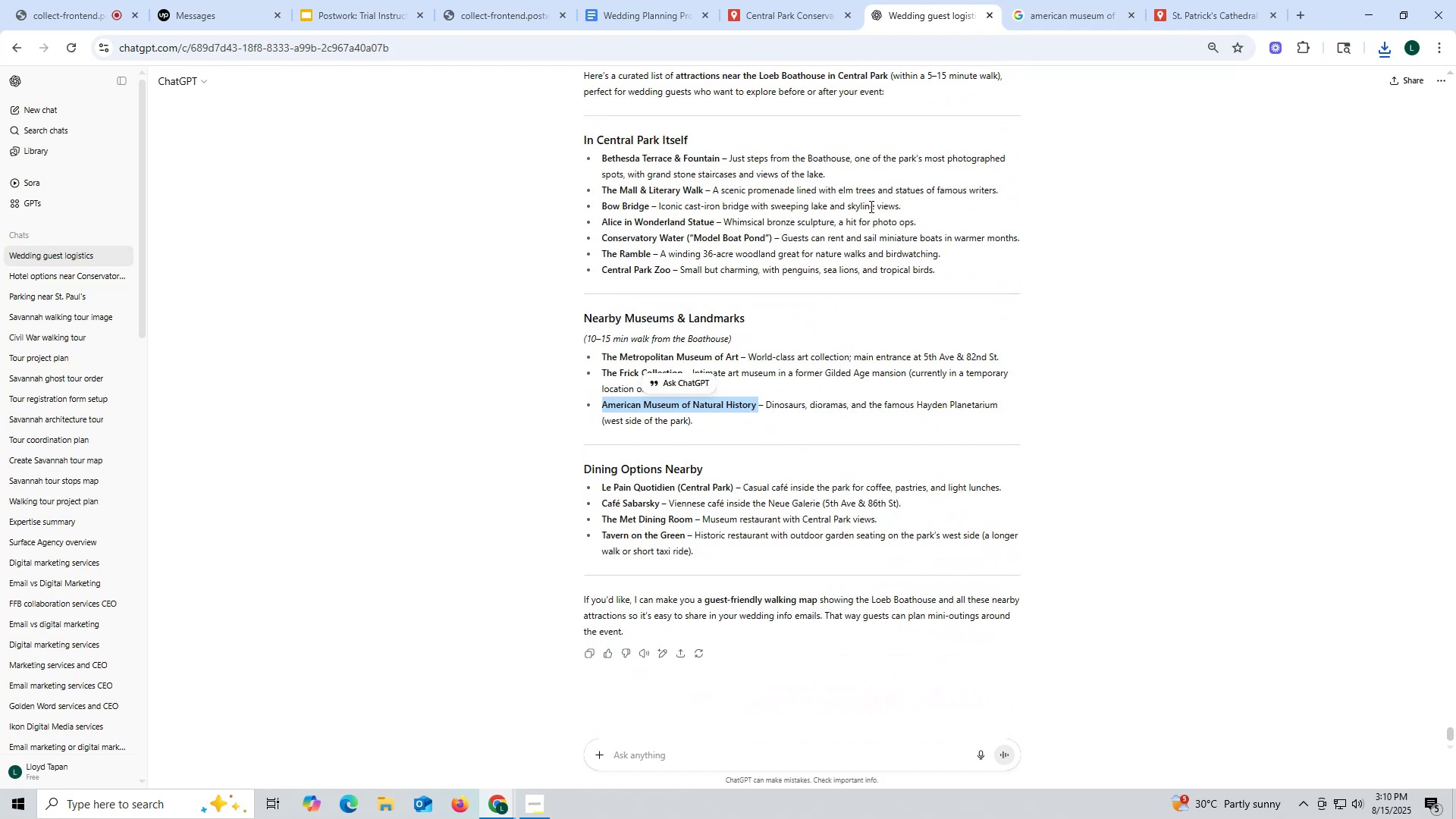 
scroll: coordinate [870, 206], scroll_direction: up, amount: 12.0
 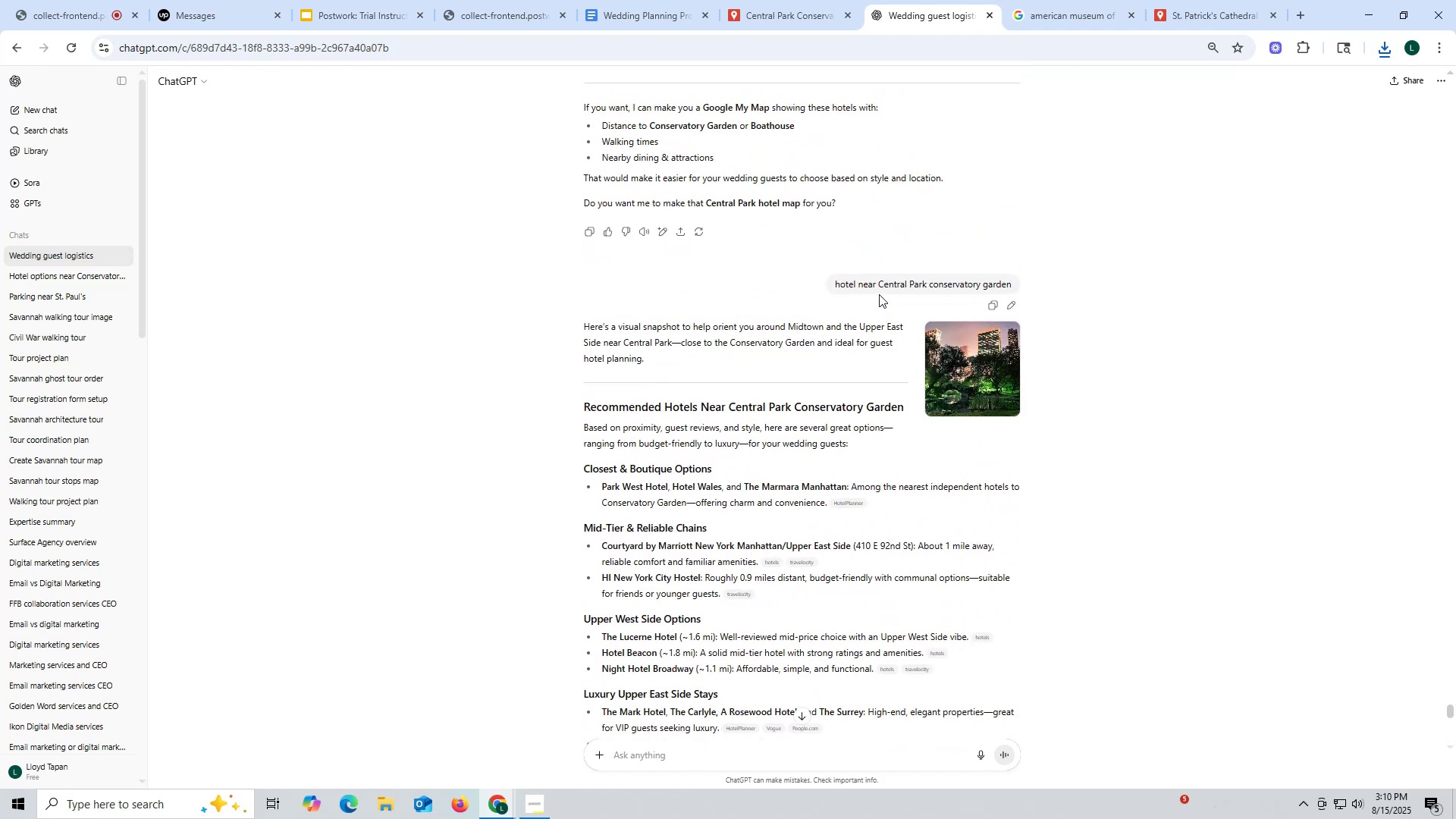 
scroll: coordinate [875, 397], scroll_direction: down, amount: 6.0
 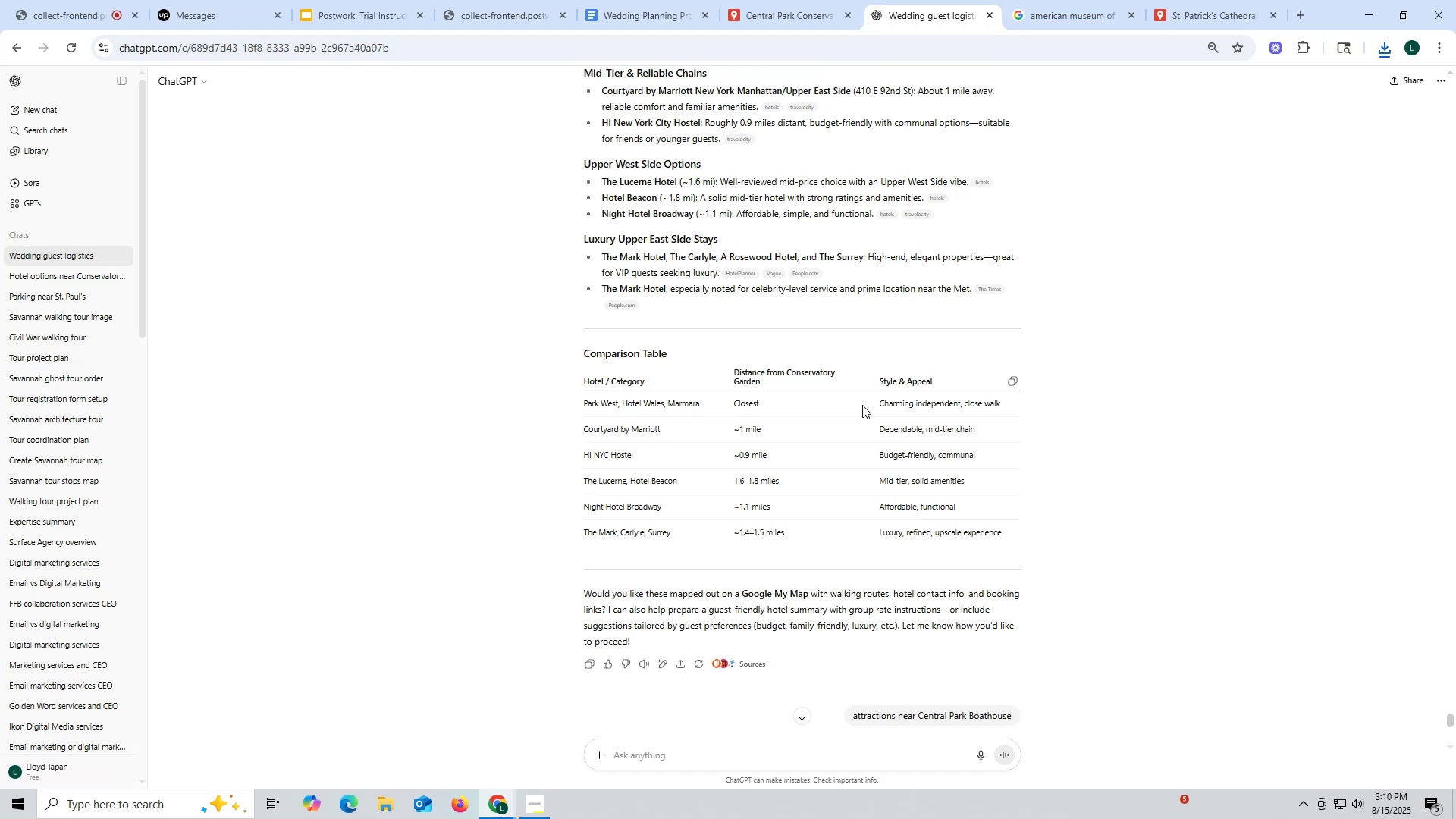 
scroll: coordinate [861, 396], scroll_direction: up, amount: 2.0
 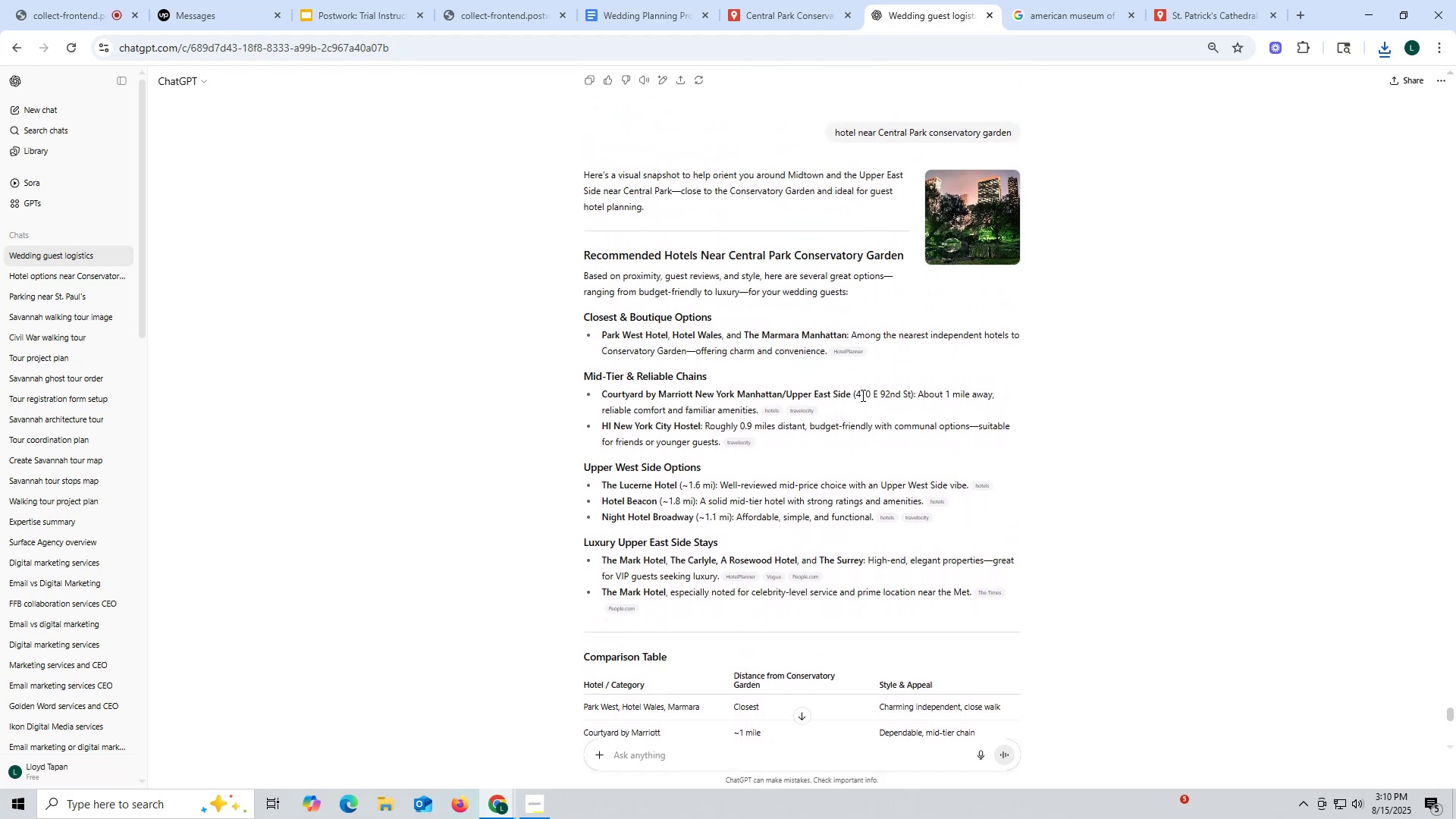 
scroll: coordinate [858, 405], scroll_direction: down, amount: 17.0
 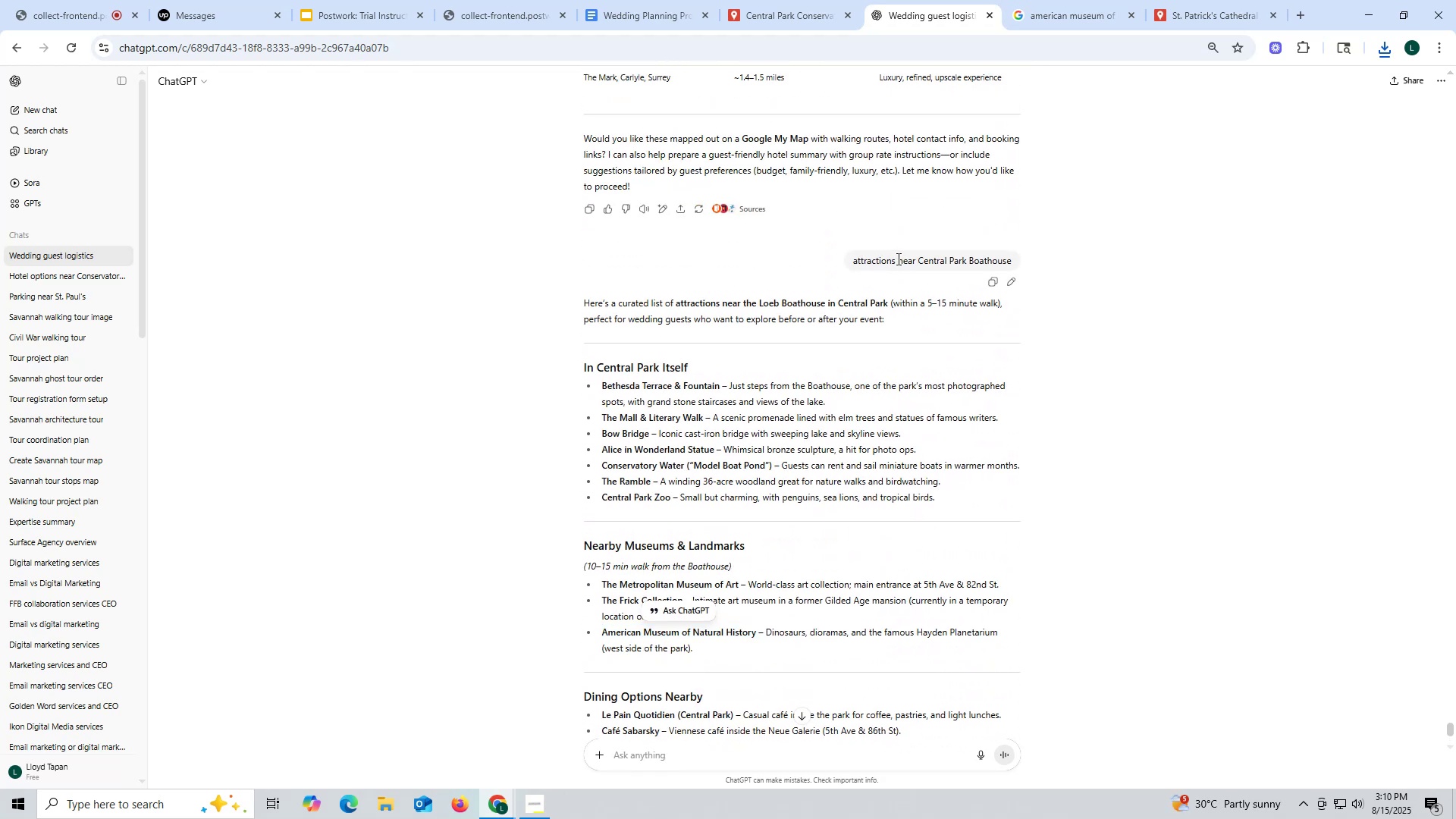 
key(Control+ControlLeft)
 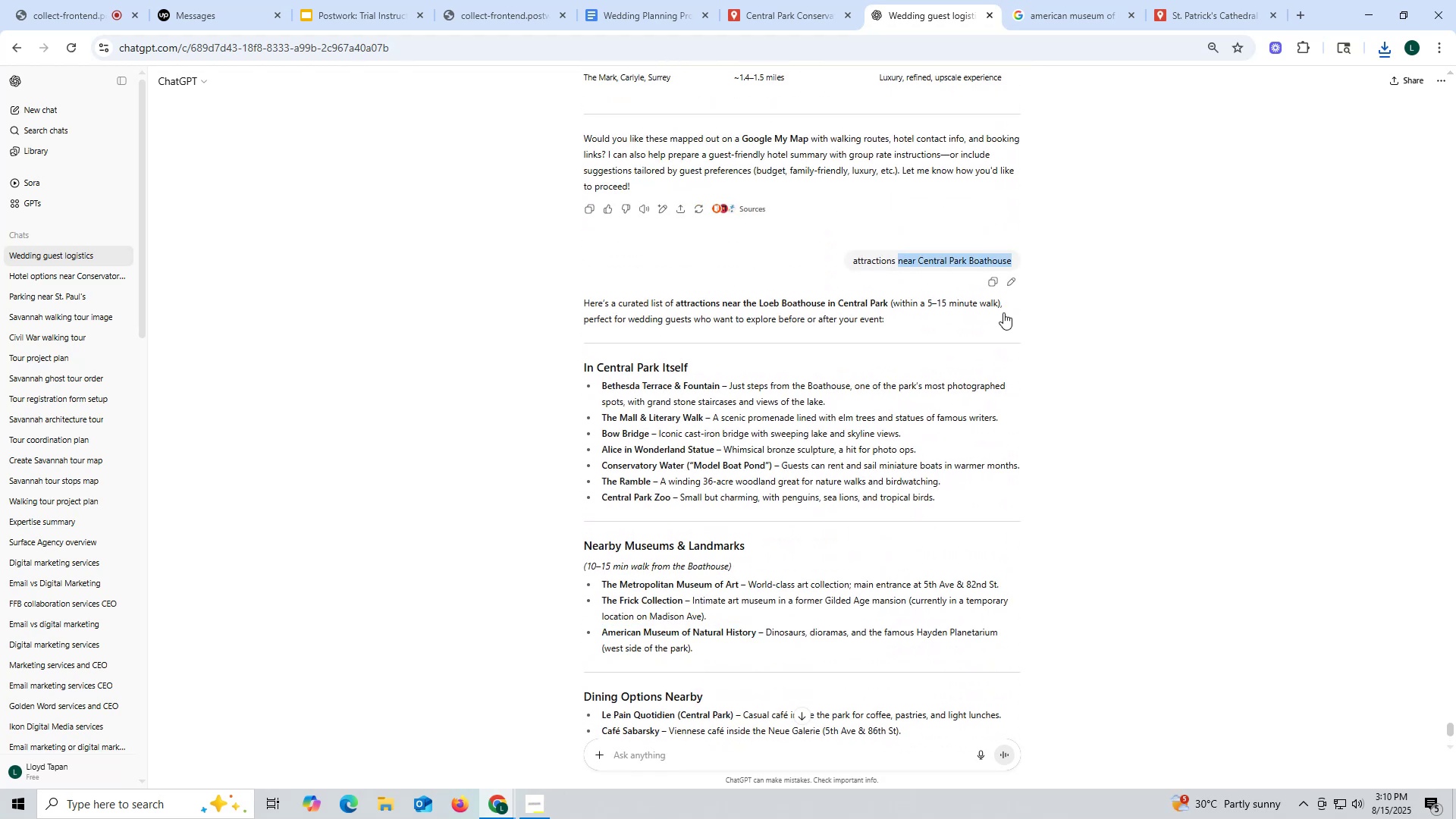 
key(Control+C)
 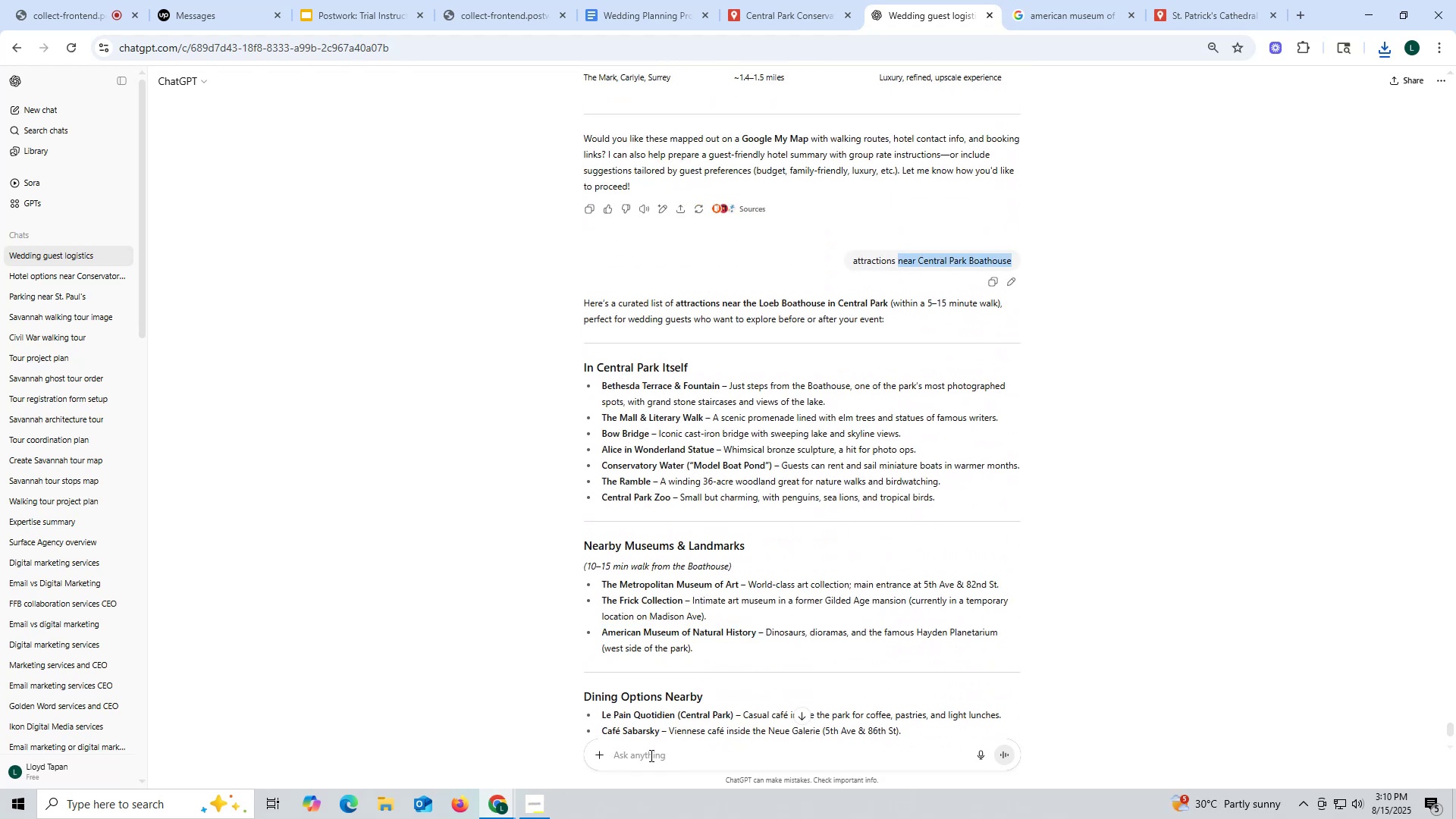 
left_click([650, 755])
 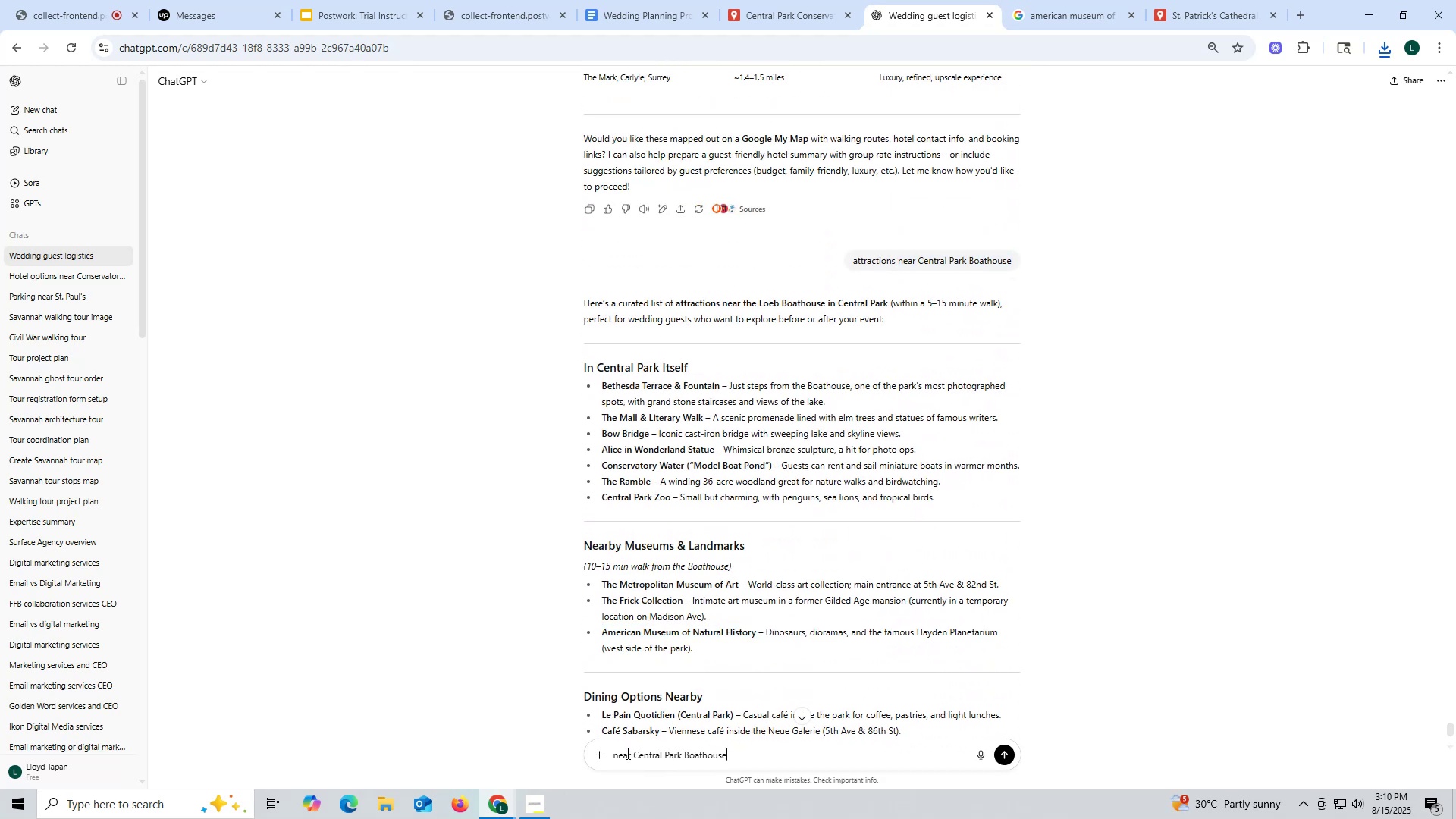 
key(Control+ControlLeft)
 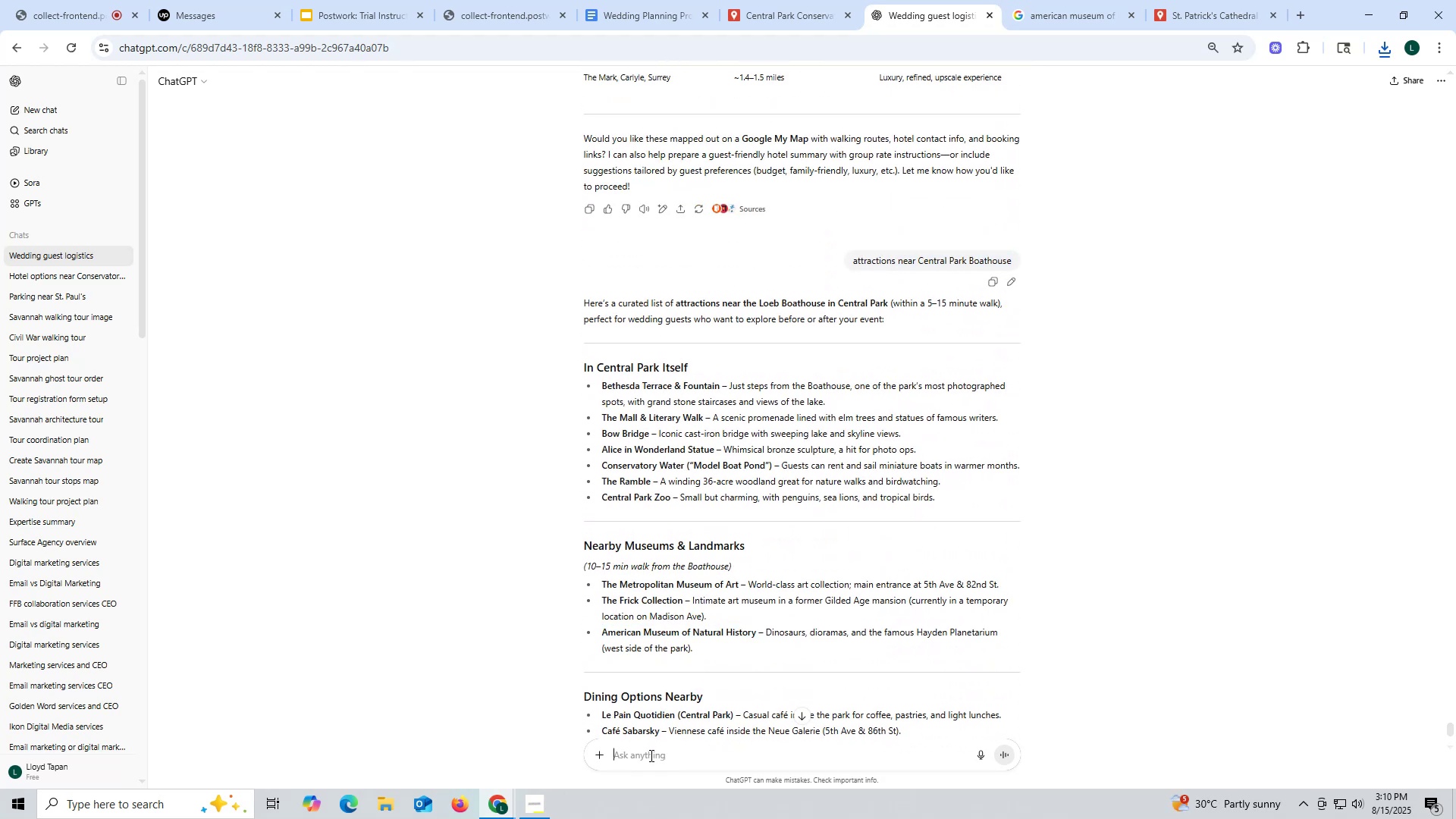 
key(Control+V)
 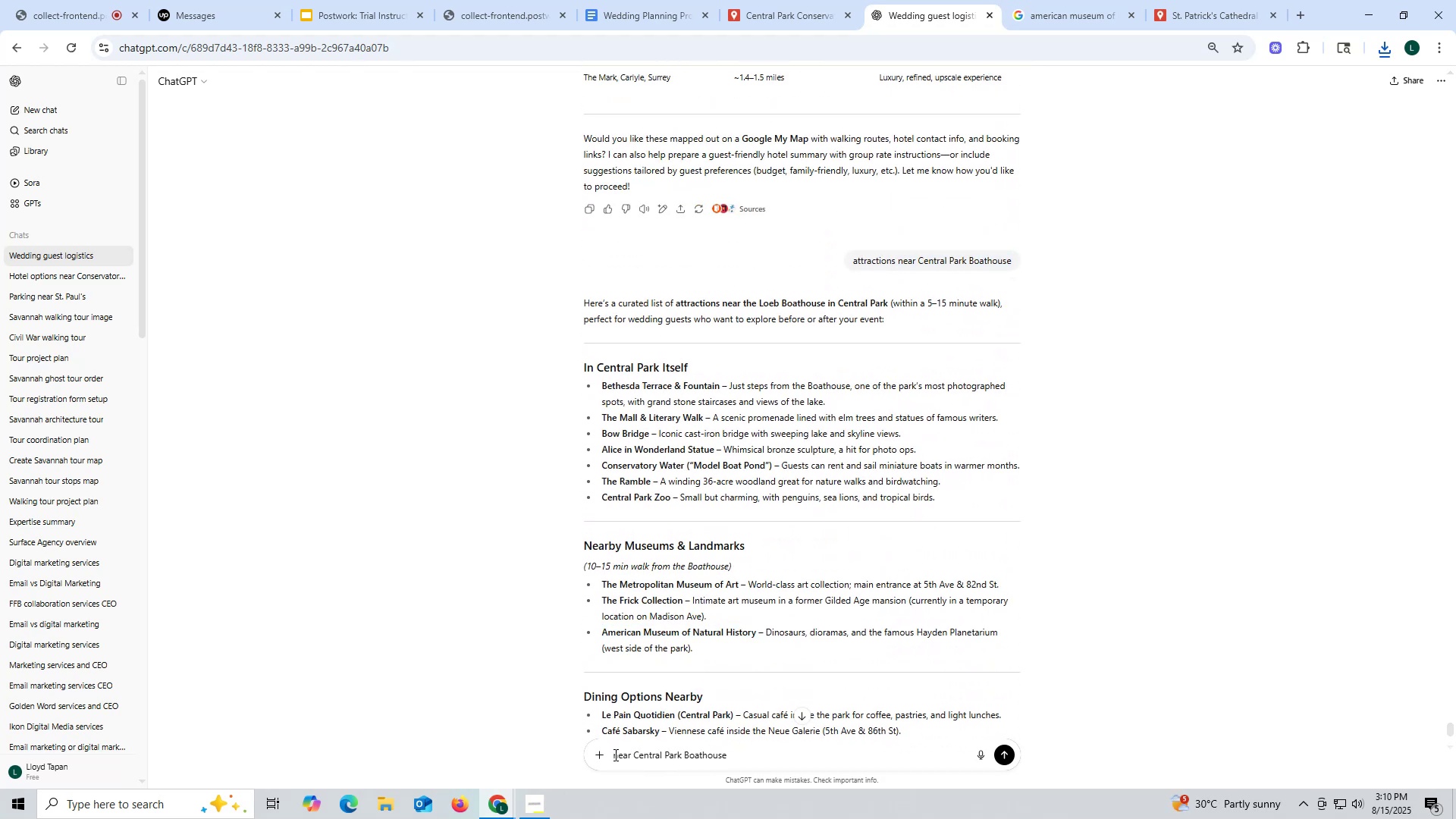 
left_click([613, 755])
 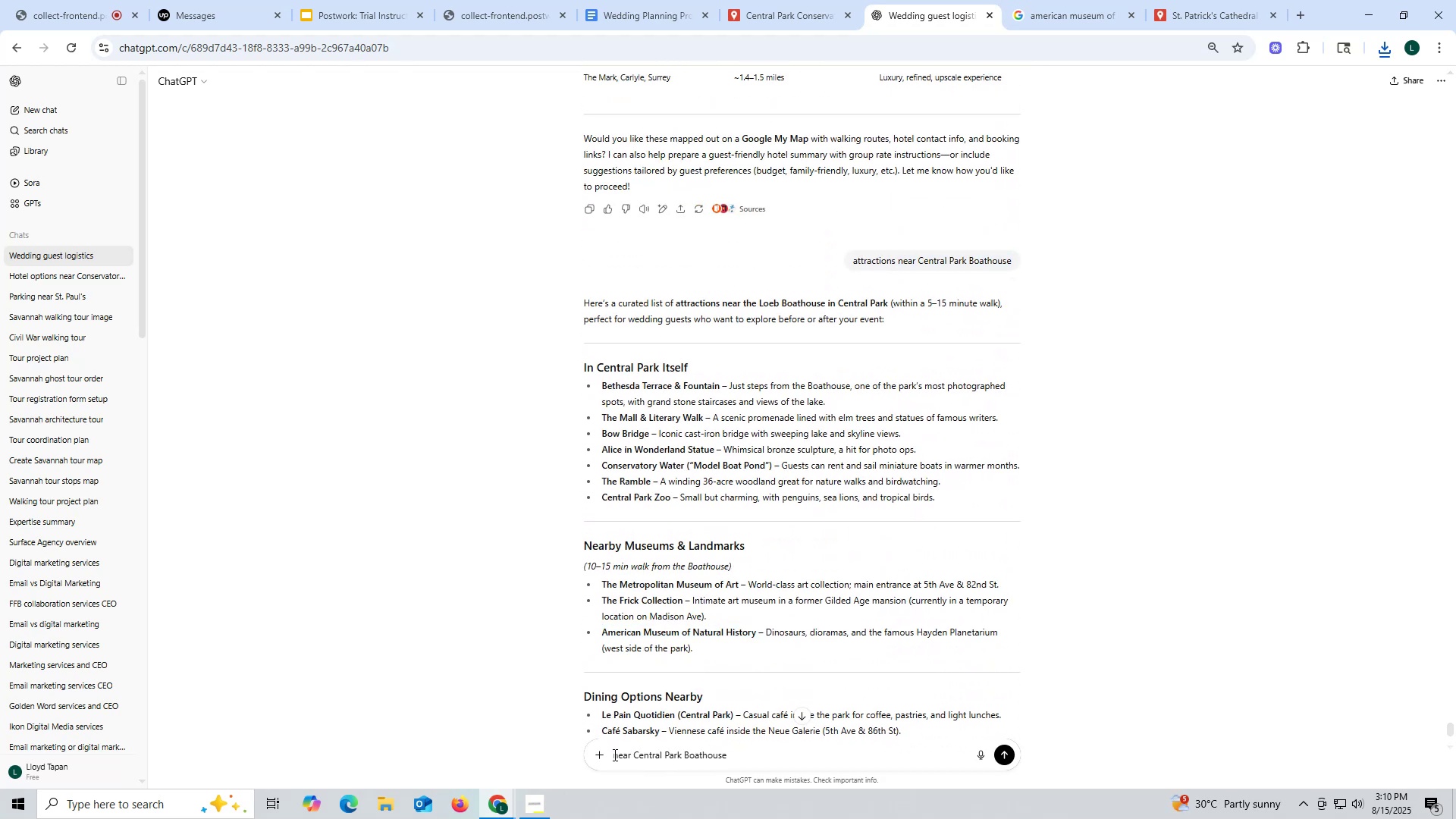 
type(dinint)
key(Backspace)
type(f)
key(Backspace)
type(g )
 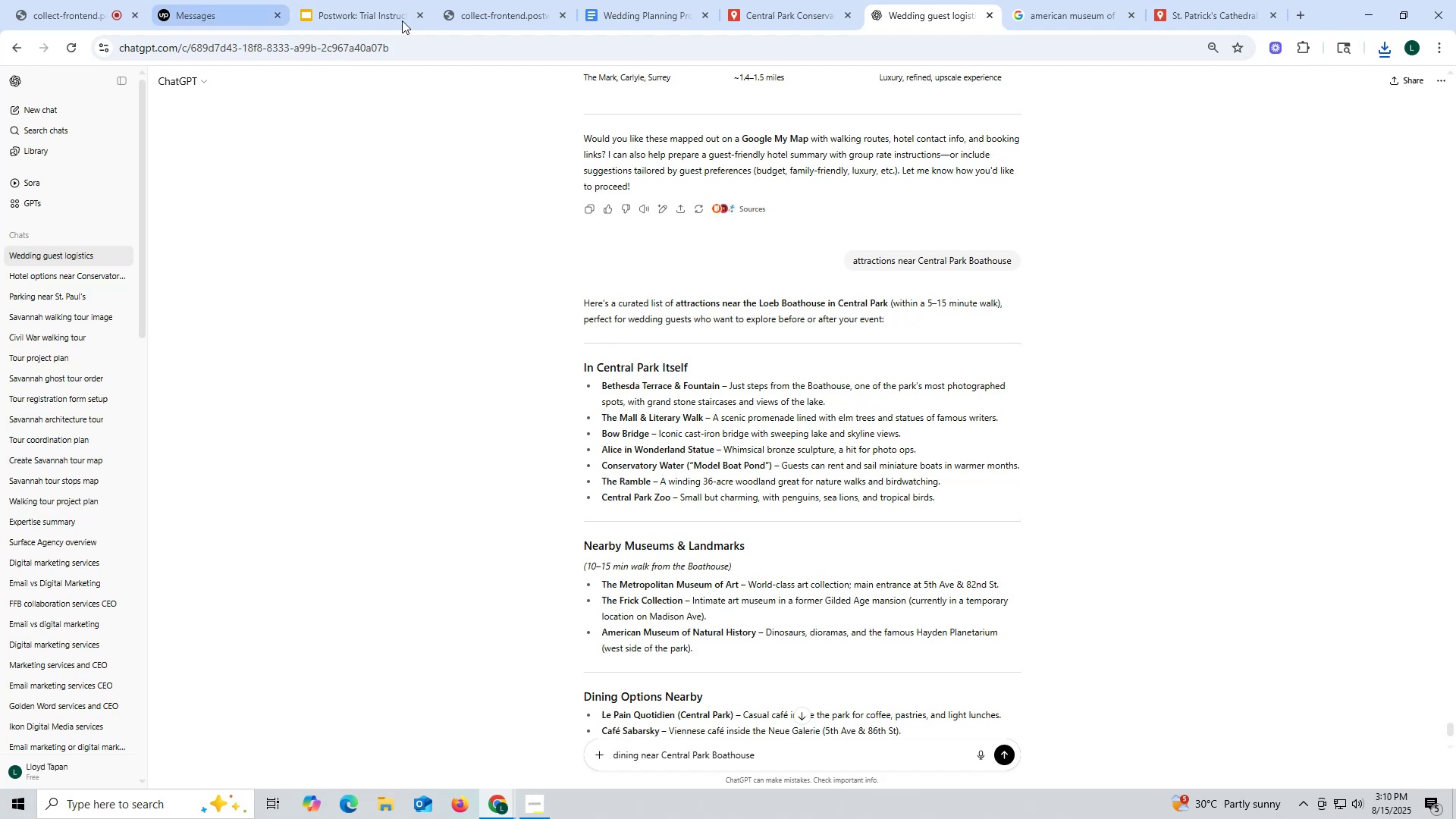 
left_click([634, 15])
 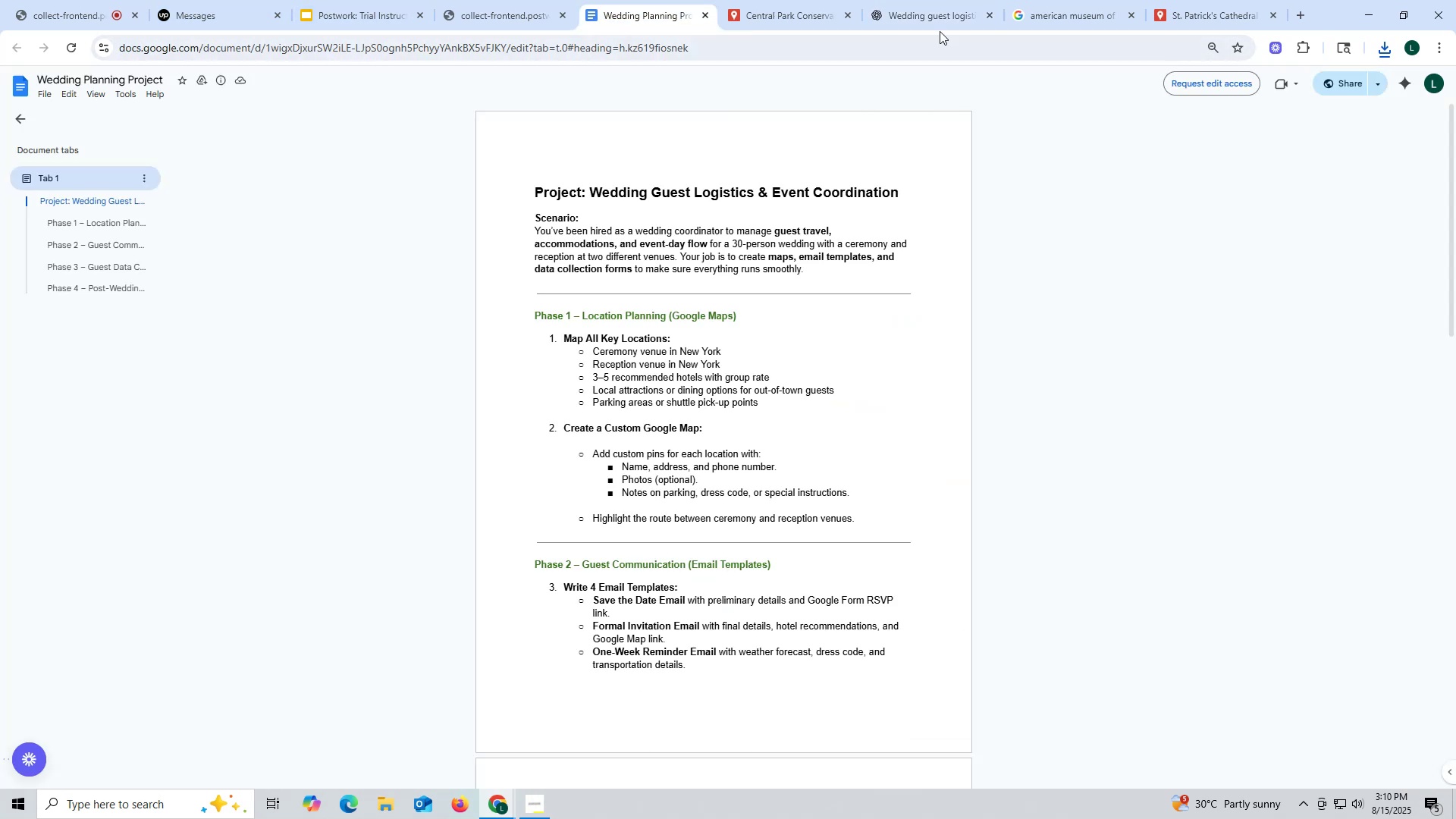 
wait(5.55)
 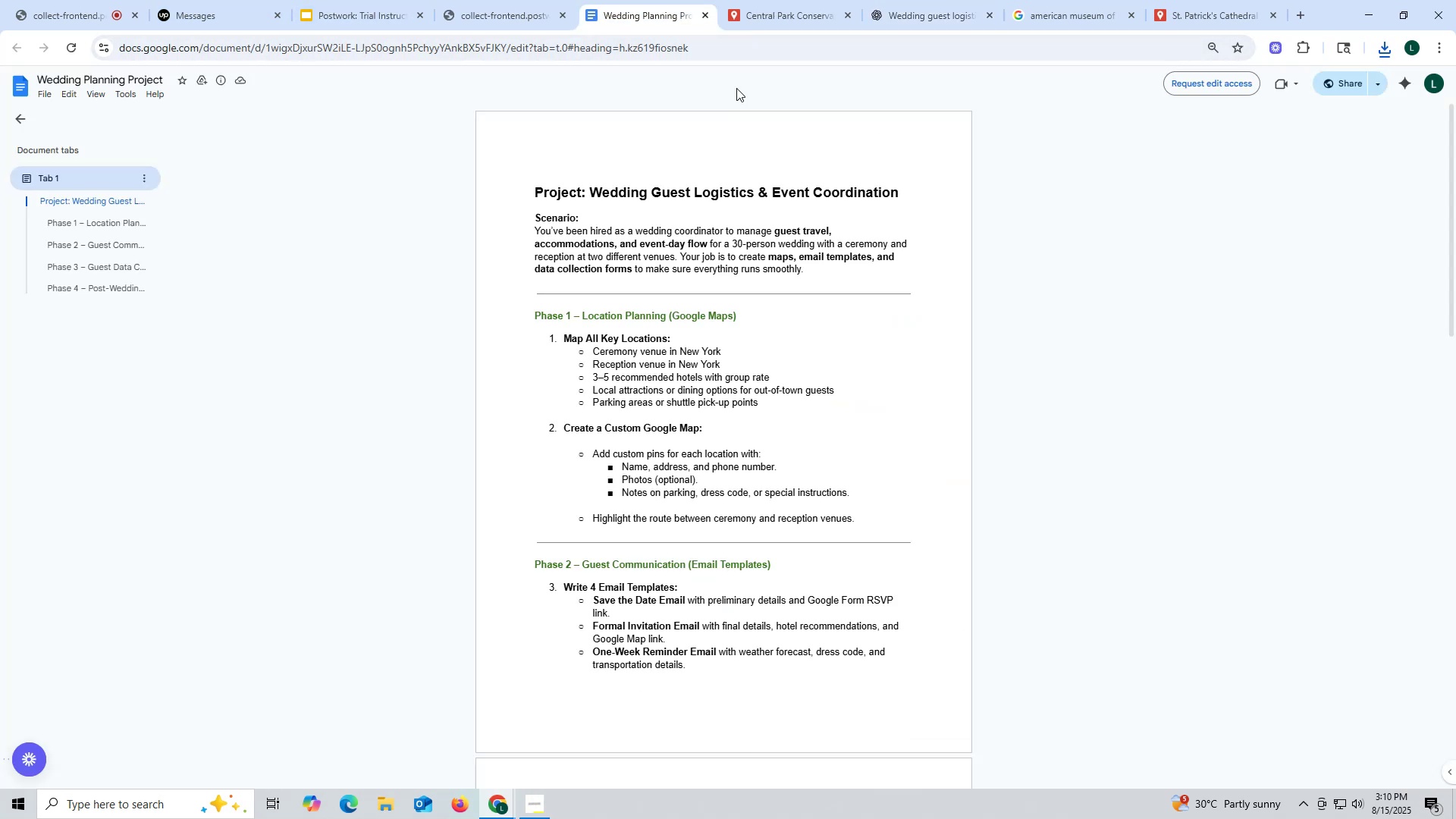 
left_click([923, 16])
 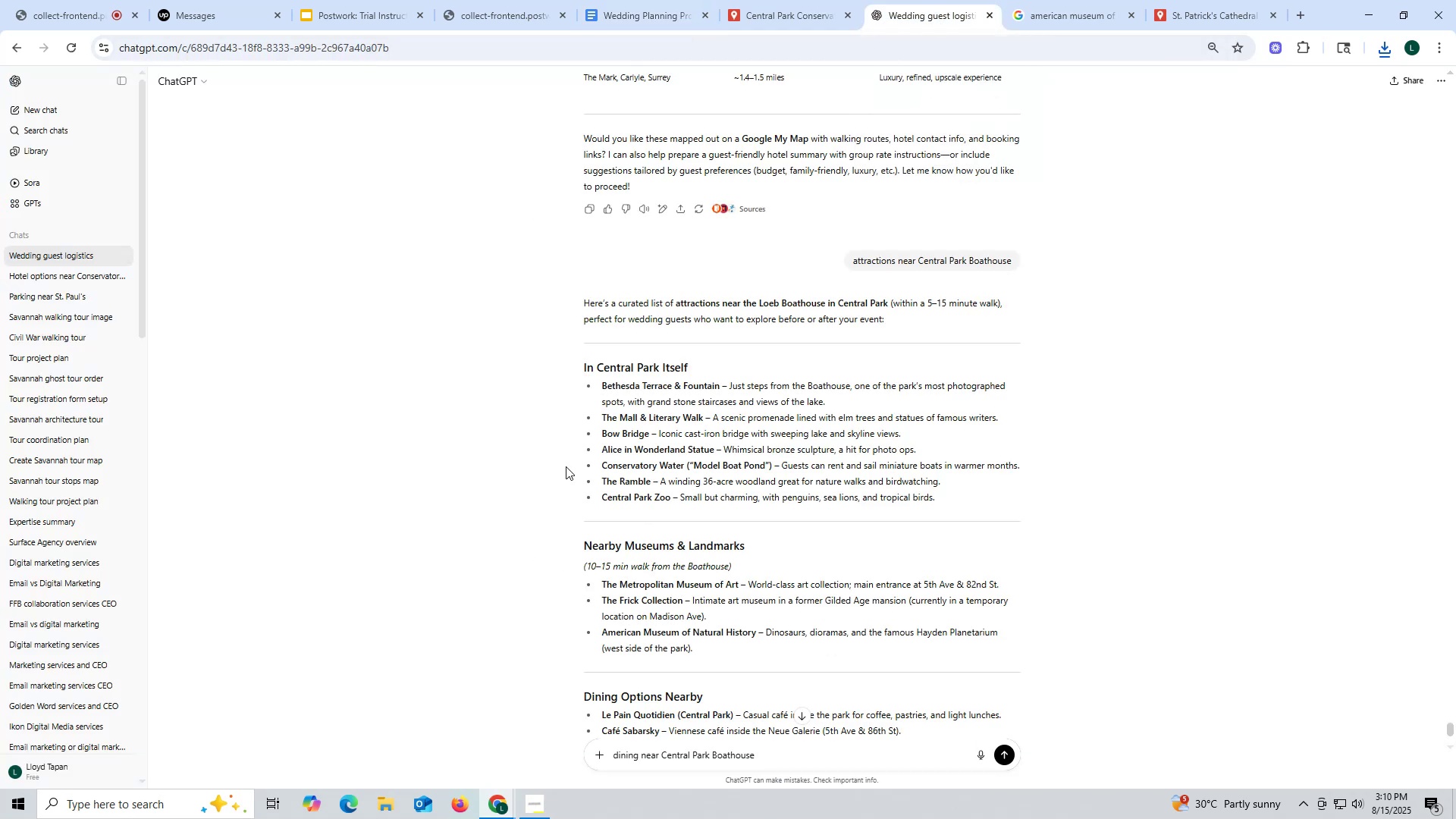 
type(option )
 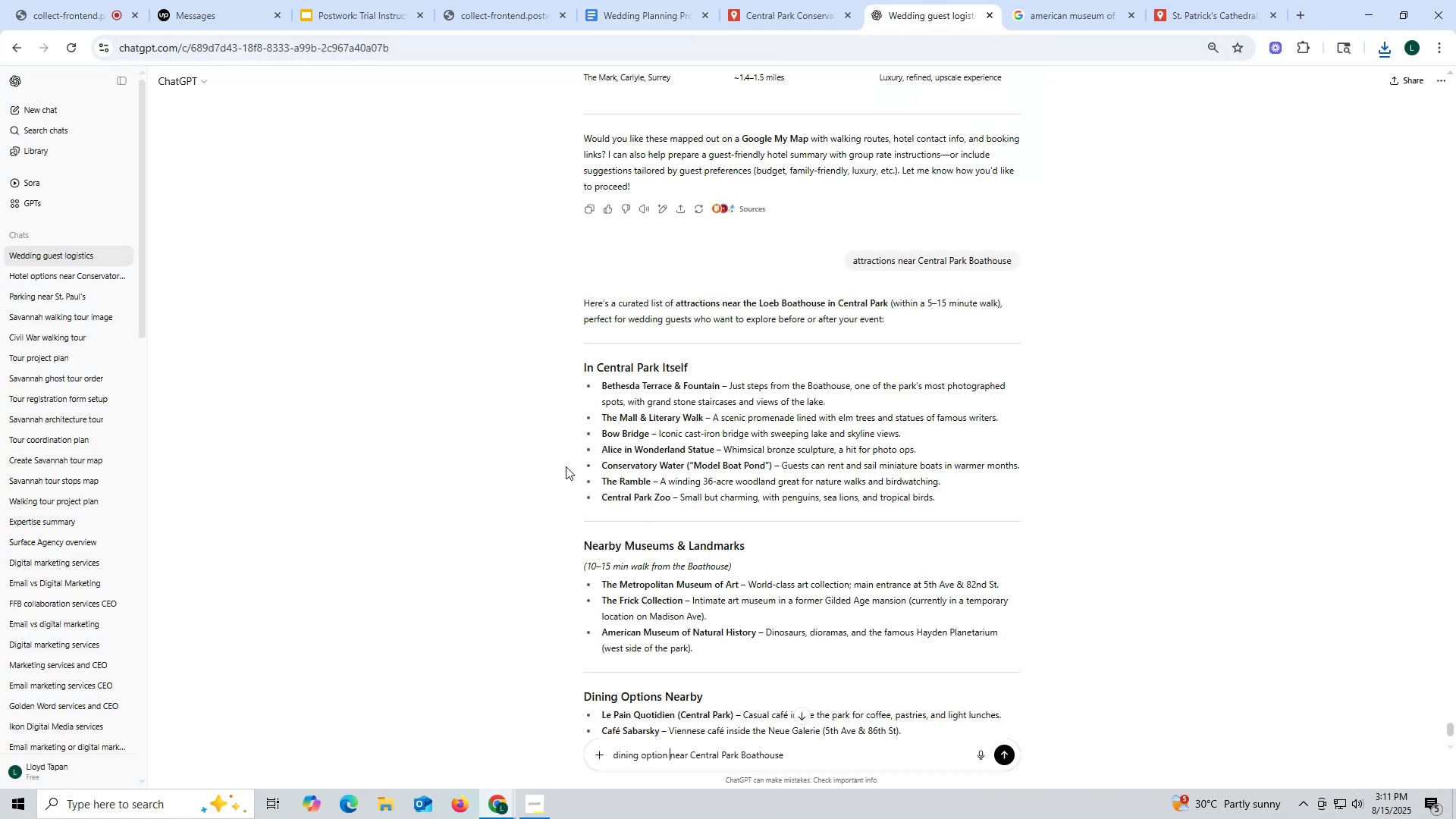 
key(Enter)
 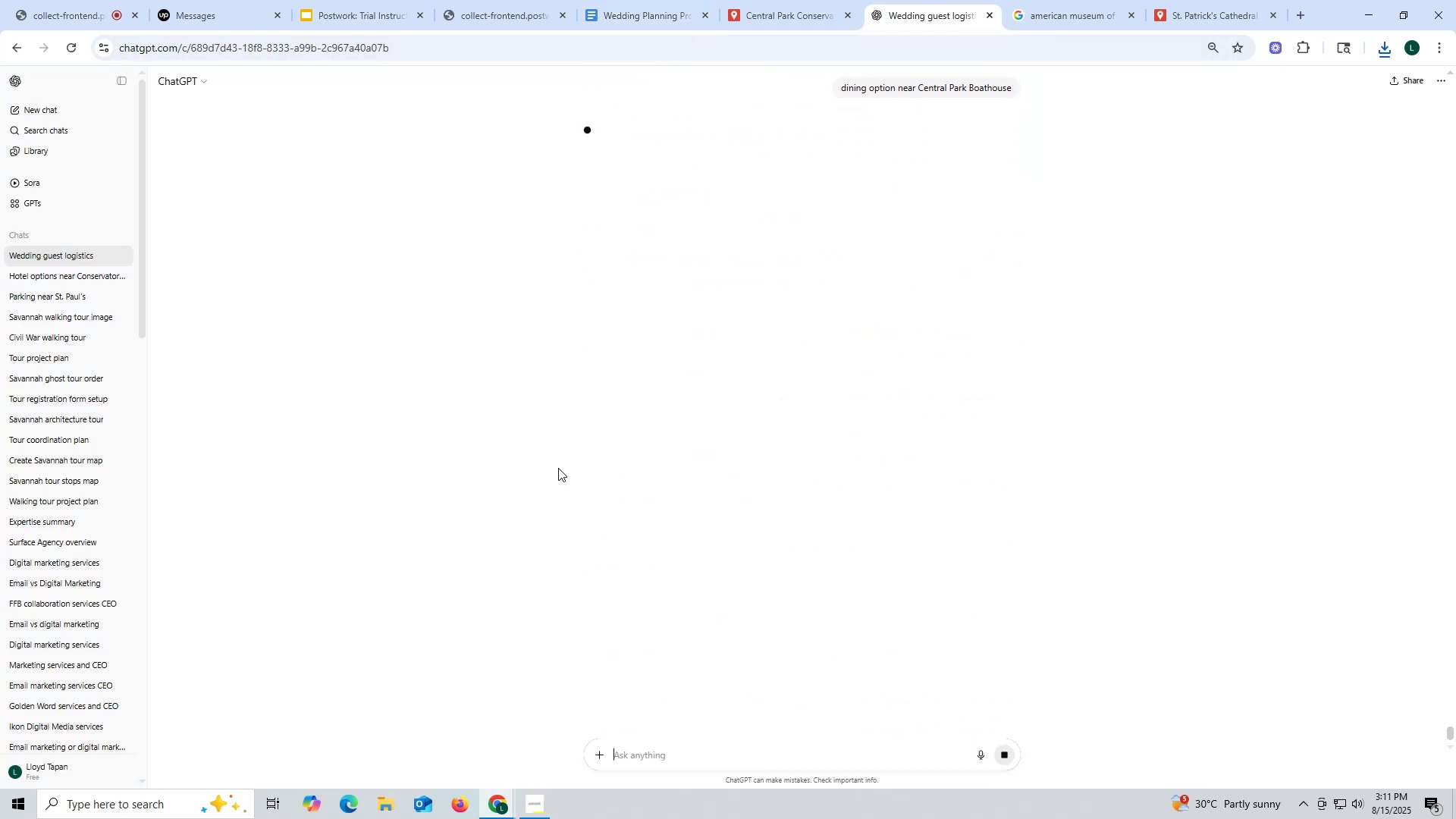 
mouse_move([569, 426])
 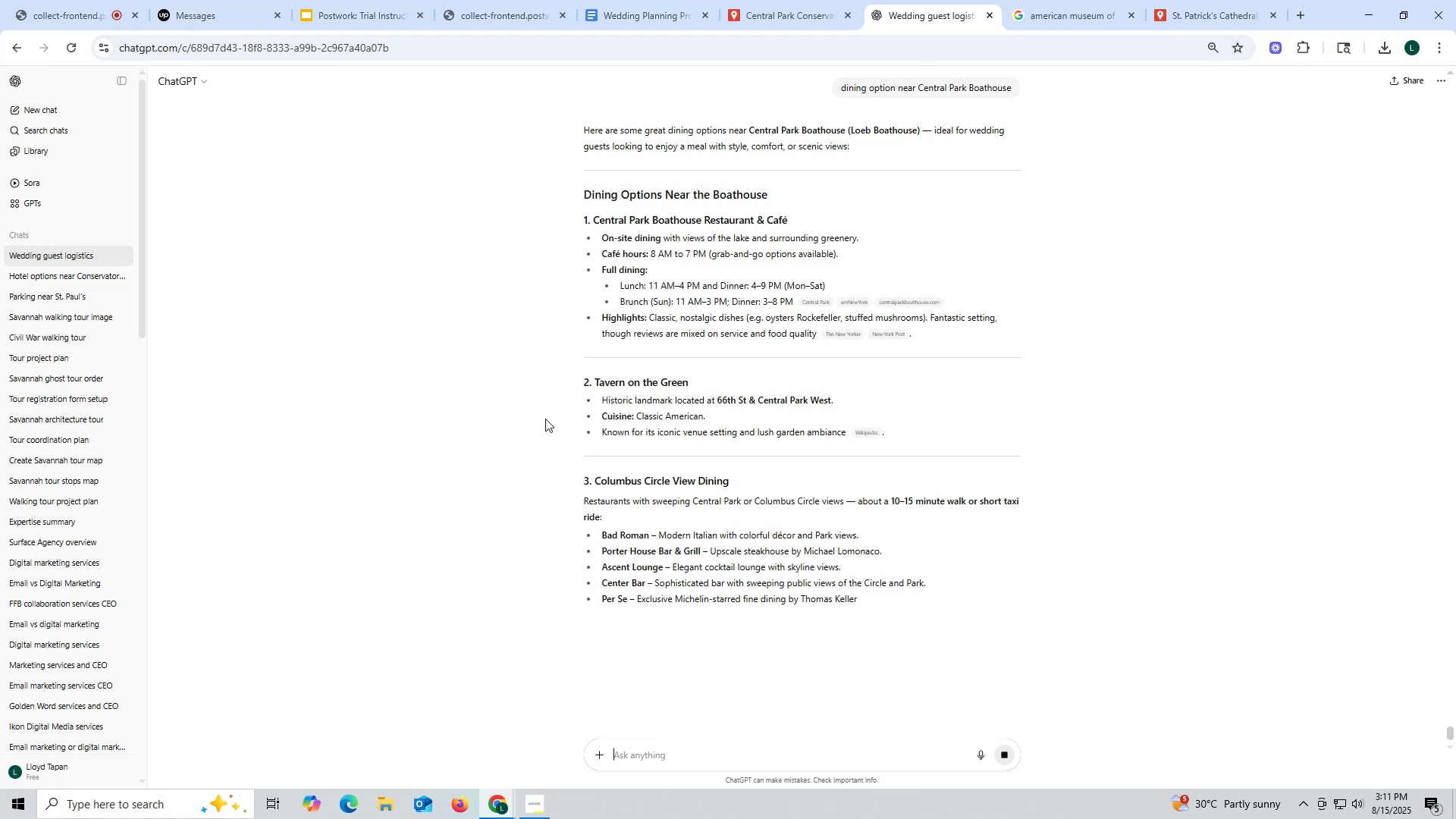 
scroll: coordinate [424, 399], scroll_direction: down, amount: 10.0
 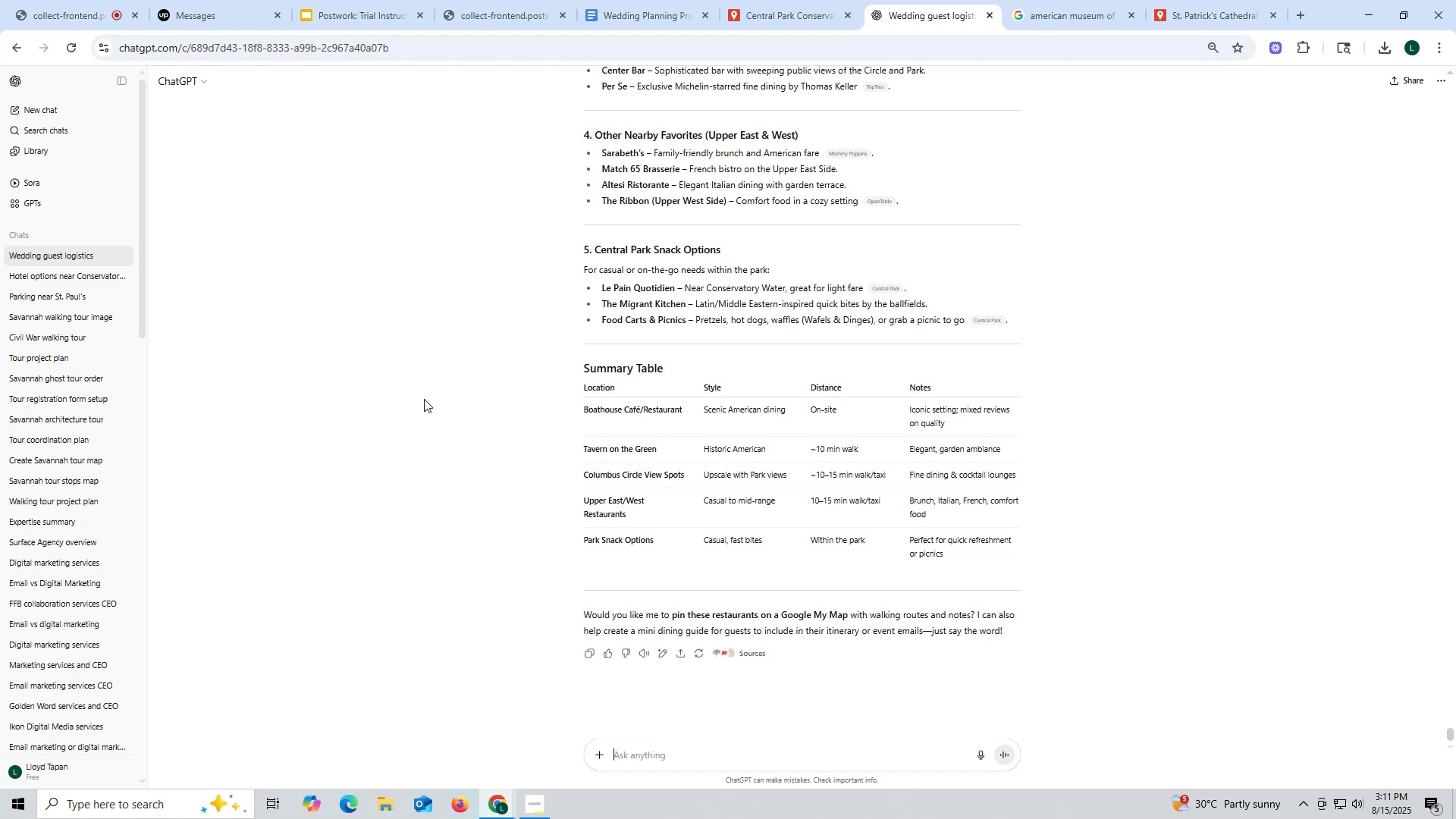 
scroll: coordinate [423, 394], scroll_direction: up, amount: 6.0
 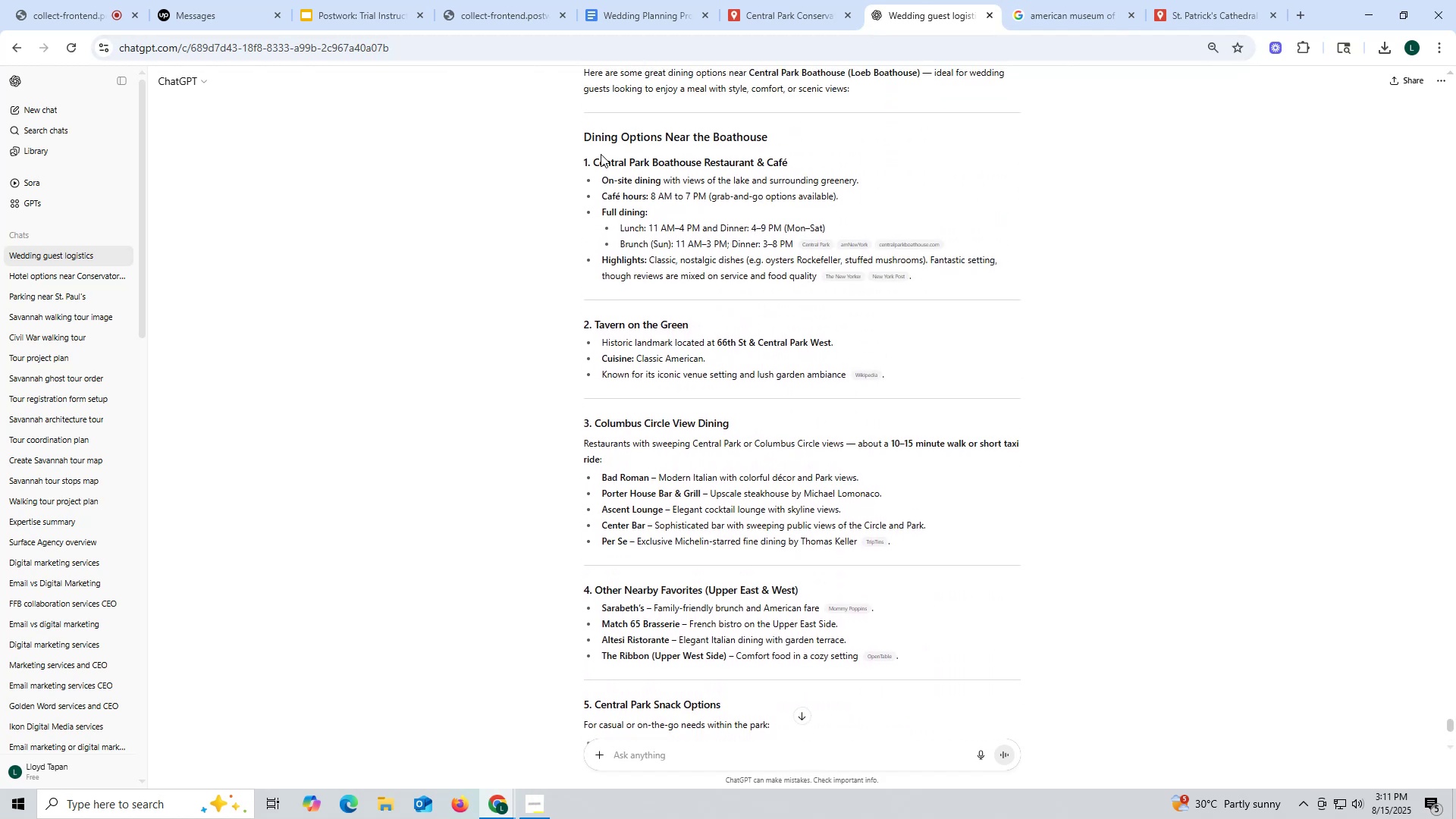 
wait(6.22)
 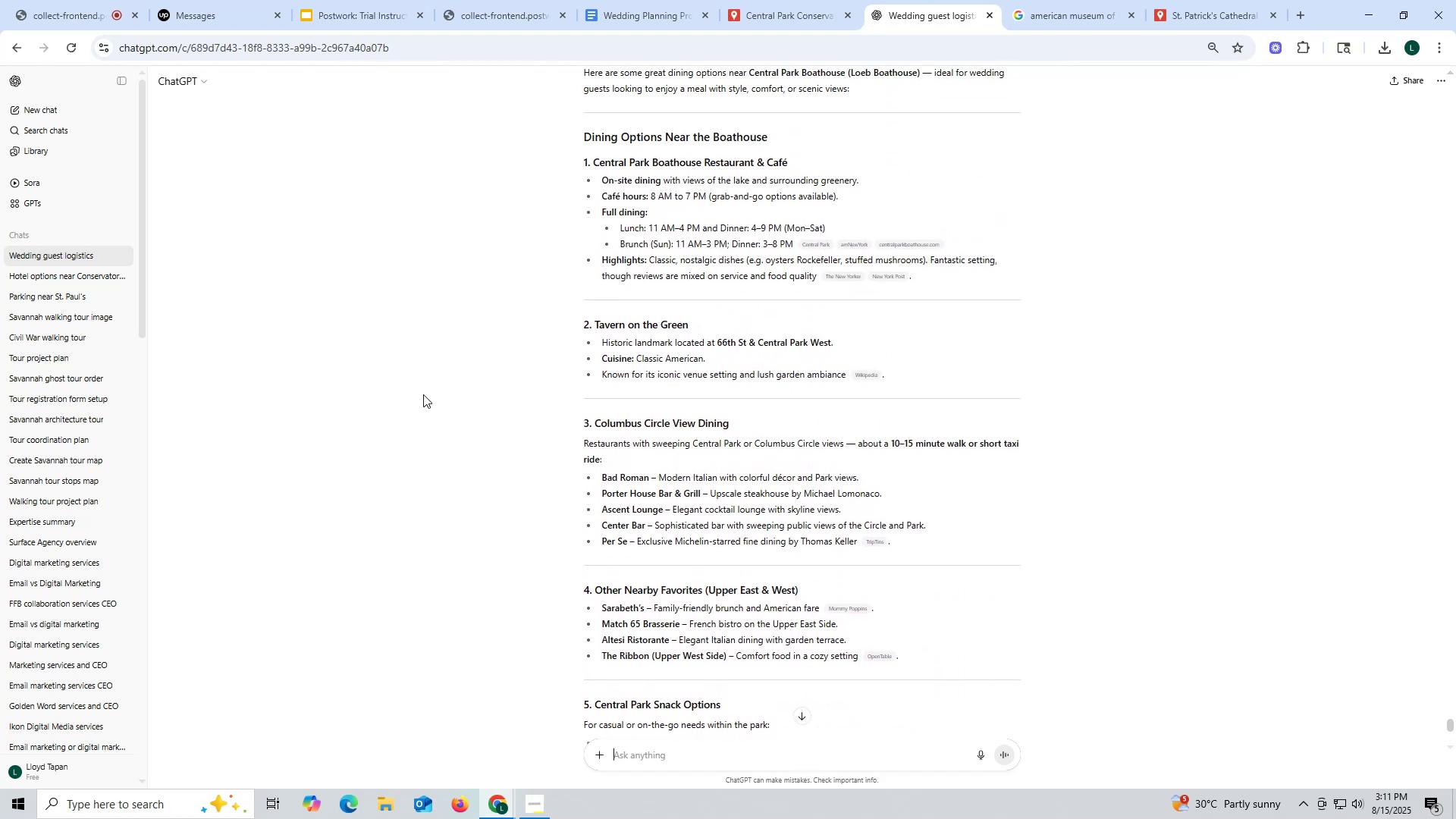 
key(Control+ControlLeft)
 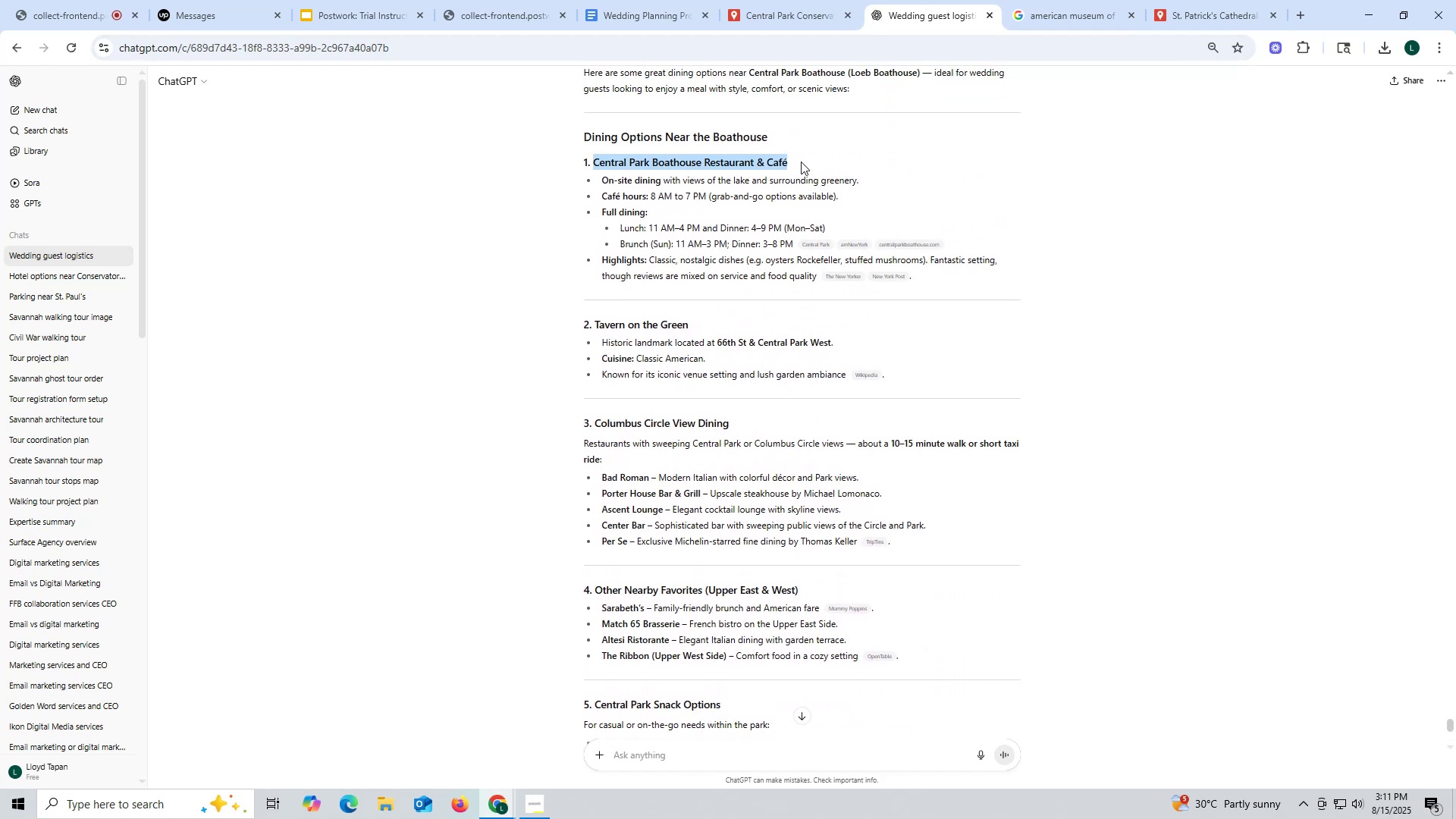 
key(Control+C)
 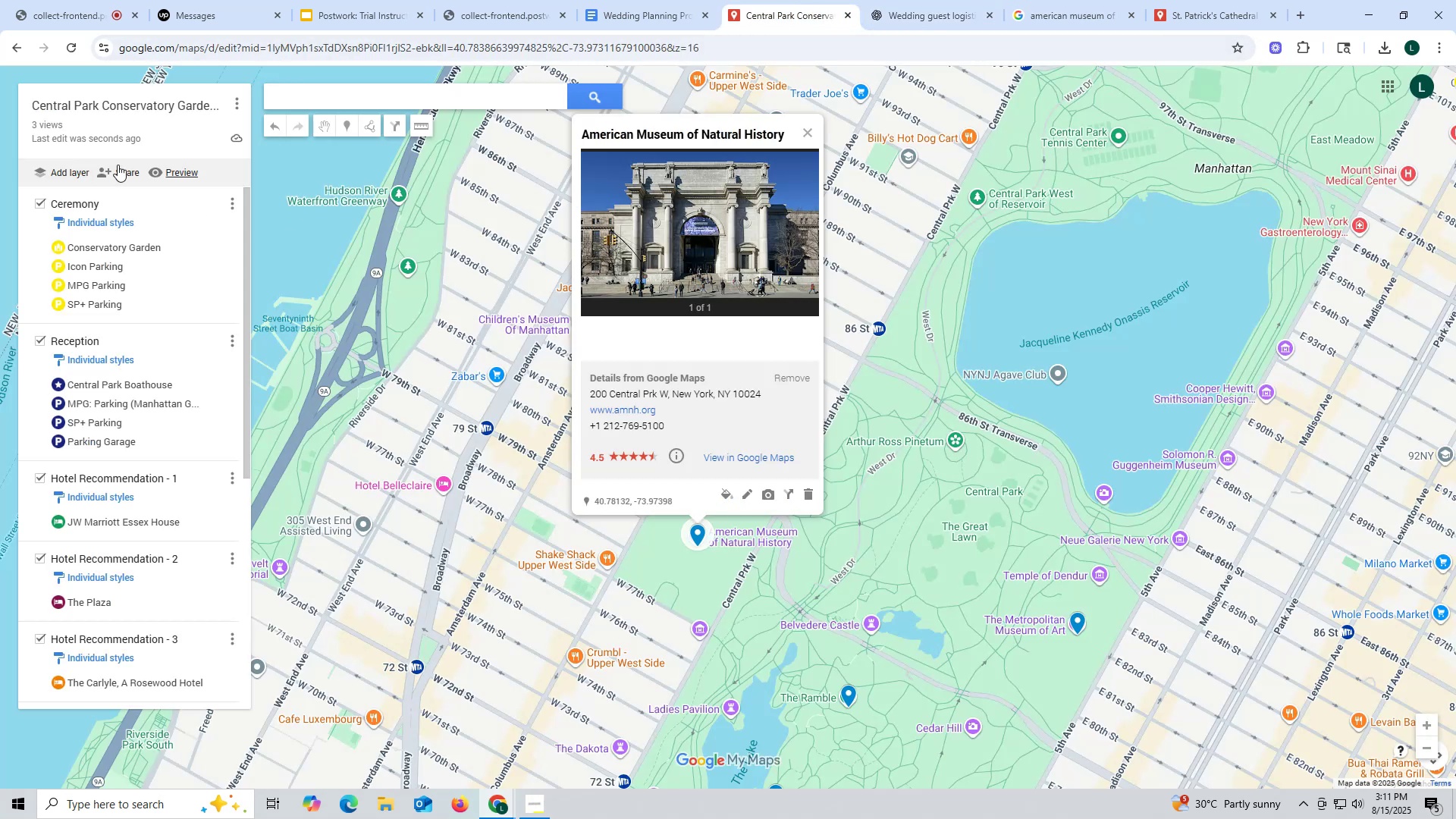 
scroll: coordinate [145, 399], scroll_direction: down, amount: 15.0
 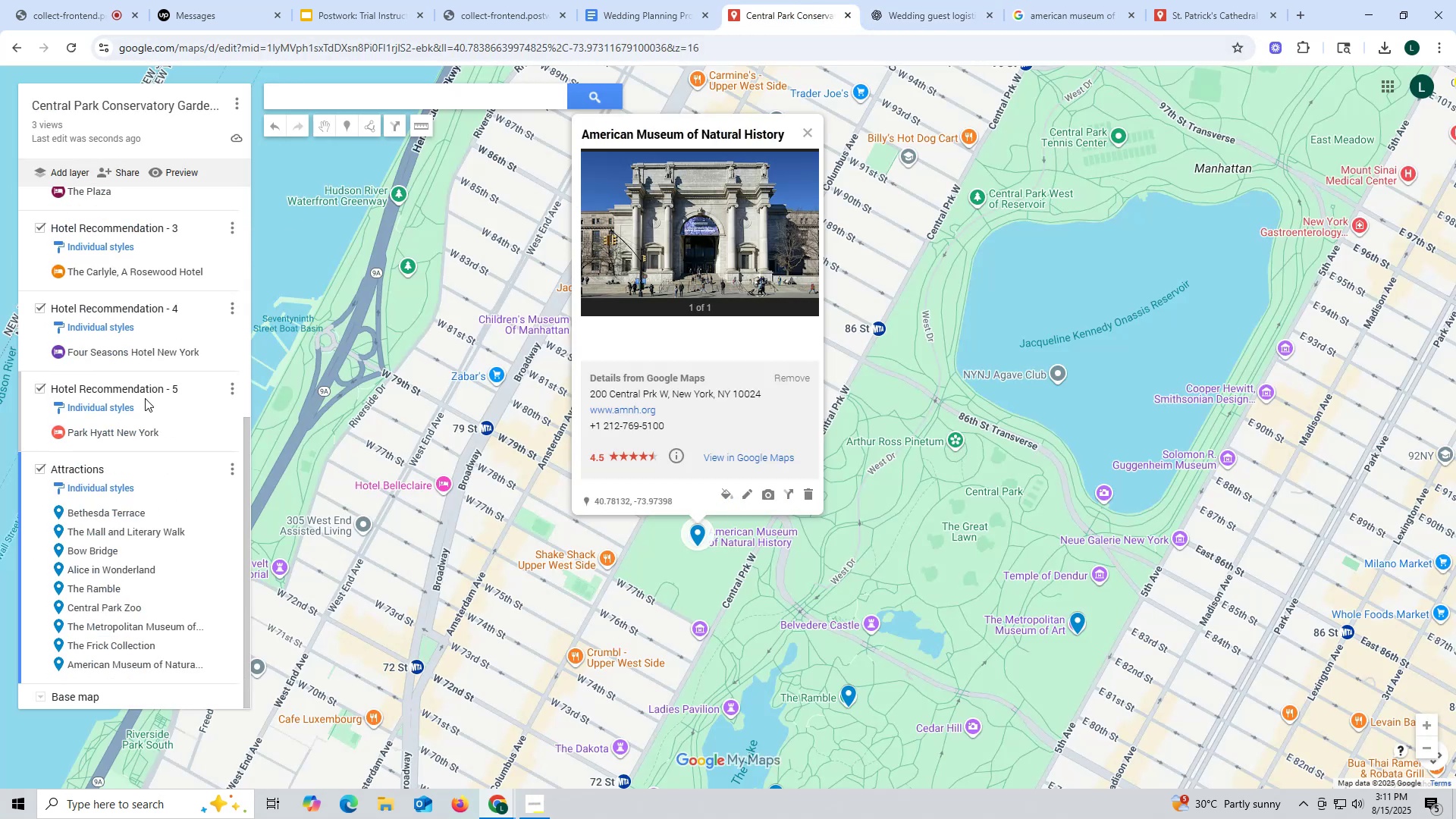 
wait(5.71)
 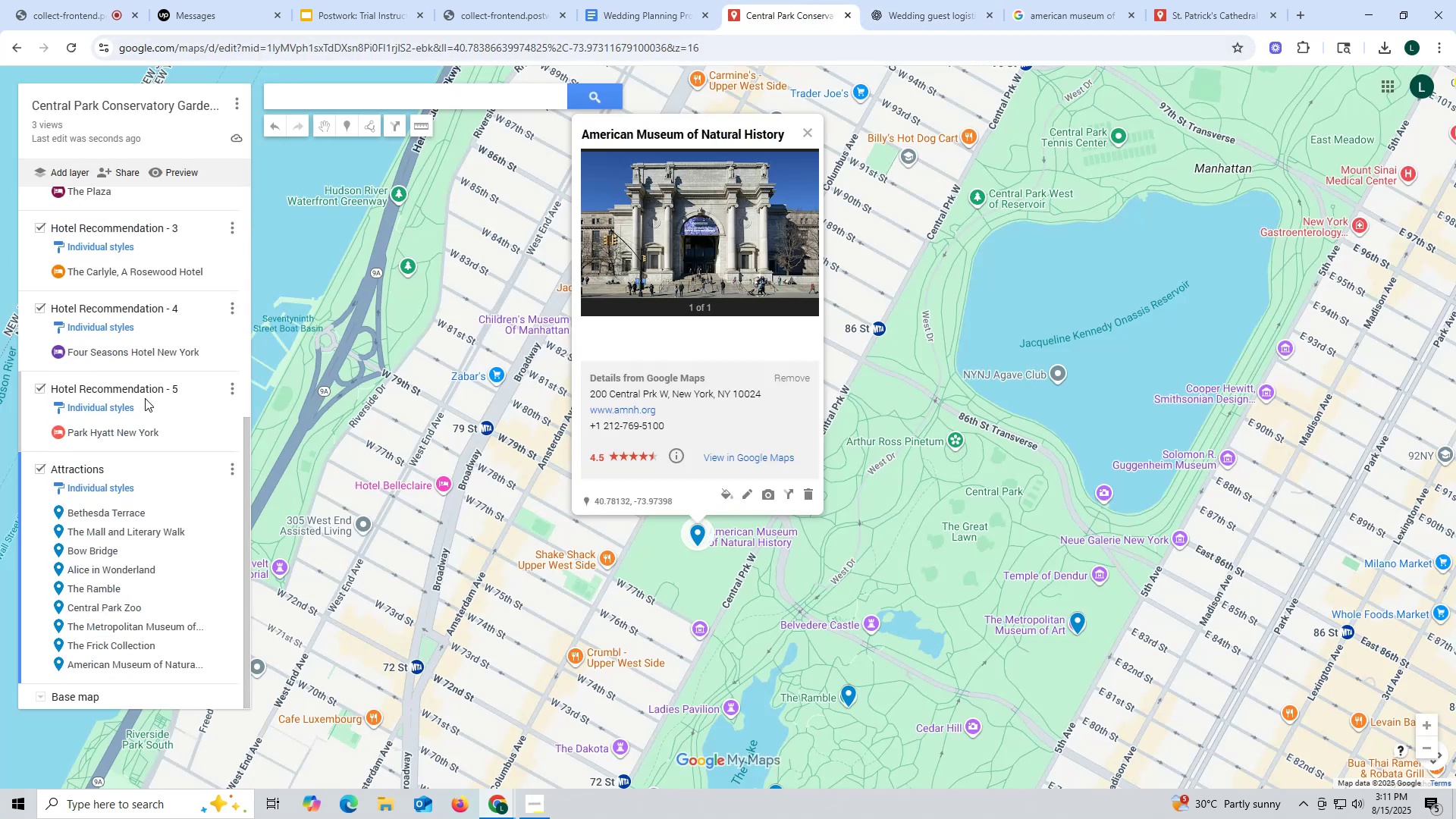 
left_click([60, 175])
 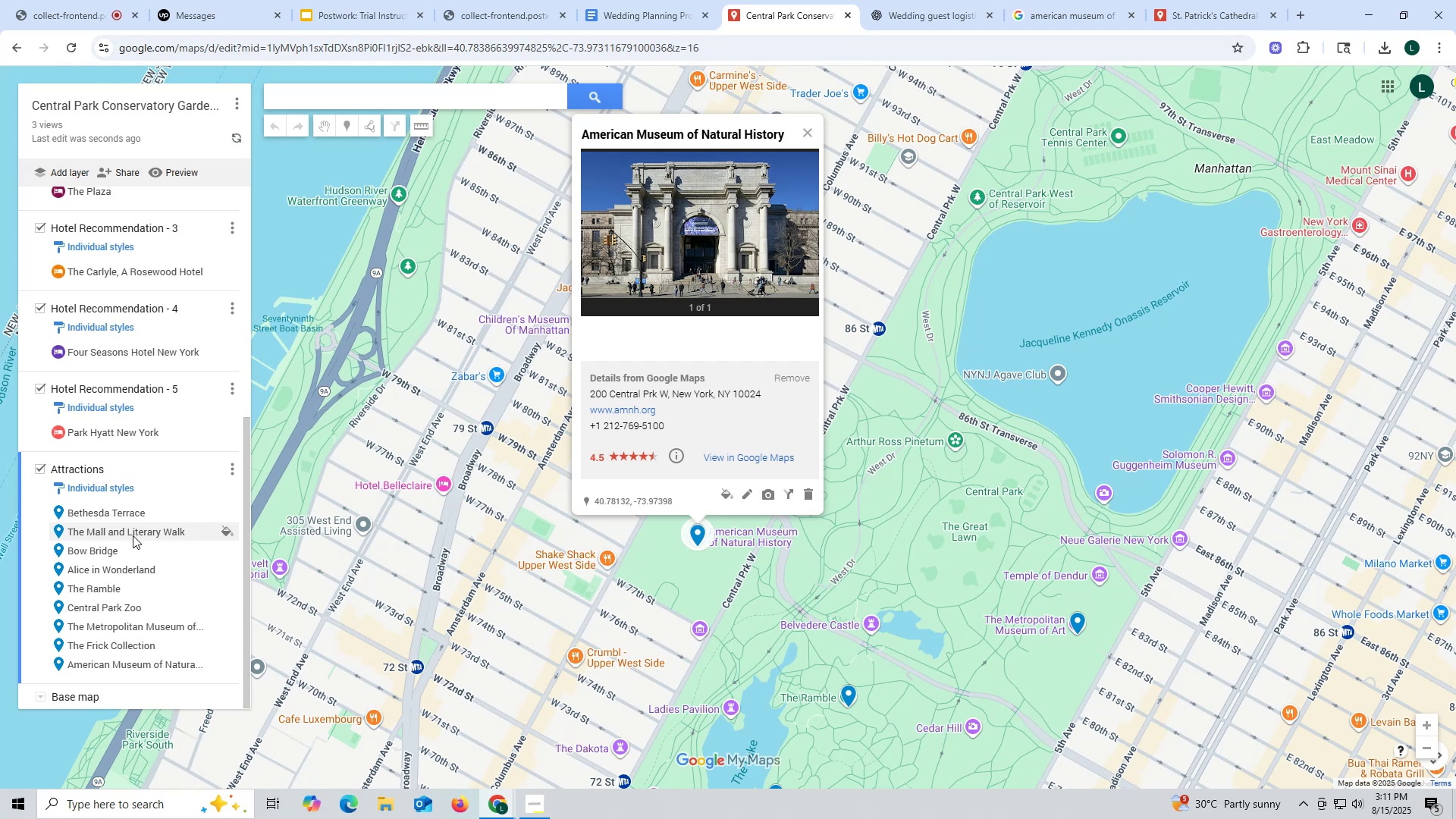 
scroll: coordinate [180, 445], scroll_direction: down, amount: 13.0
 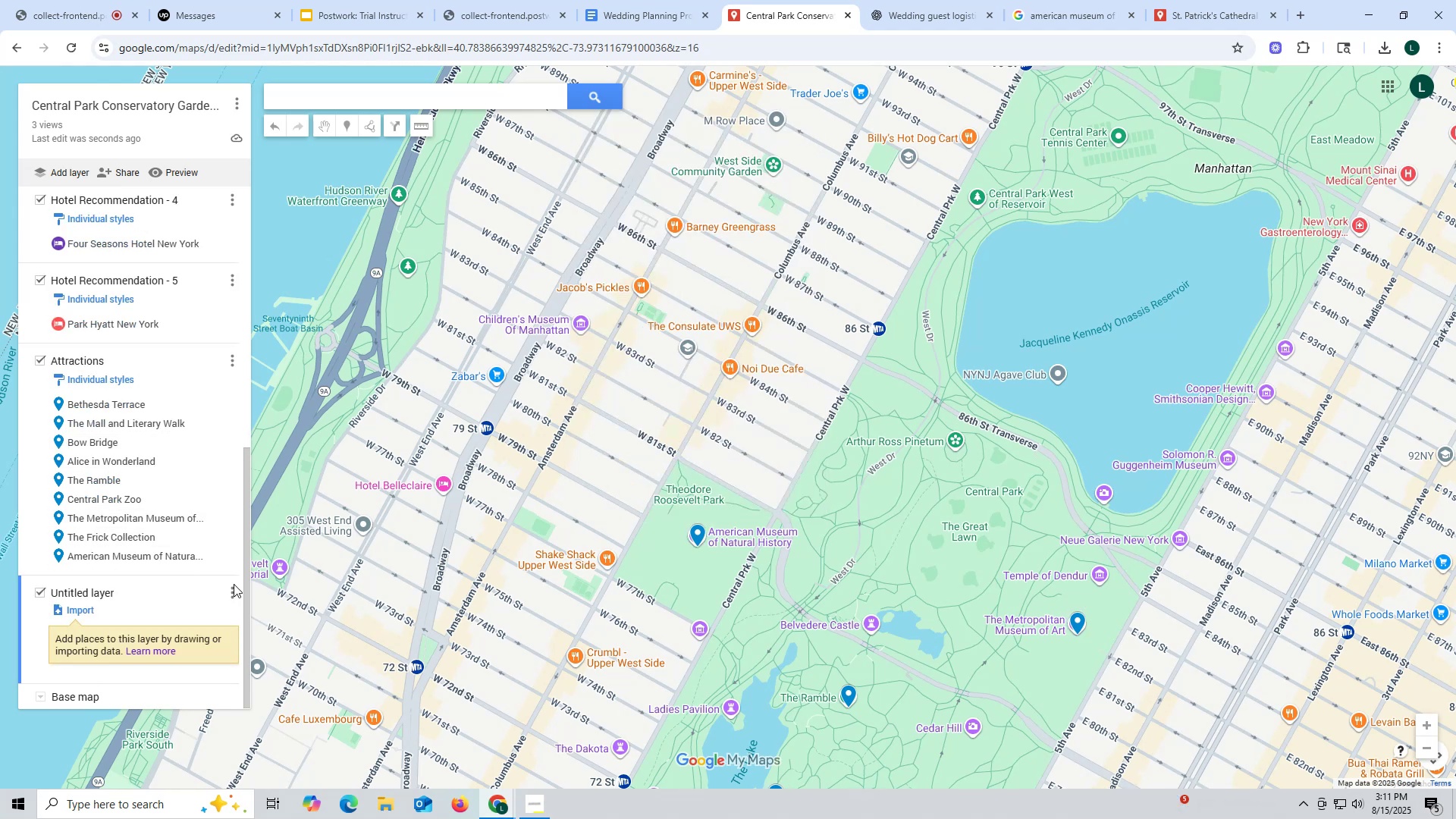 
left_click([237, 590])
 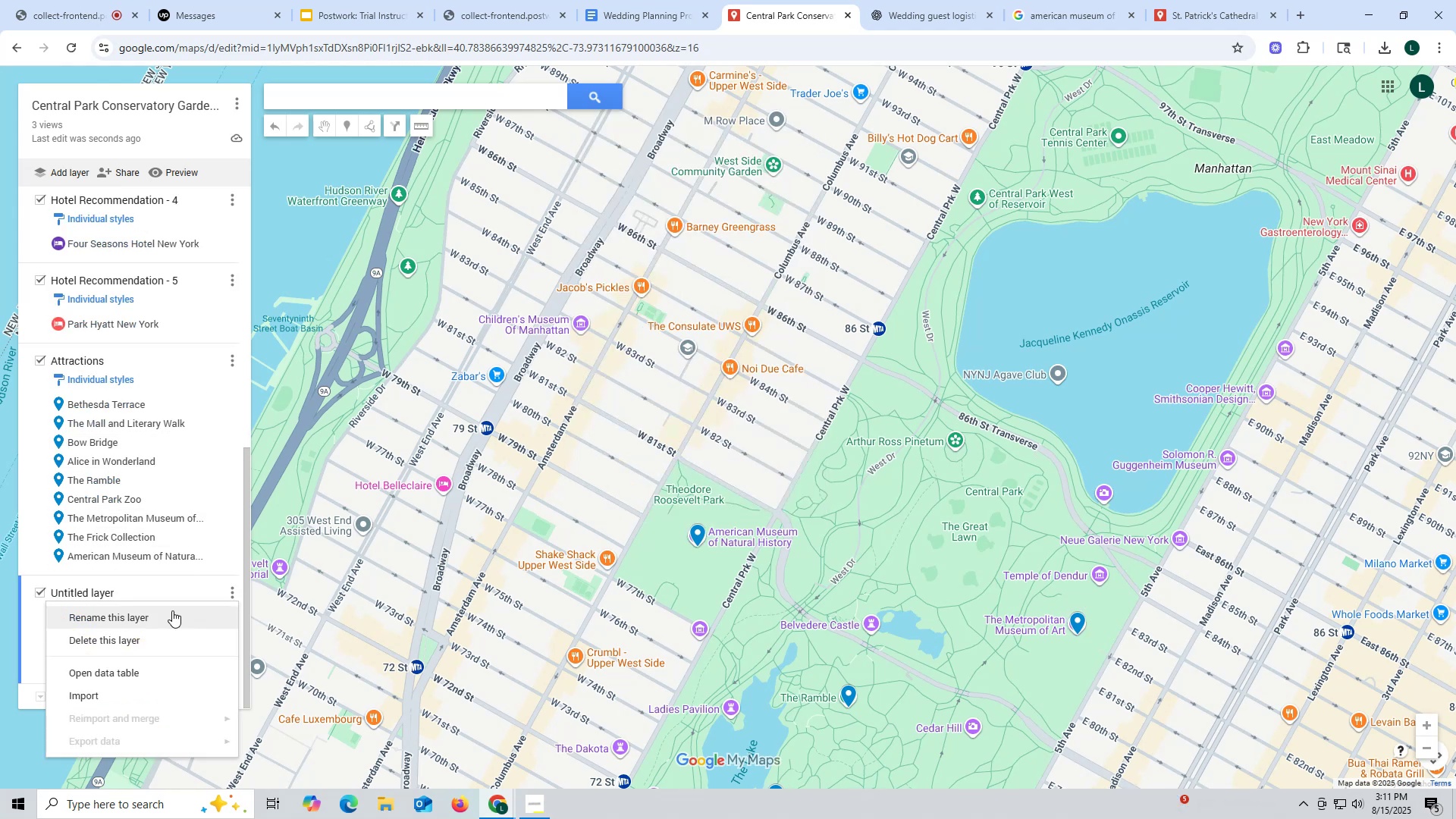 
left_click([172, 610])
 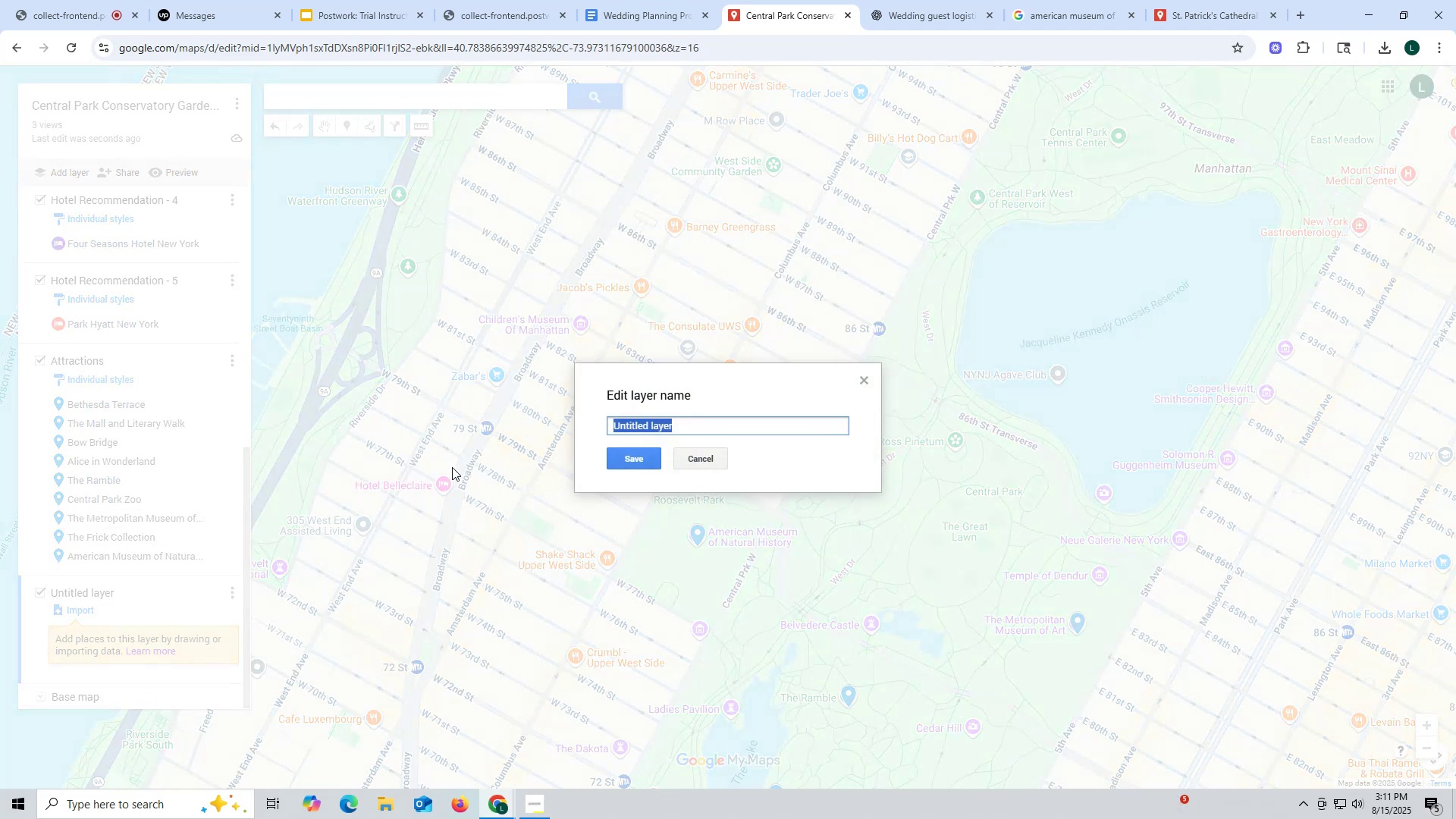 
type(Dining Options)
 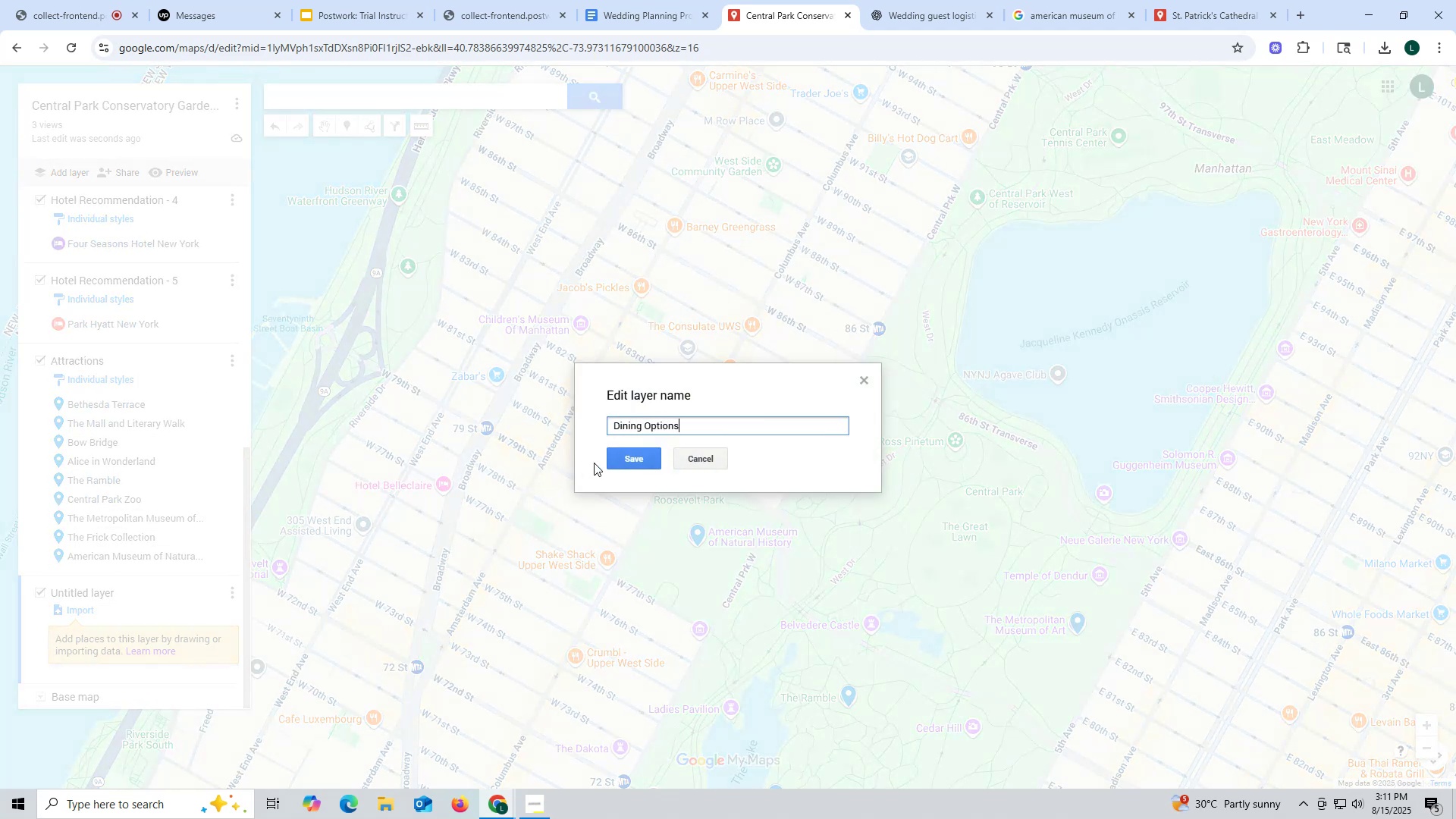 
left_click([654, 460])
 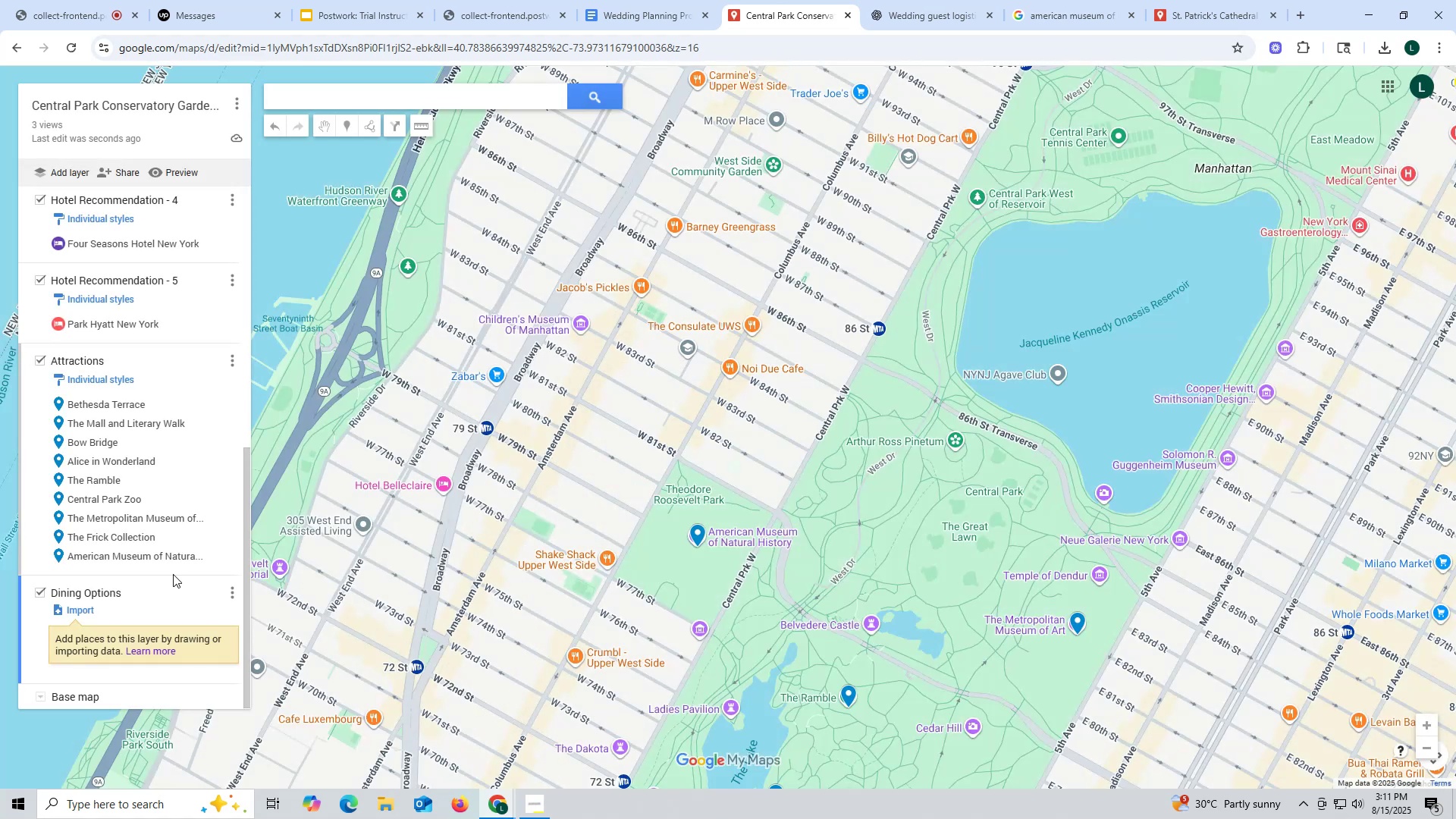 
scroll: coordinate [179, 224], scroll_direction: up, amount: 15.0
 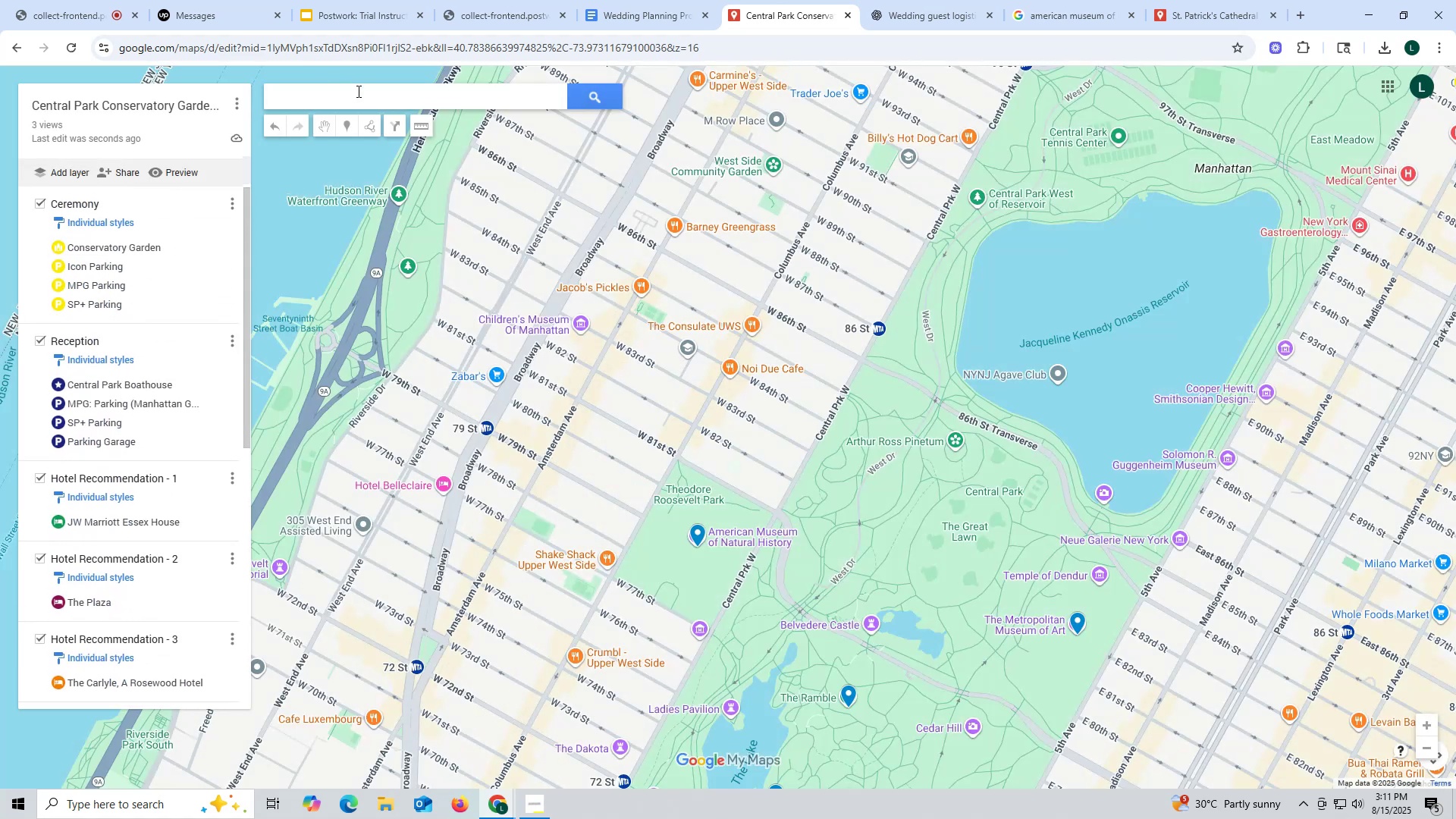 
left_click([358, 93])
 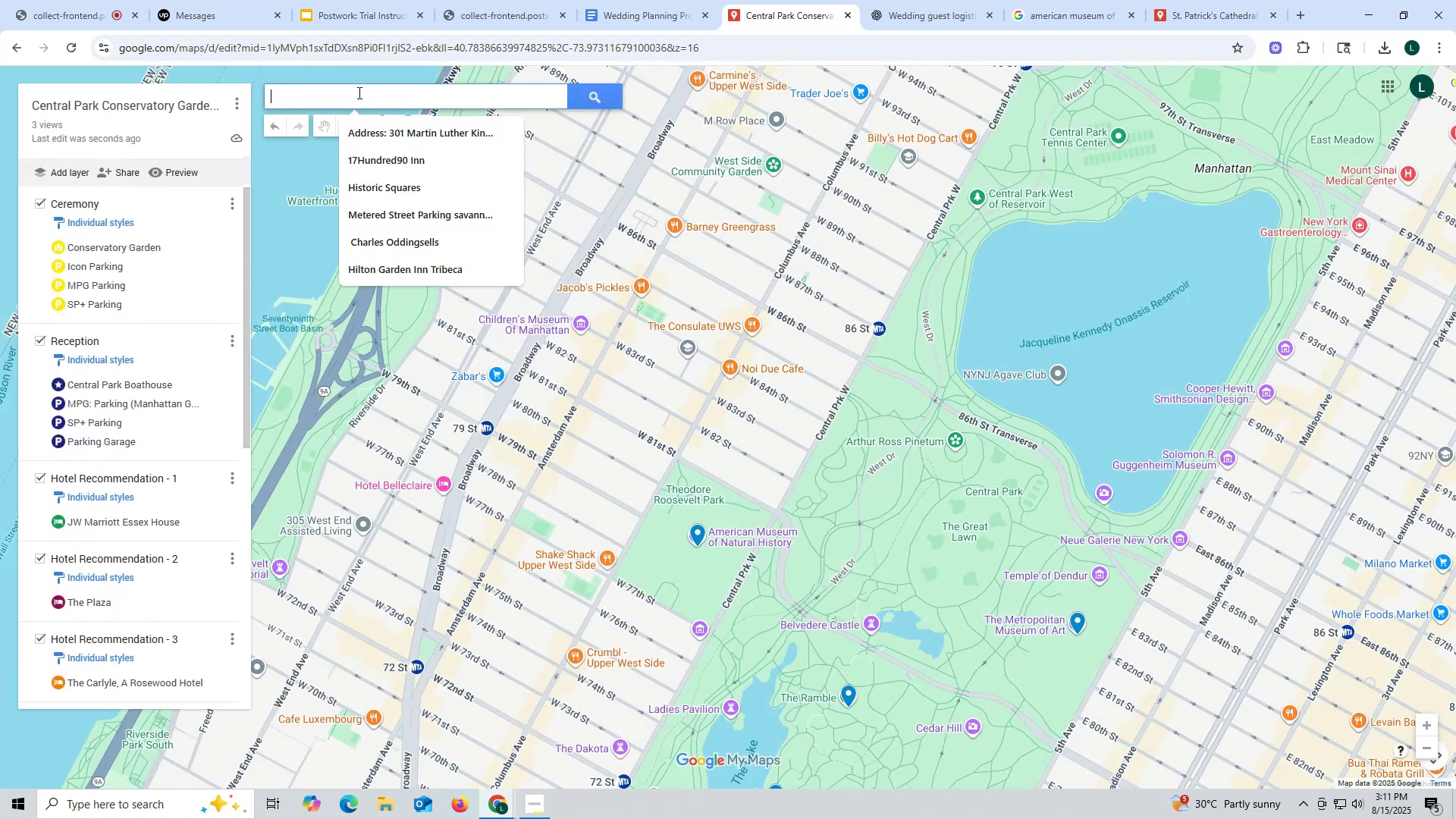 
key(Control+ControlLeft)
 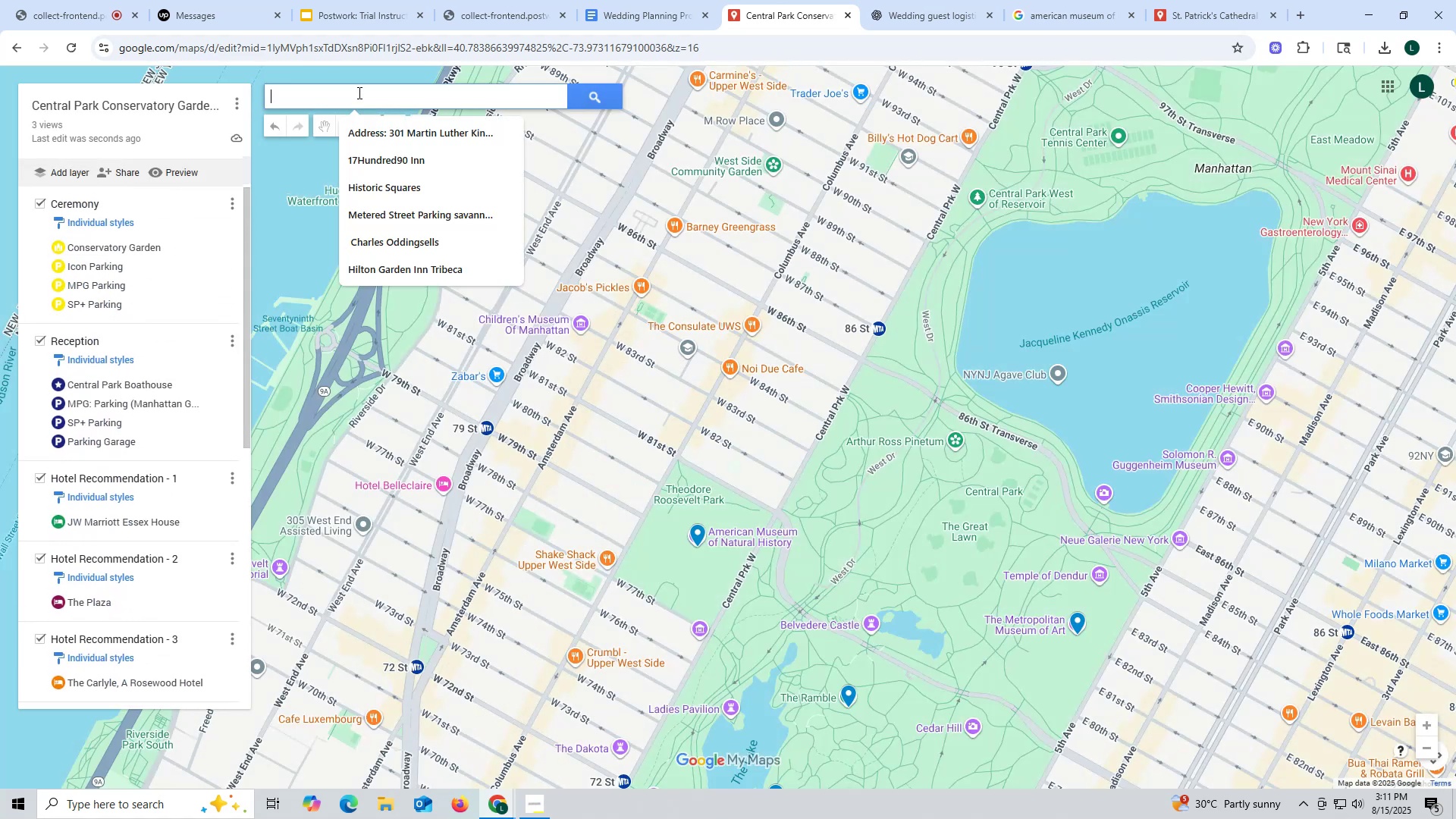 
key(Control+V)
 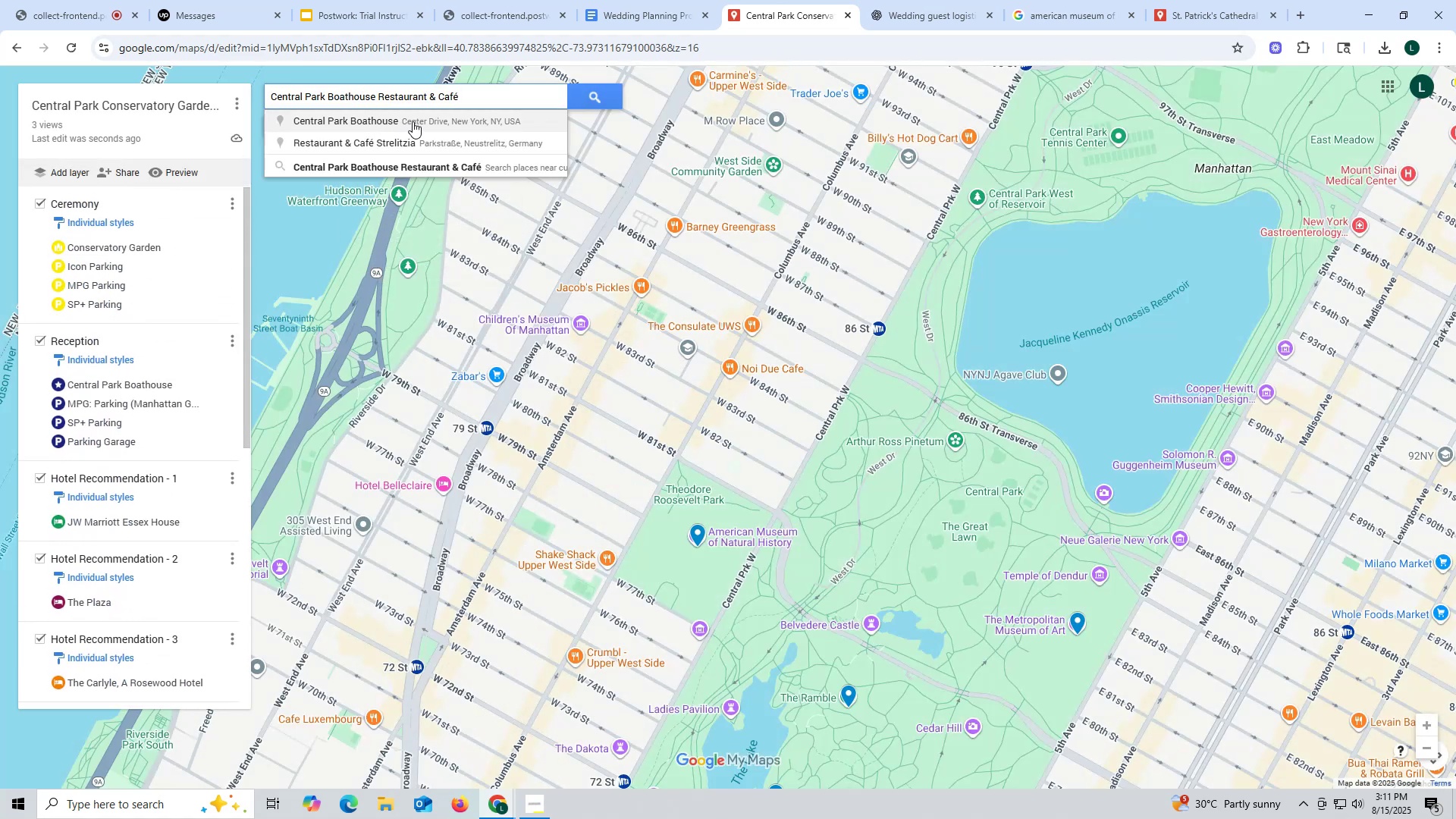 
wait(6.43)
 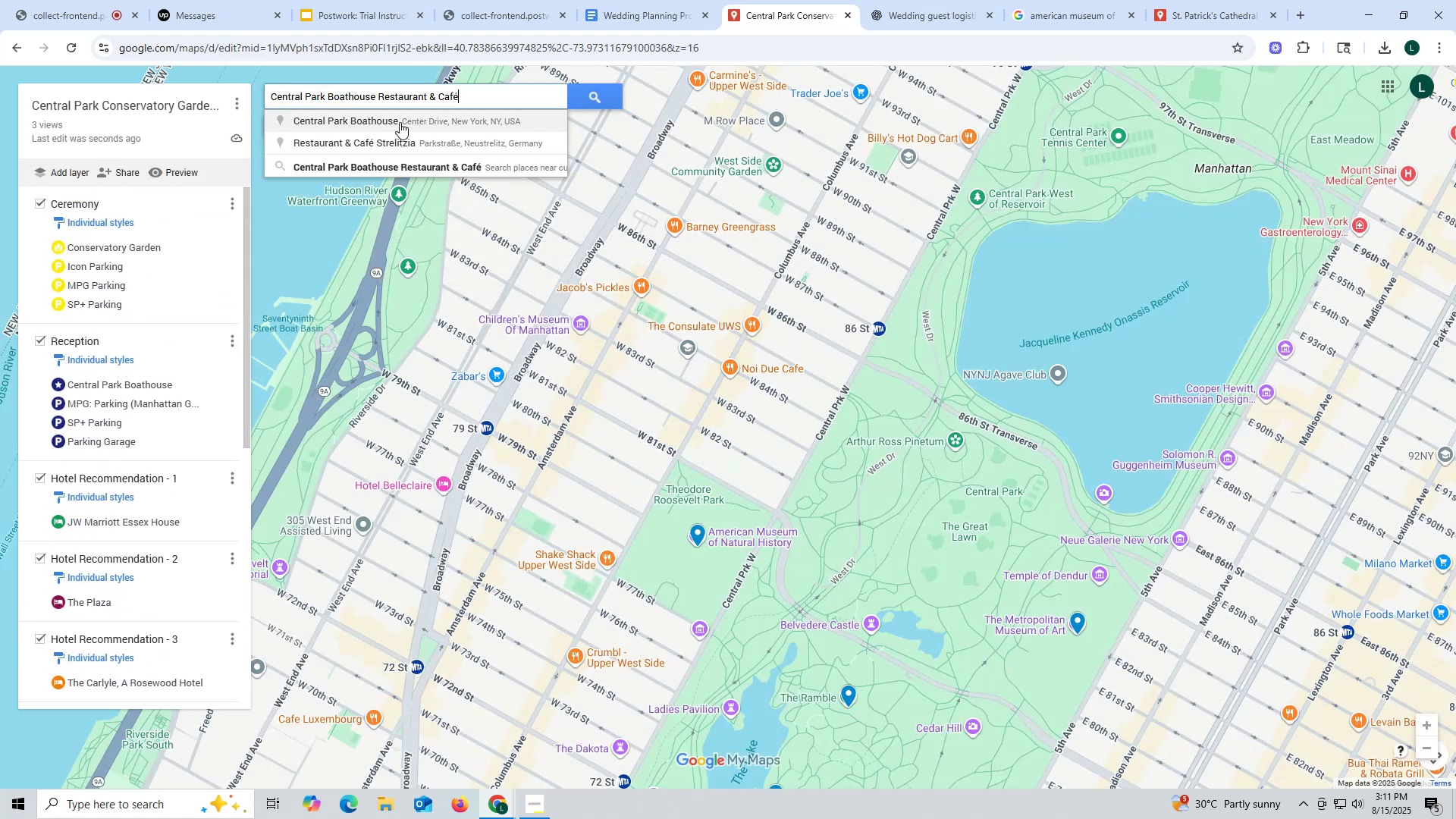 
left_click([413, 121])
 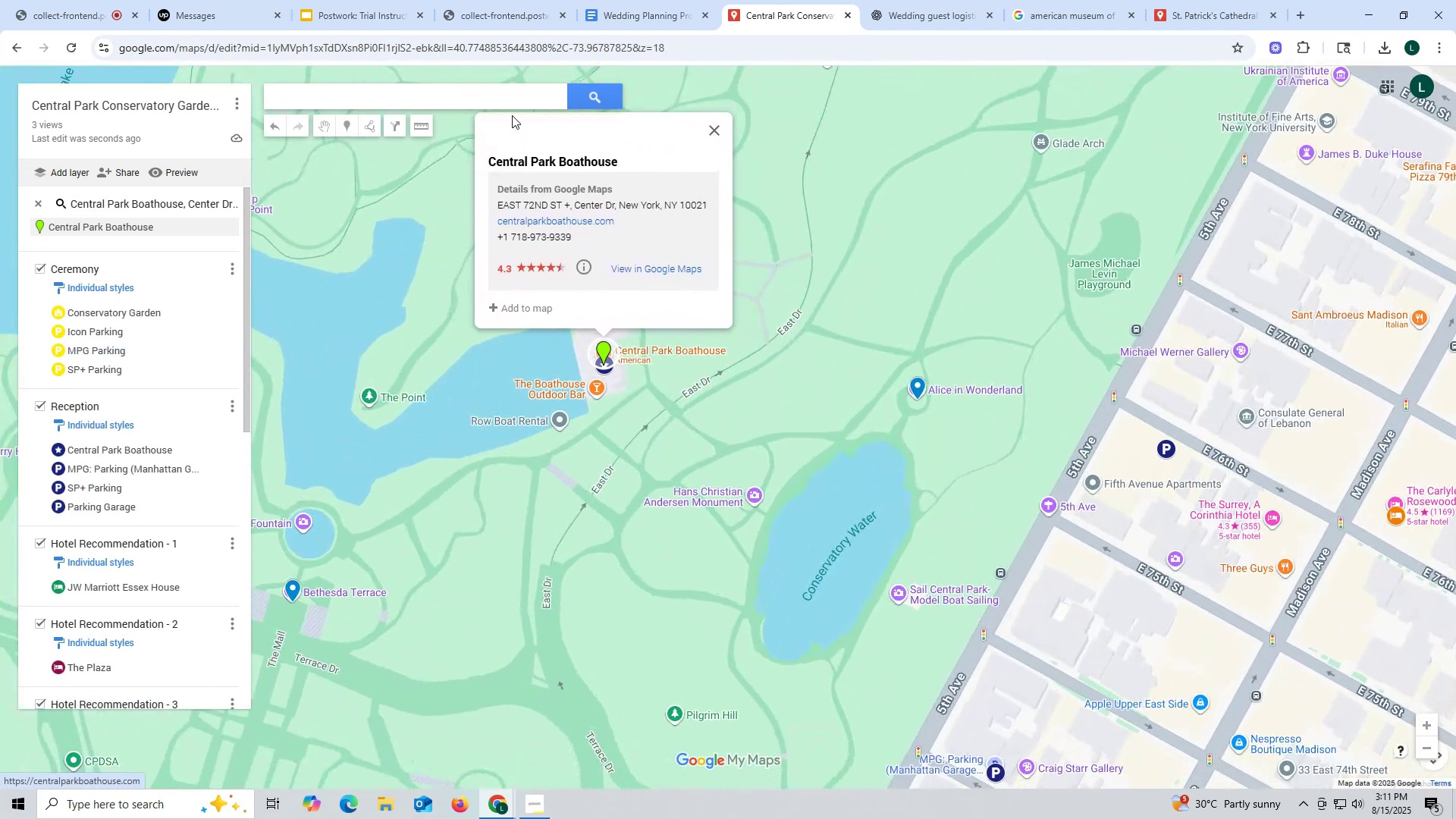 
left_click([720, 130])
 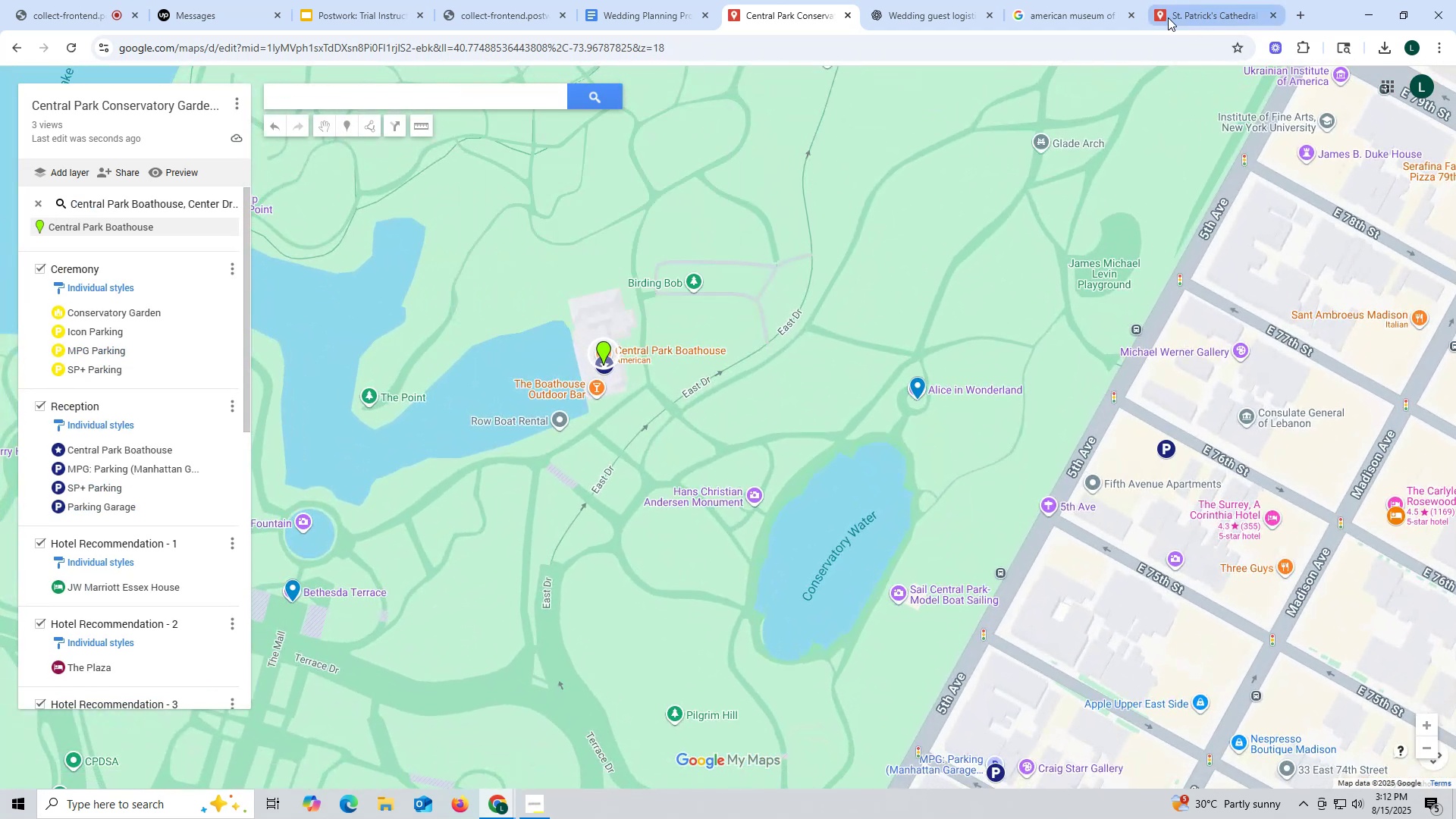 
left_click([912, 9])
 